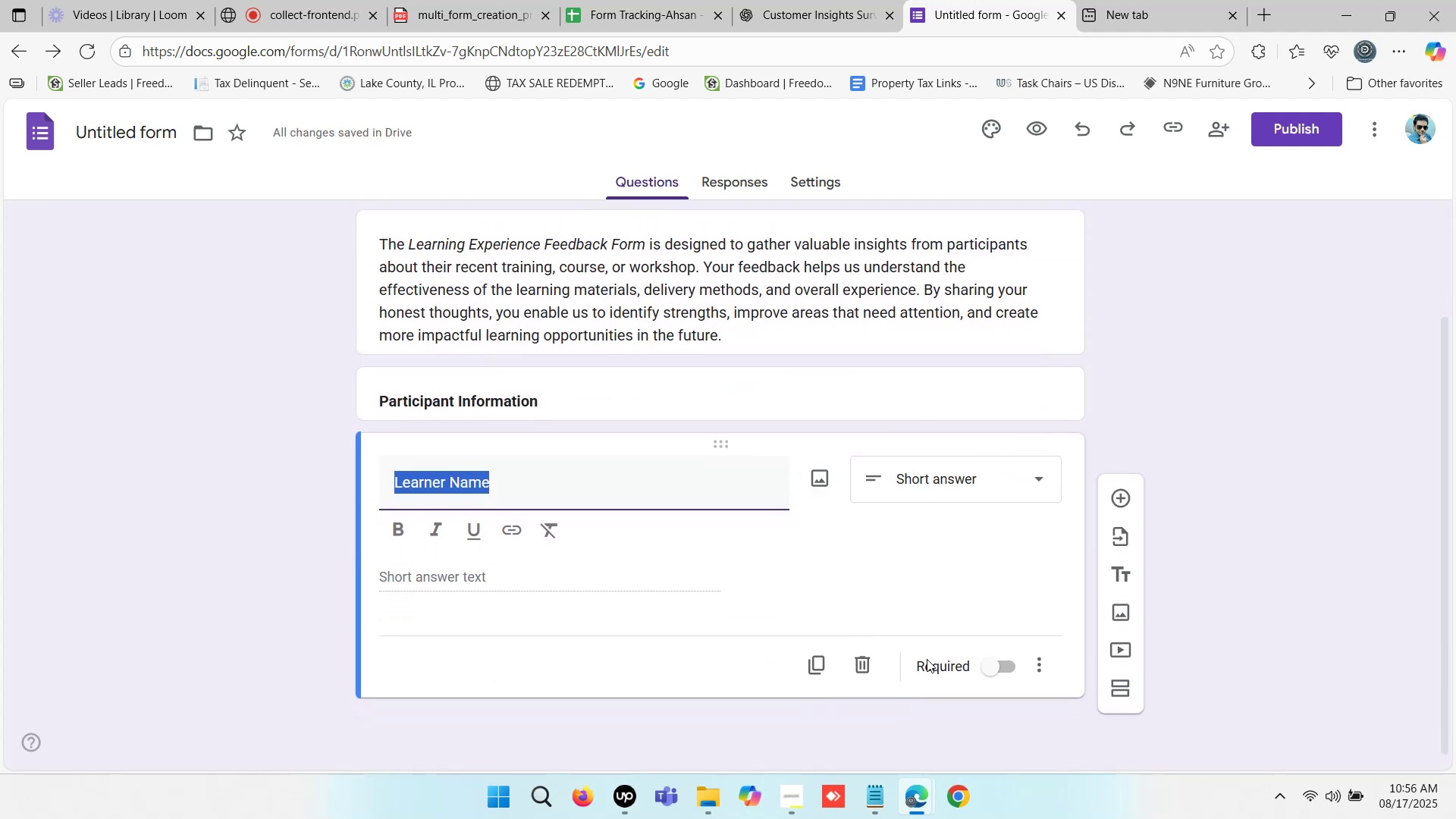 
left_click([992, 664])
 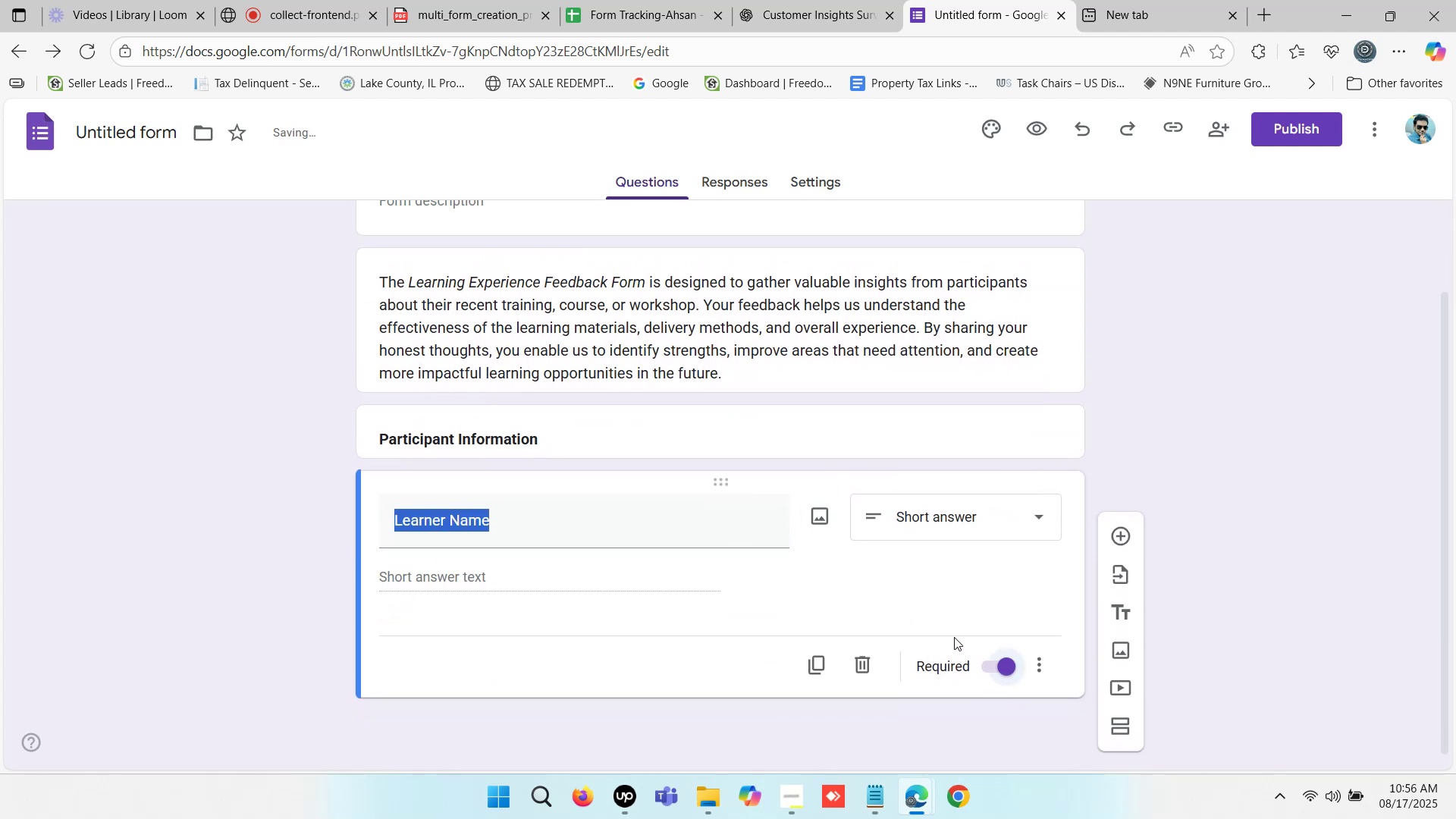 
scroll: coordinate [1006, 585], scroll_direction: down, amount: 1.0
 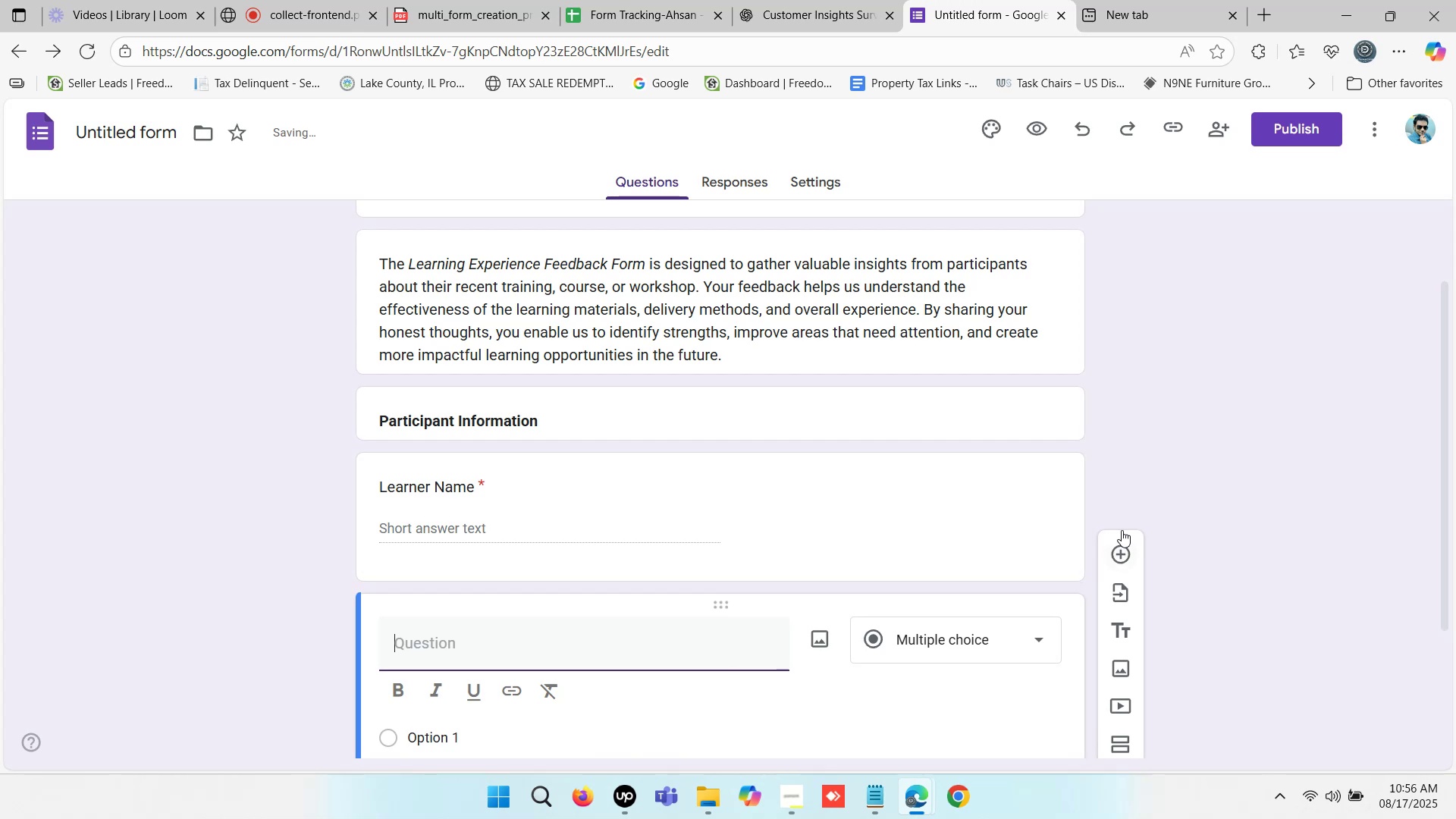 
type(Email)
 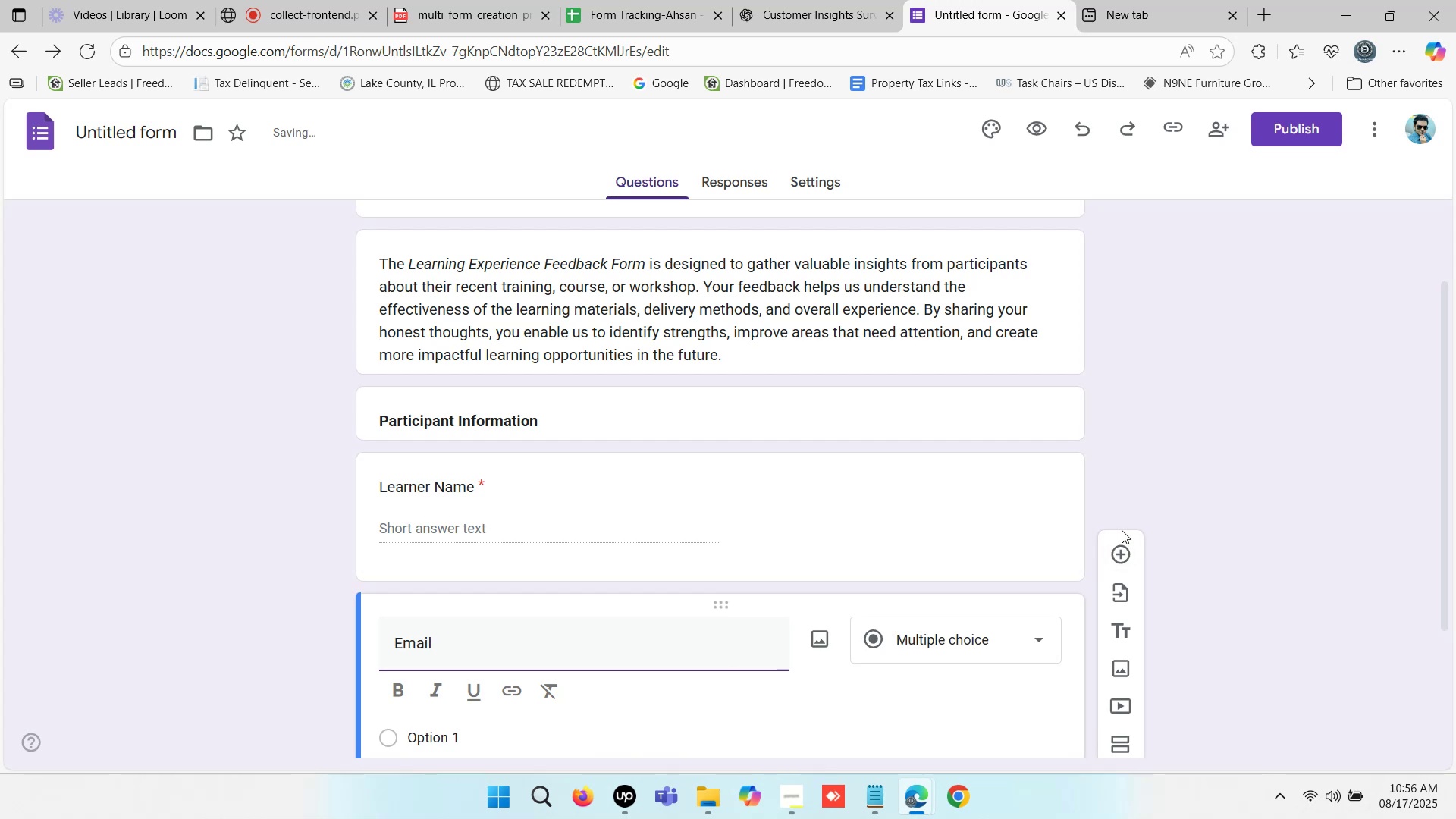 
scroll: coordinate [953, 686], scroll_direction: down, amount: 5.0
 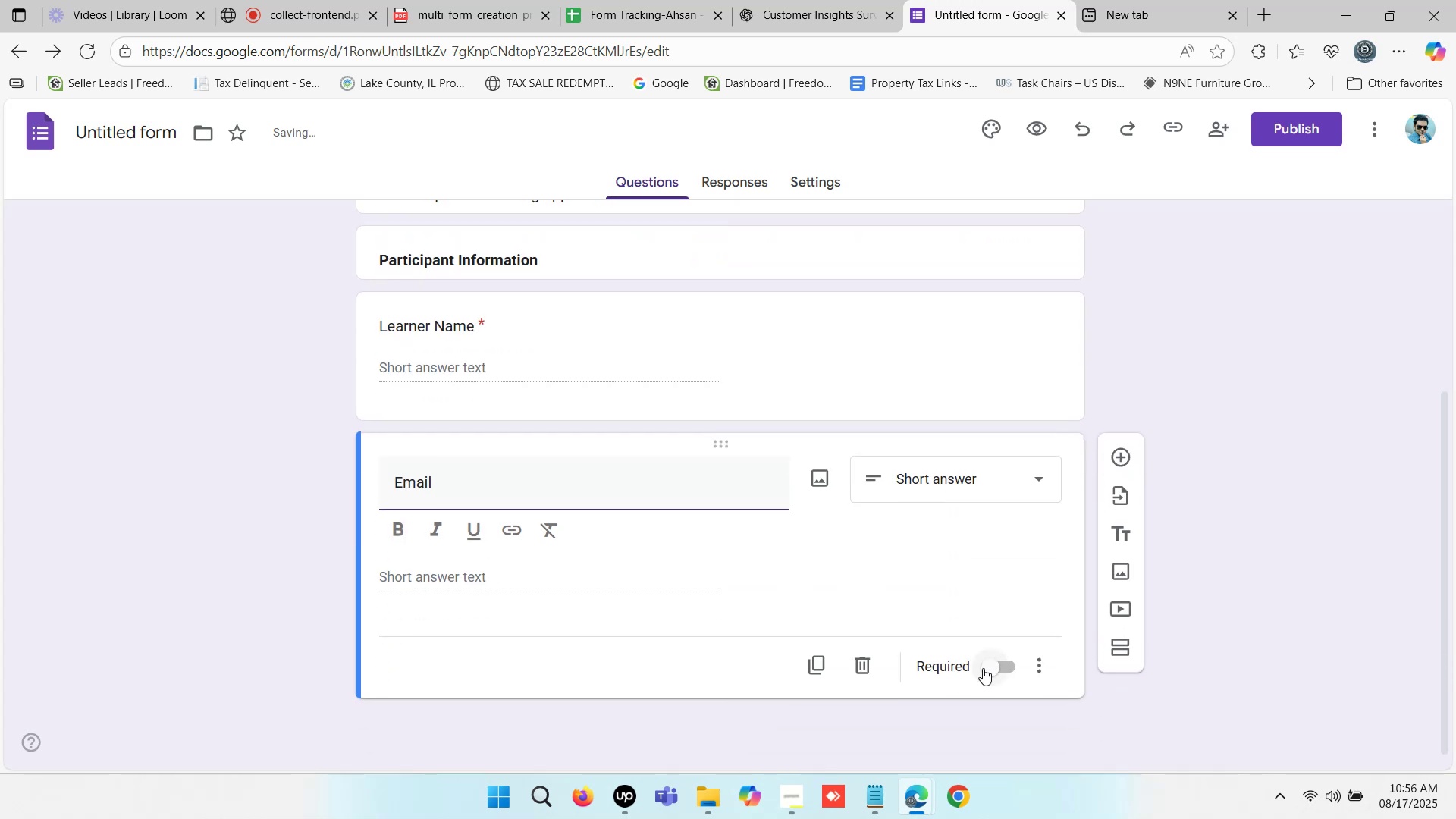 
left_click([983, 668])
 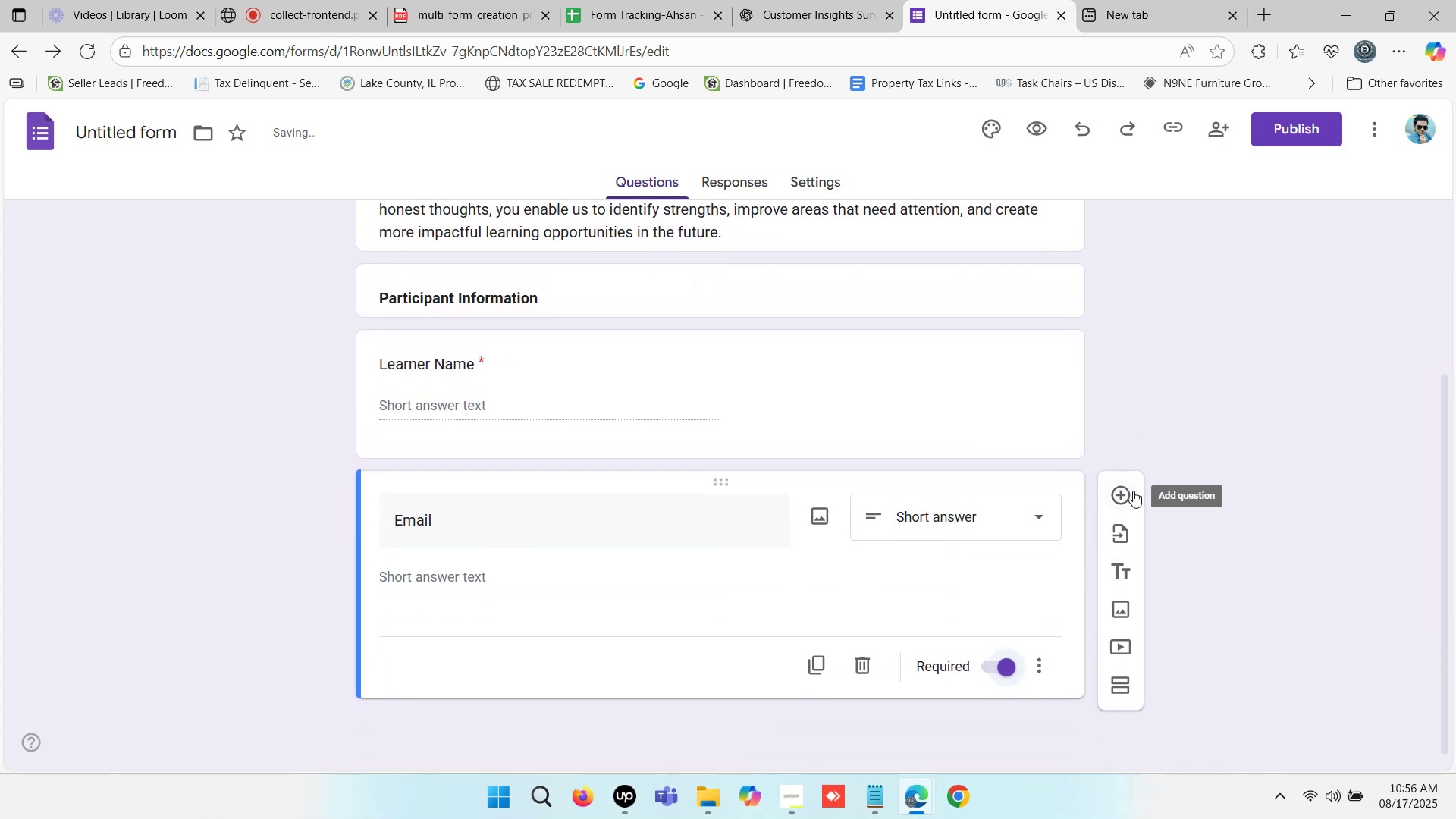 
left_click([1133, 488])
 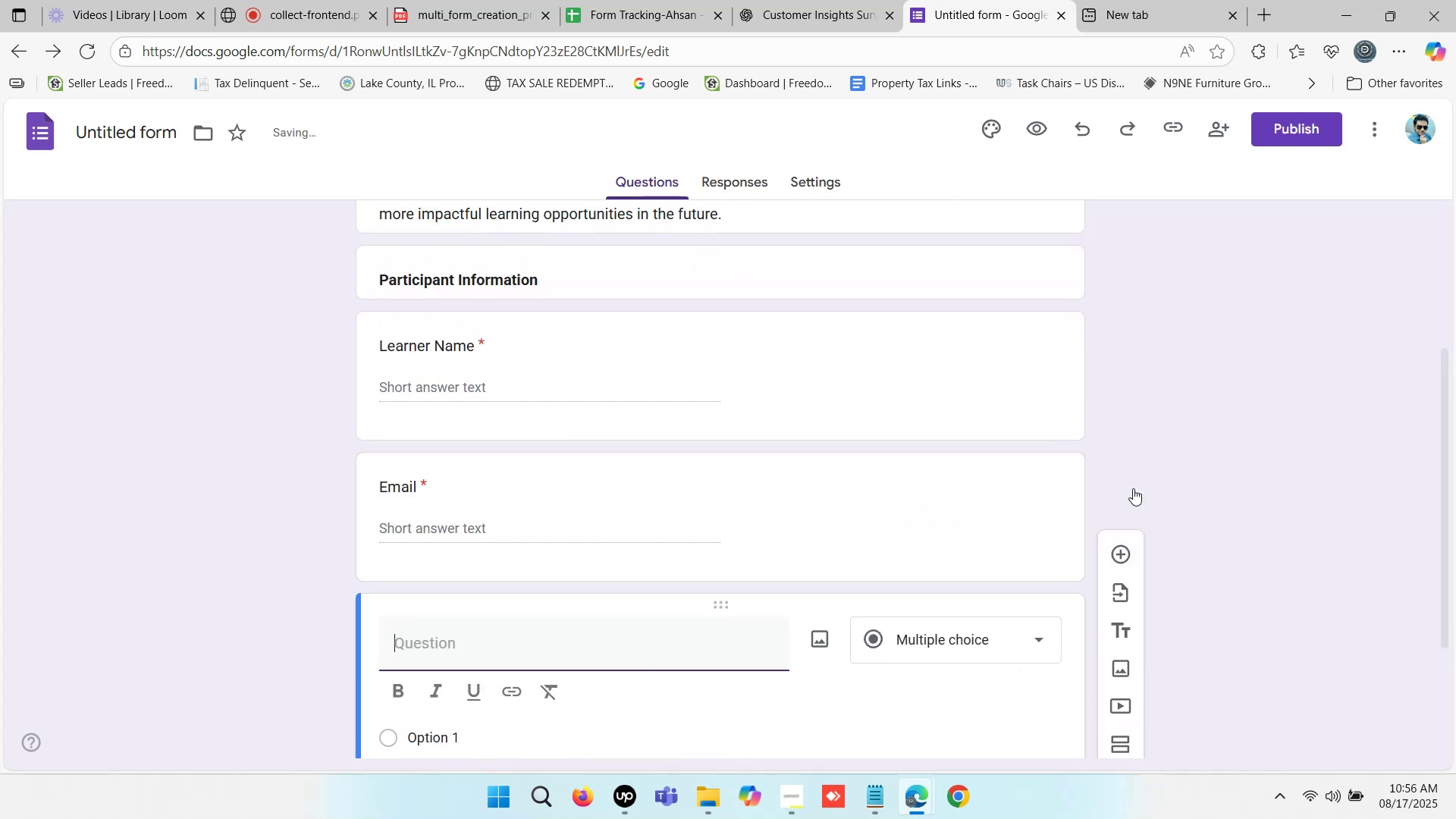 
hold_key(key=ShiftLeft, duration=1.53)
 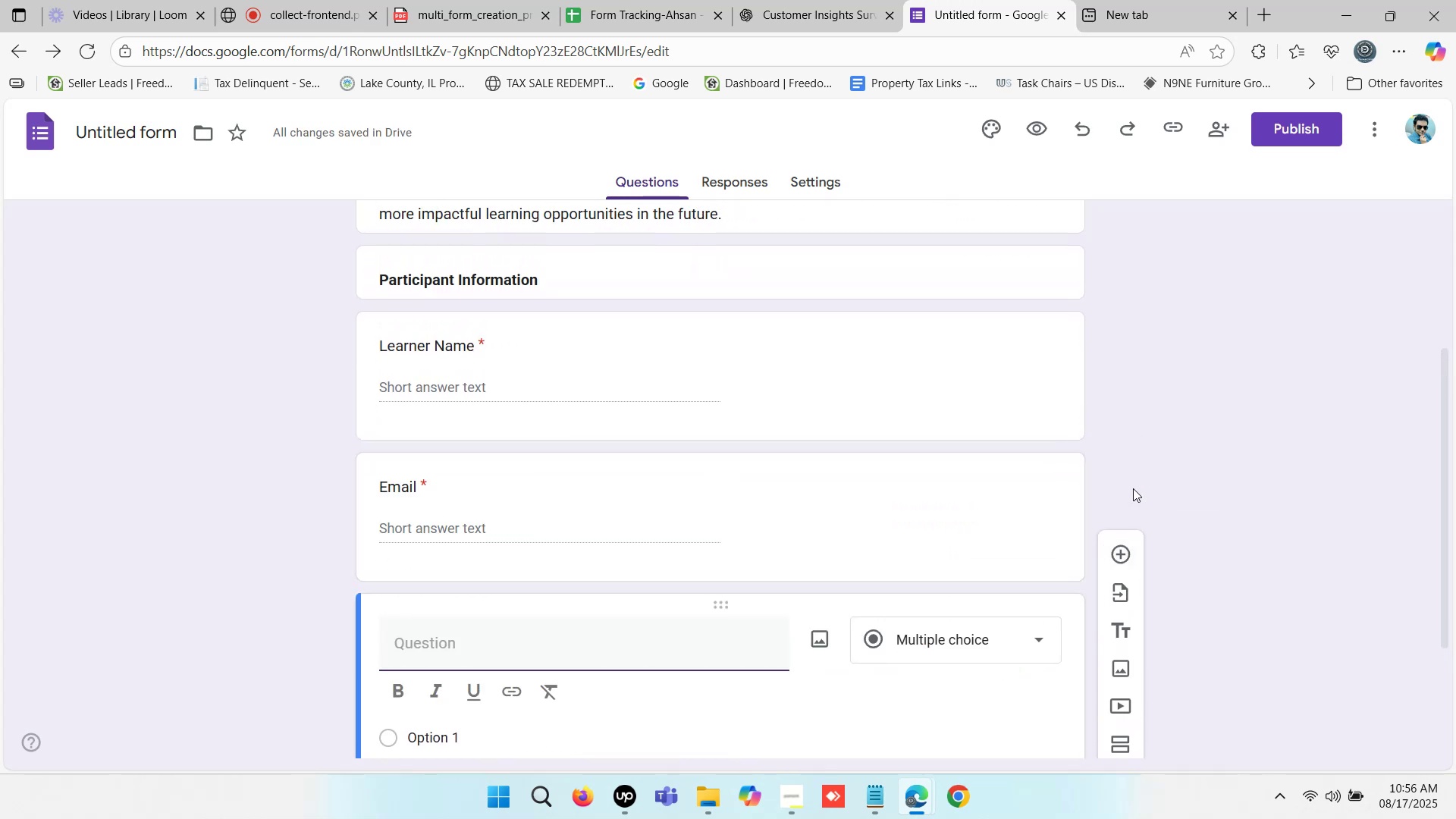 
type(Phohone)
key(Backspace)
type(ne)
 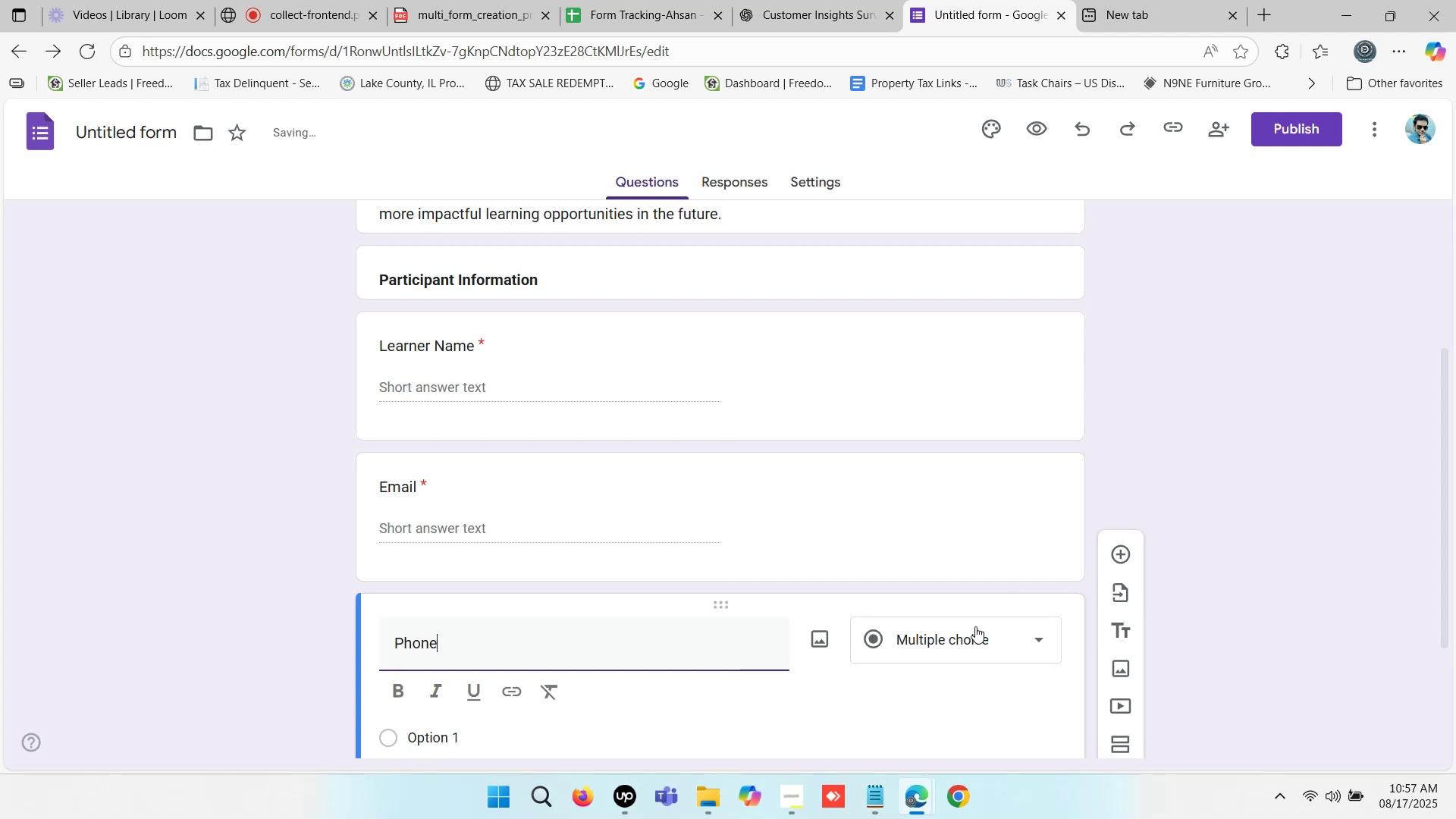 
scroll: coordinate [930, 650], scroll_direction: down, amount: 1.0
 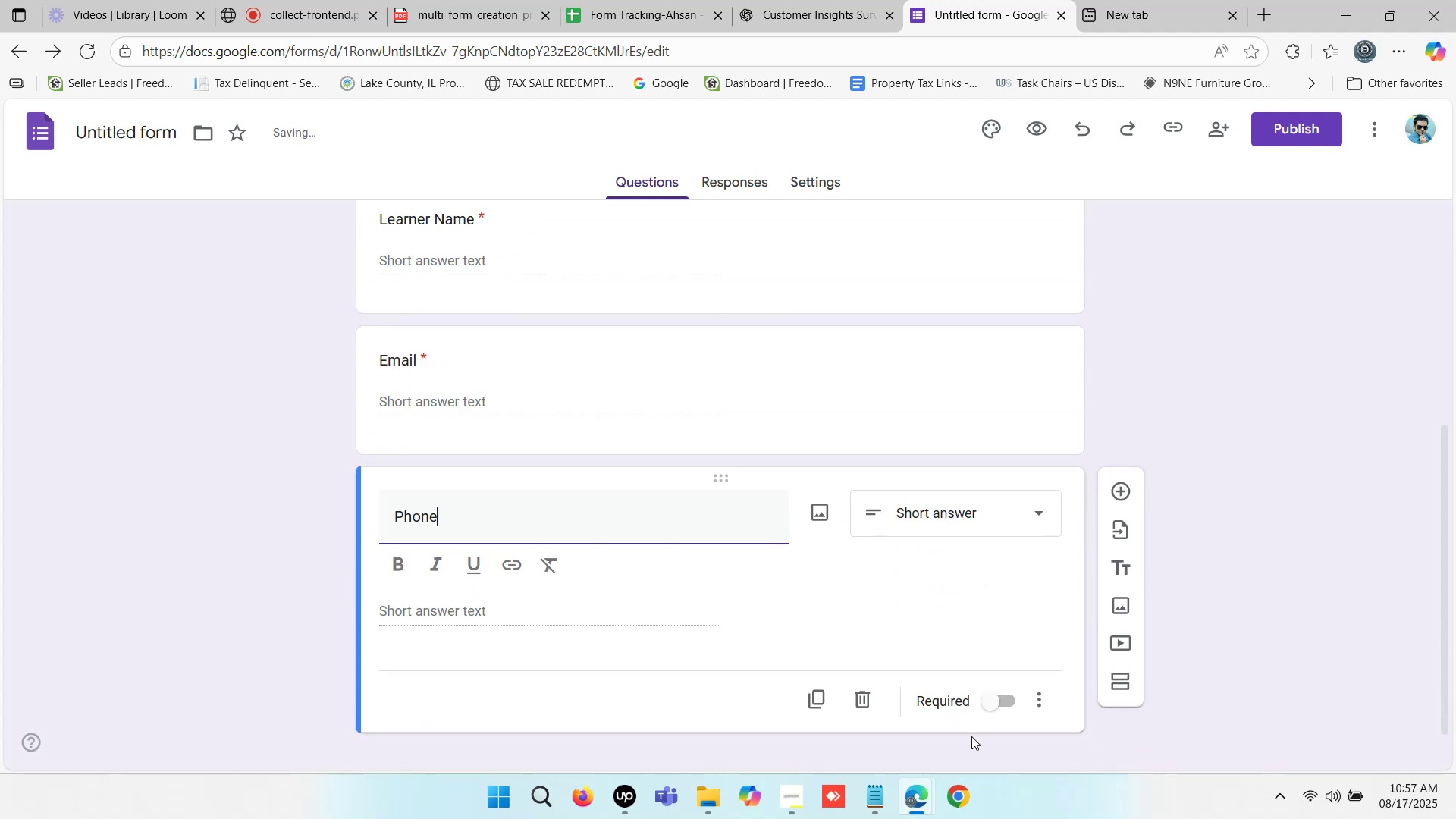 
left_click([999, 697])
 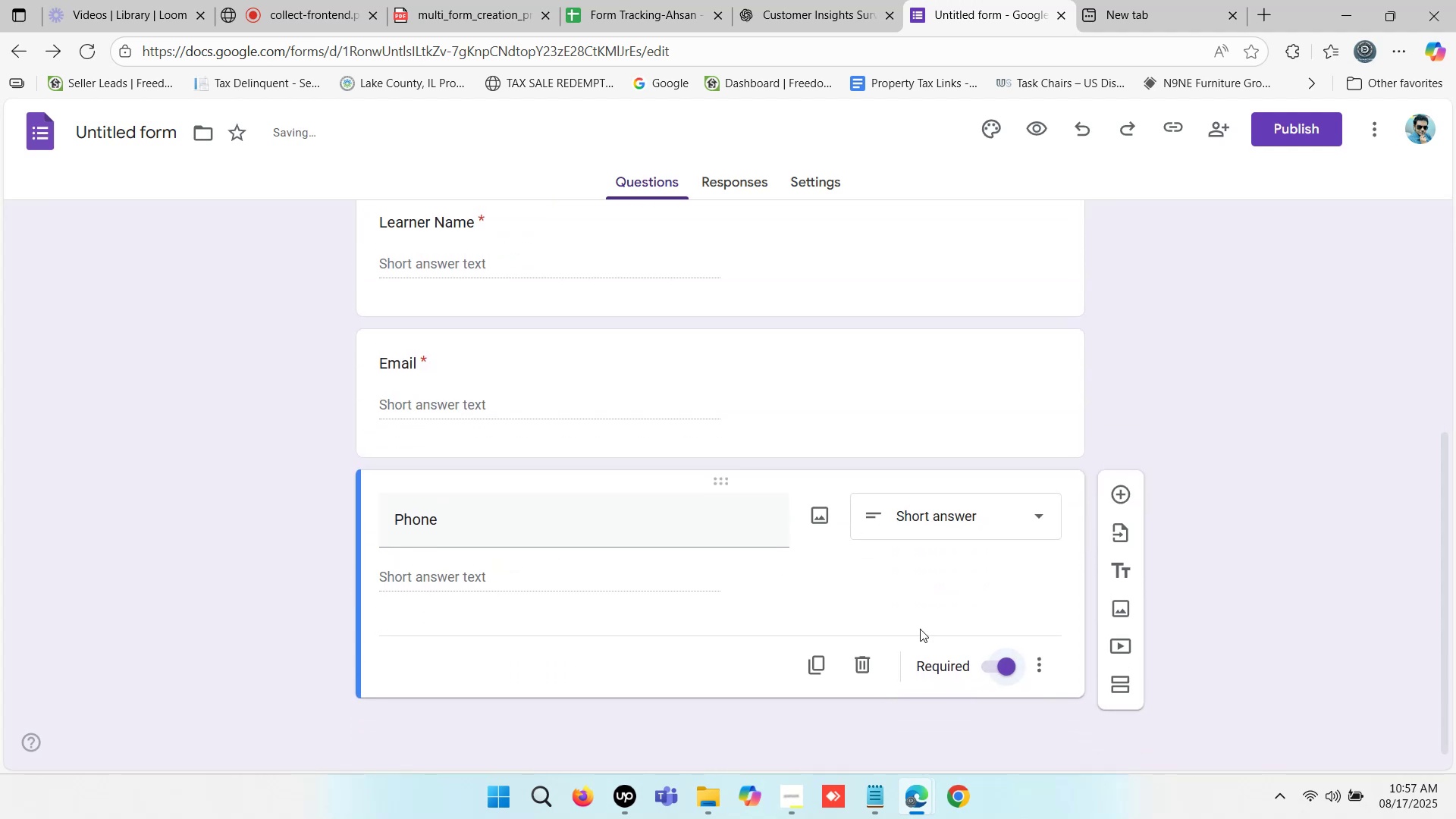 
scroll: coordinate [852, 497], scroll_direction: down, amount: 1.0
 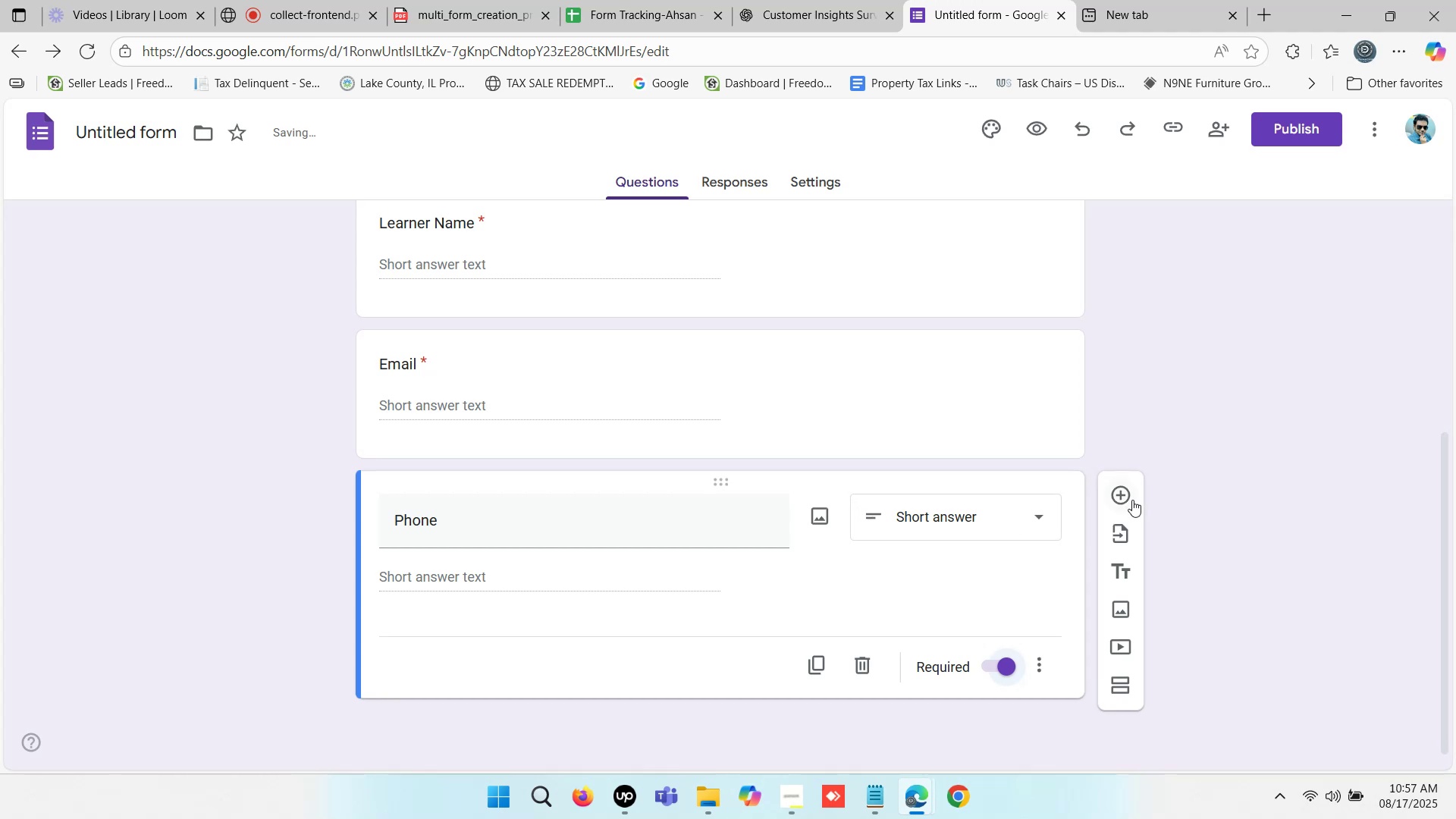 
left_click([1125, 495])
 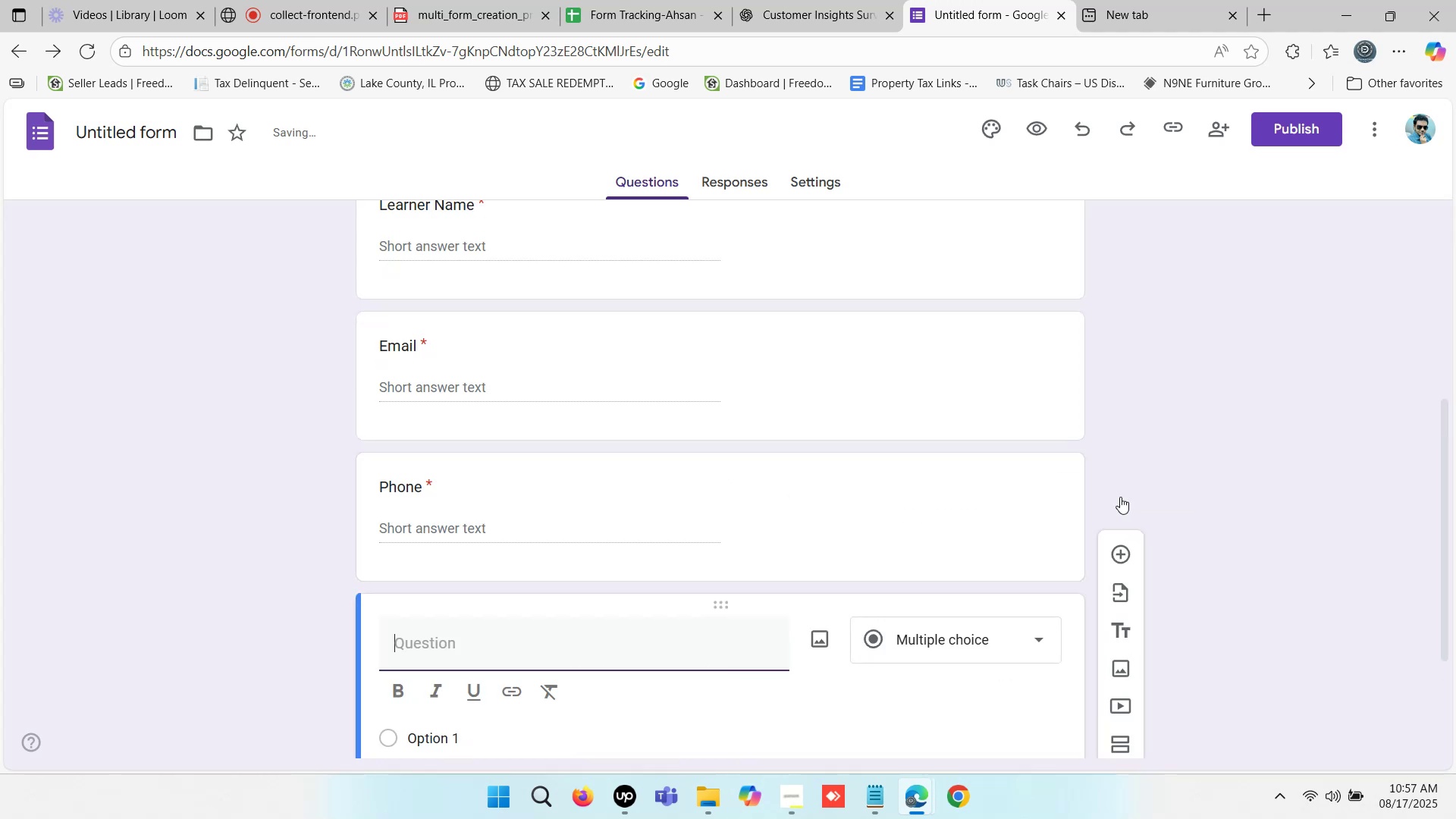 
scroll: coordinate [369, 285], scroll_direction: up, amount: 1.0
 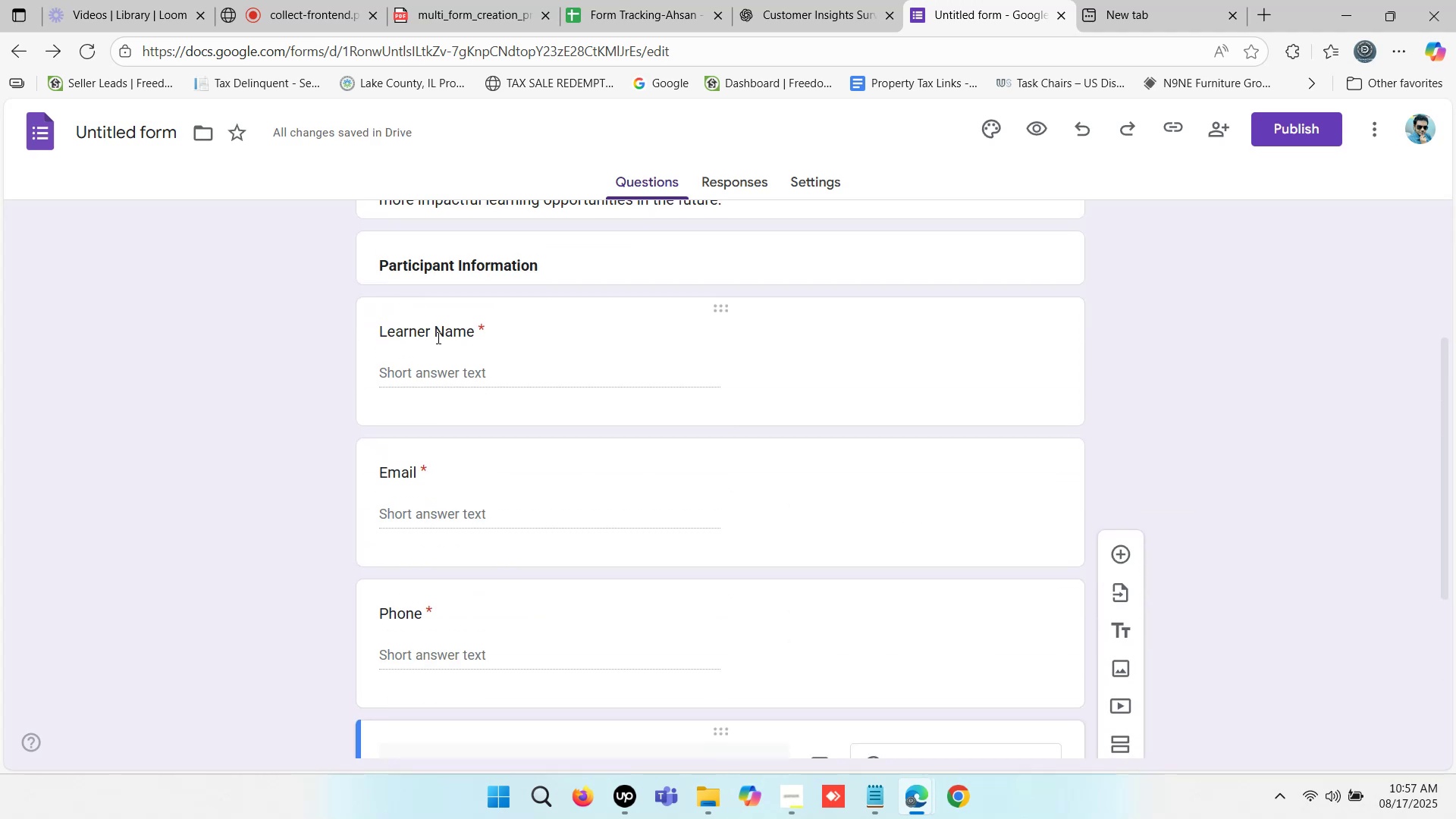 
left_click_drag(start_coordinate=[430, 331], to_coordinate=[350, 331])
 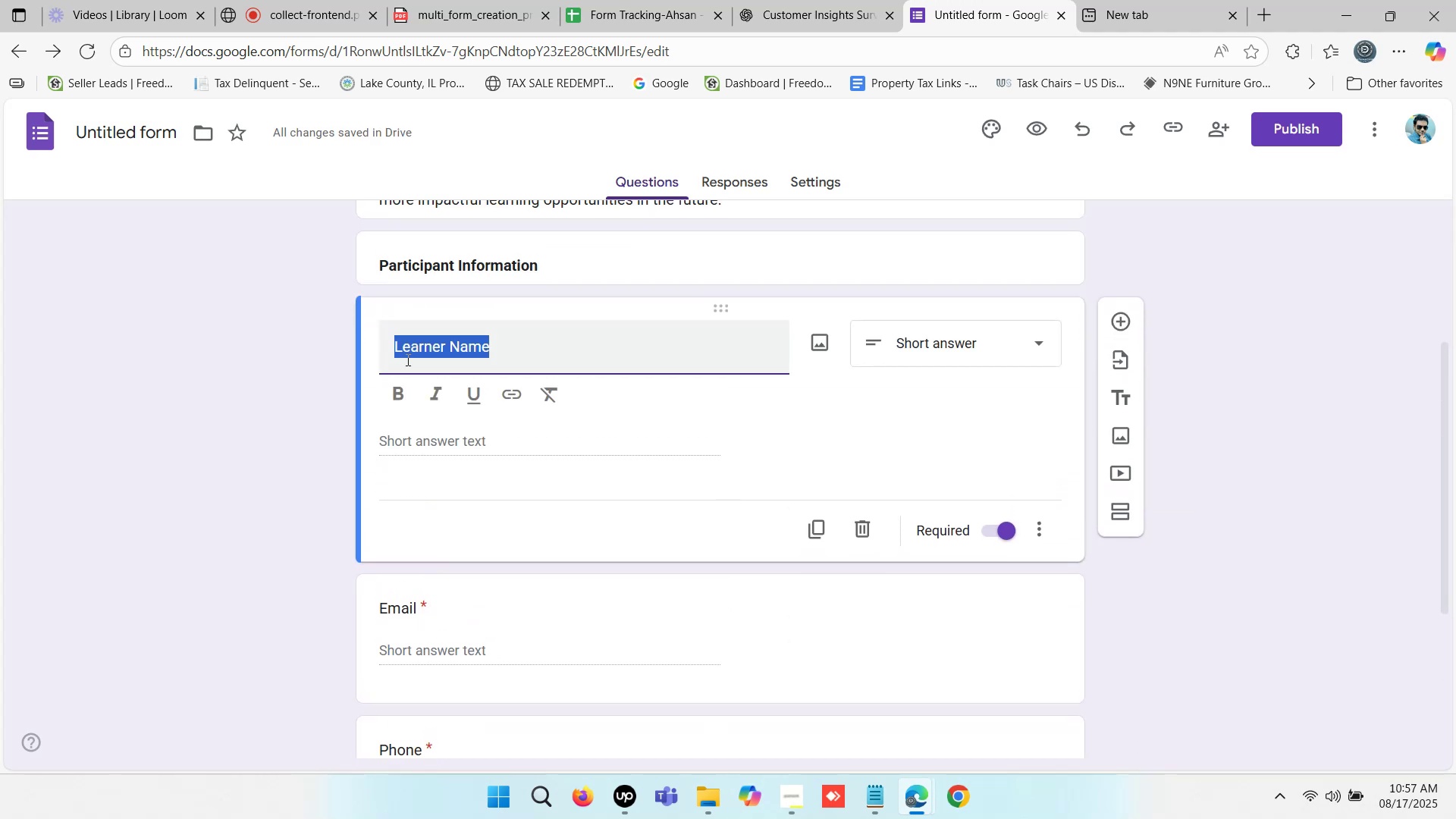 
key(Control+ControlLeft)
 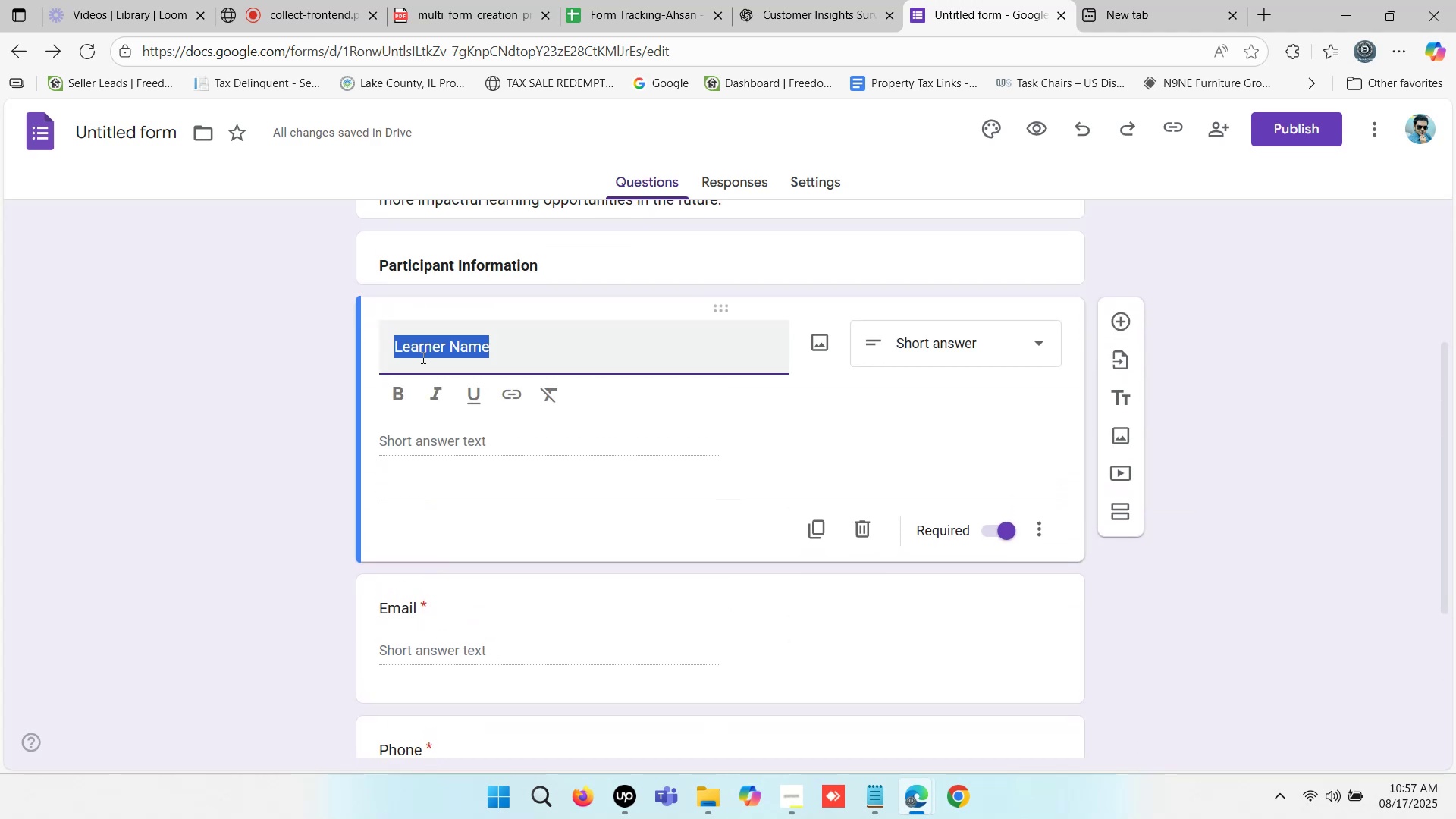 
key(Control+C)
 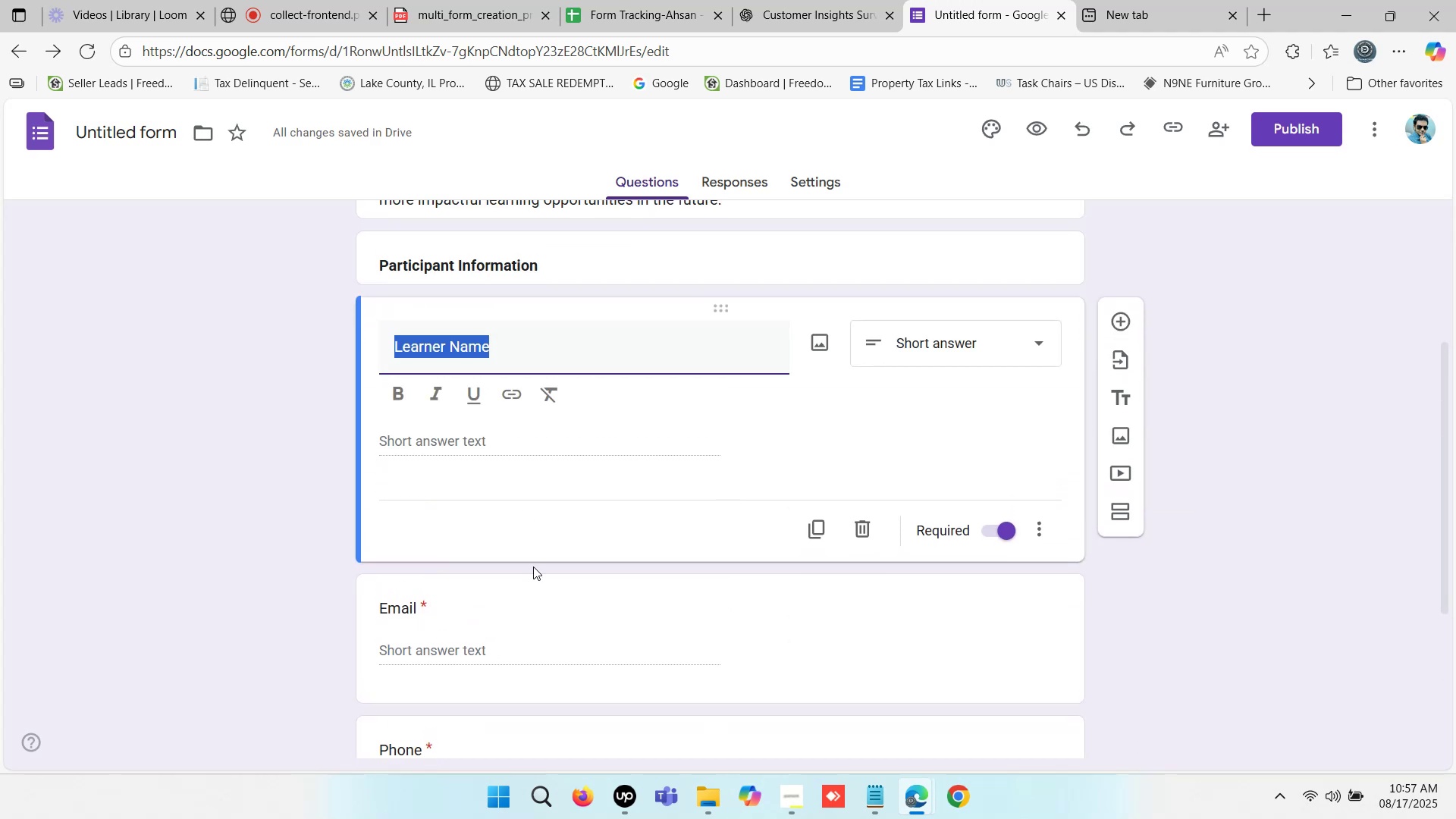 
scroll: coordinate [547, 643], scroll_direction: down, amount: 3.0
 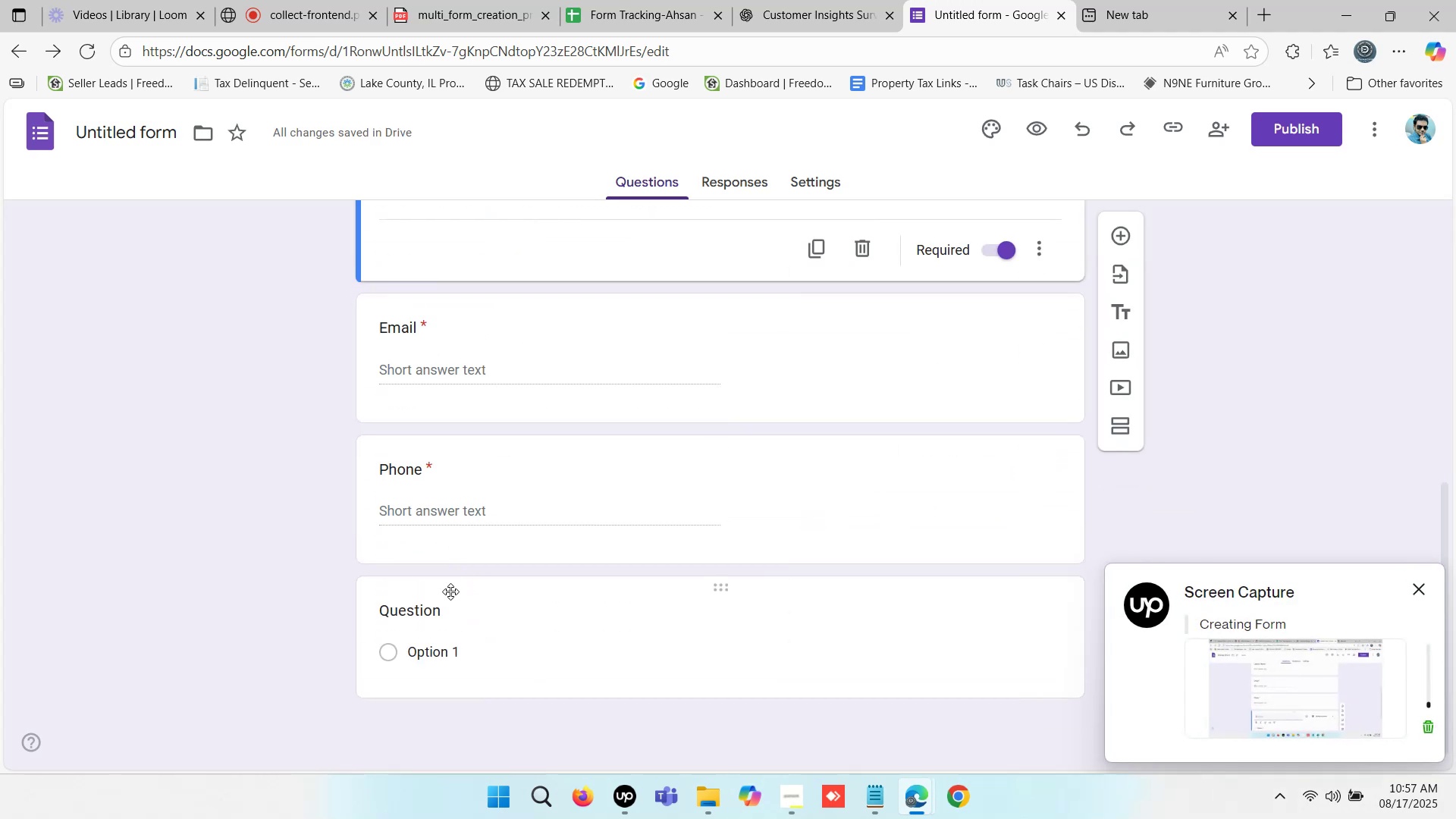 
left_click([456, 656])
 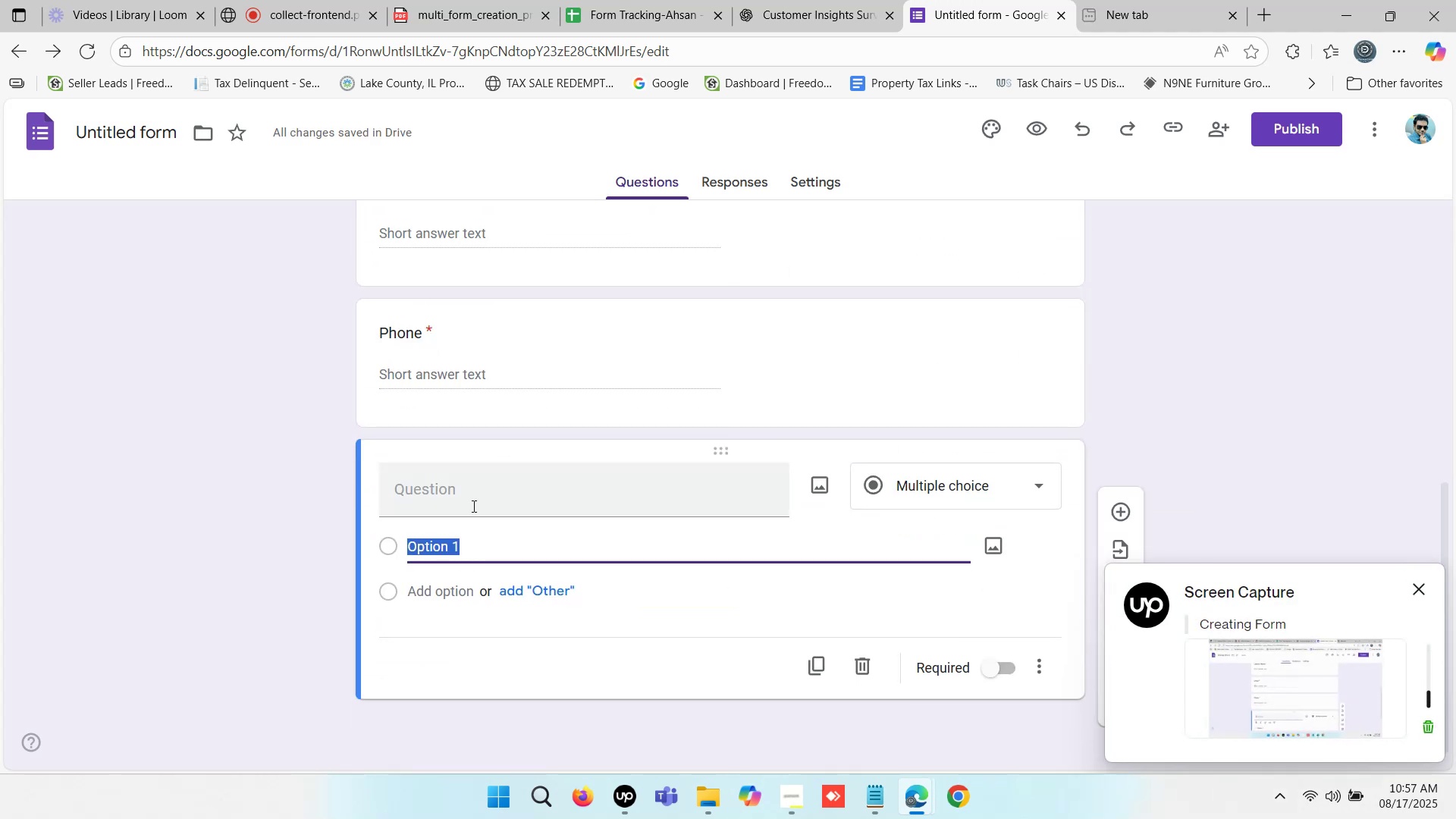 
left_click([474, 501])
 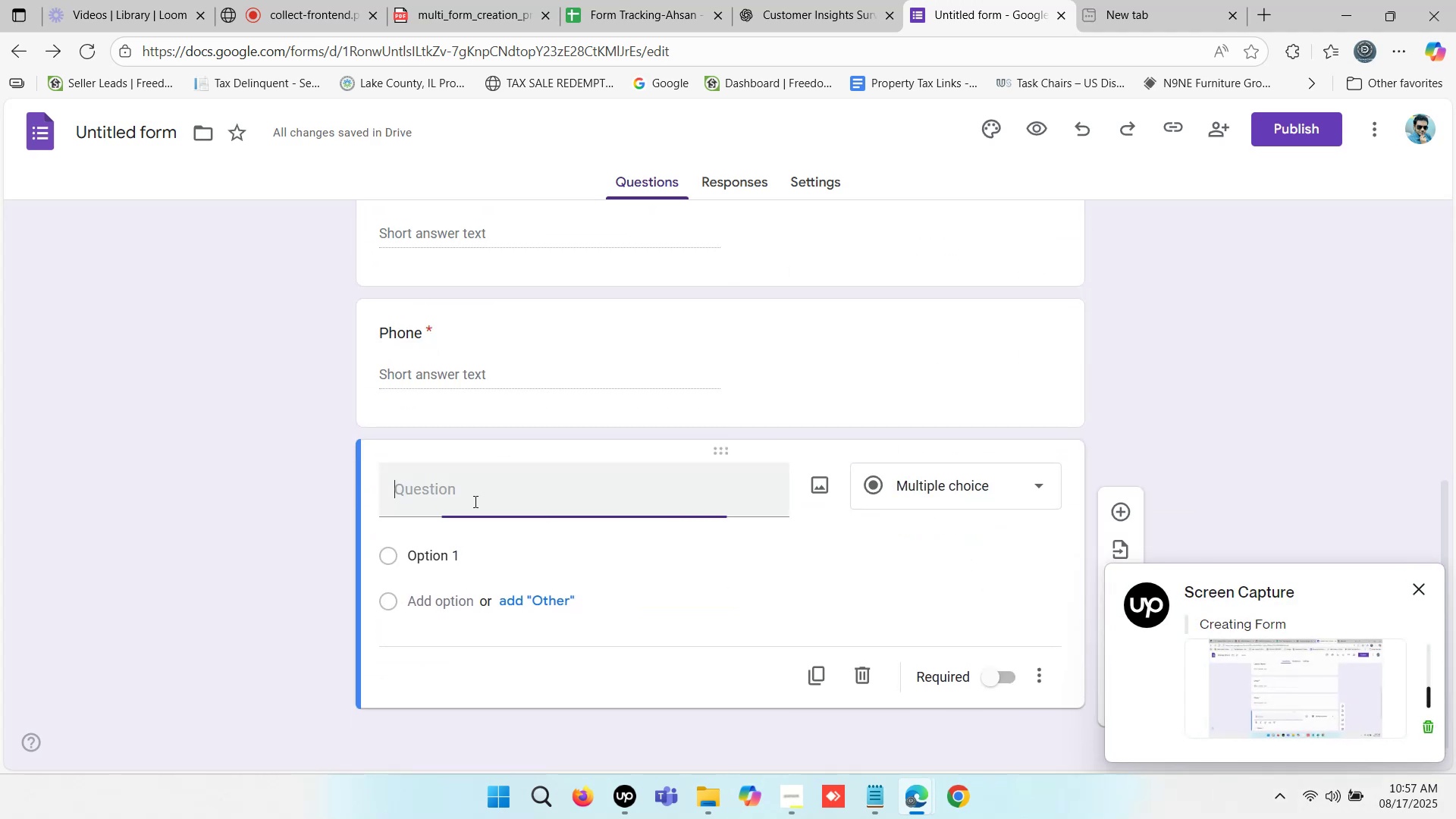 
key(Control+V)
 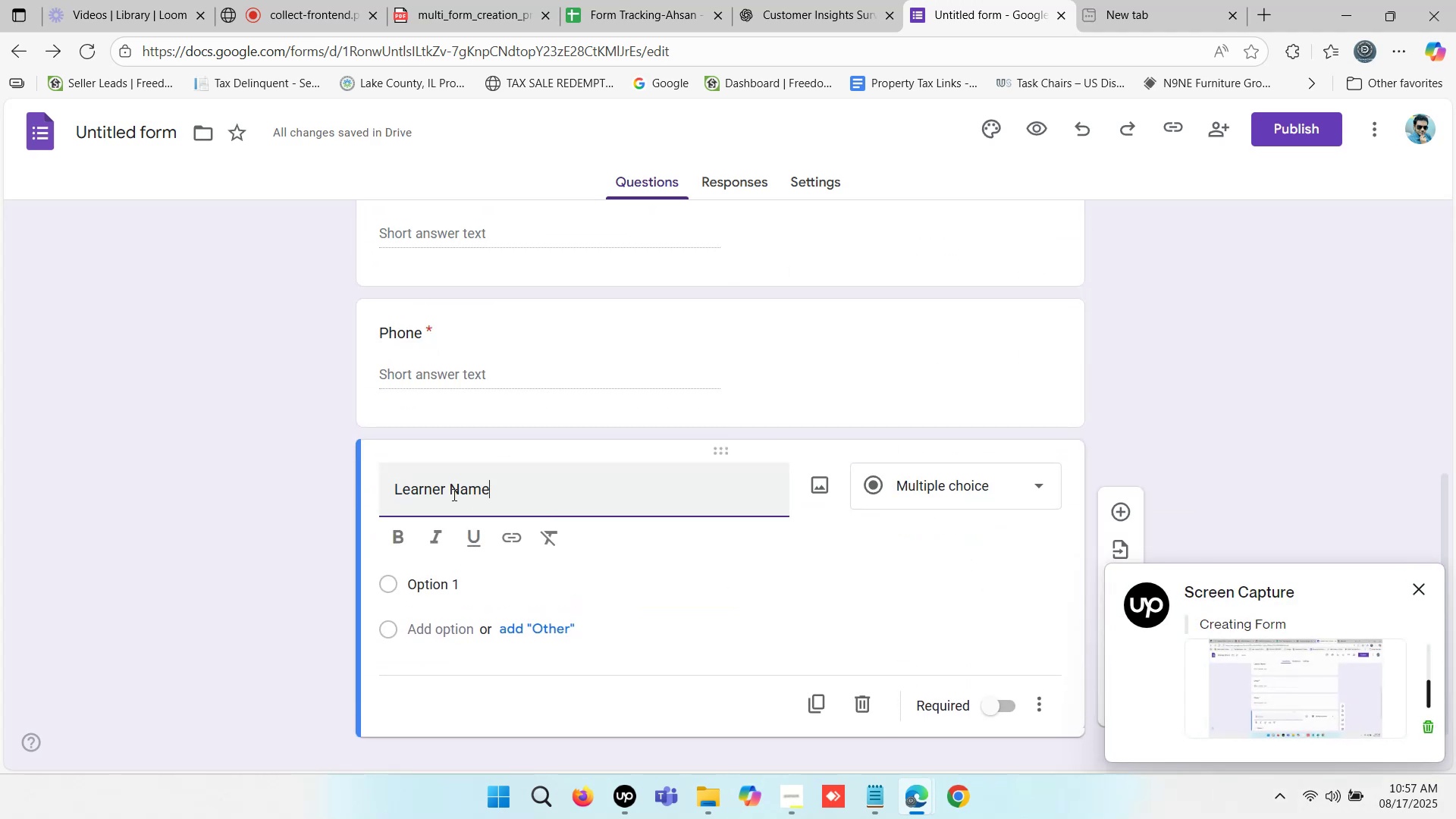 
left_click_drag(start_coordinate=[444, 490], to_coordinate=[583, 481])
 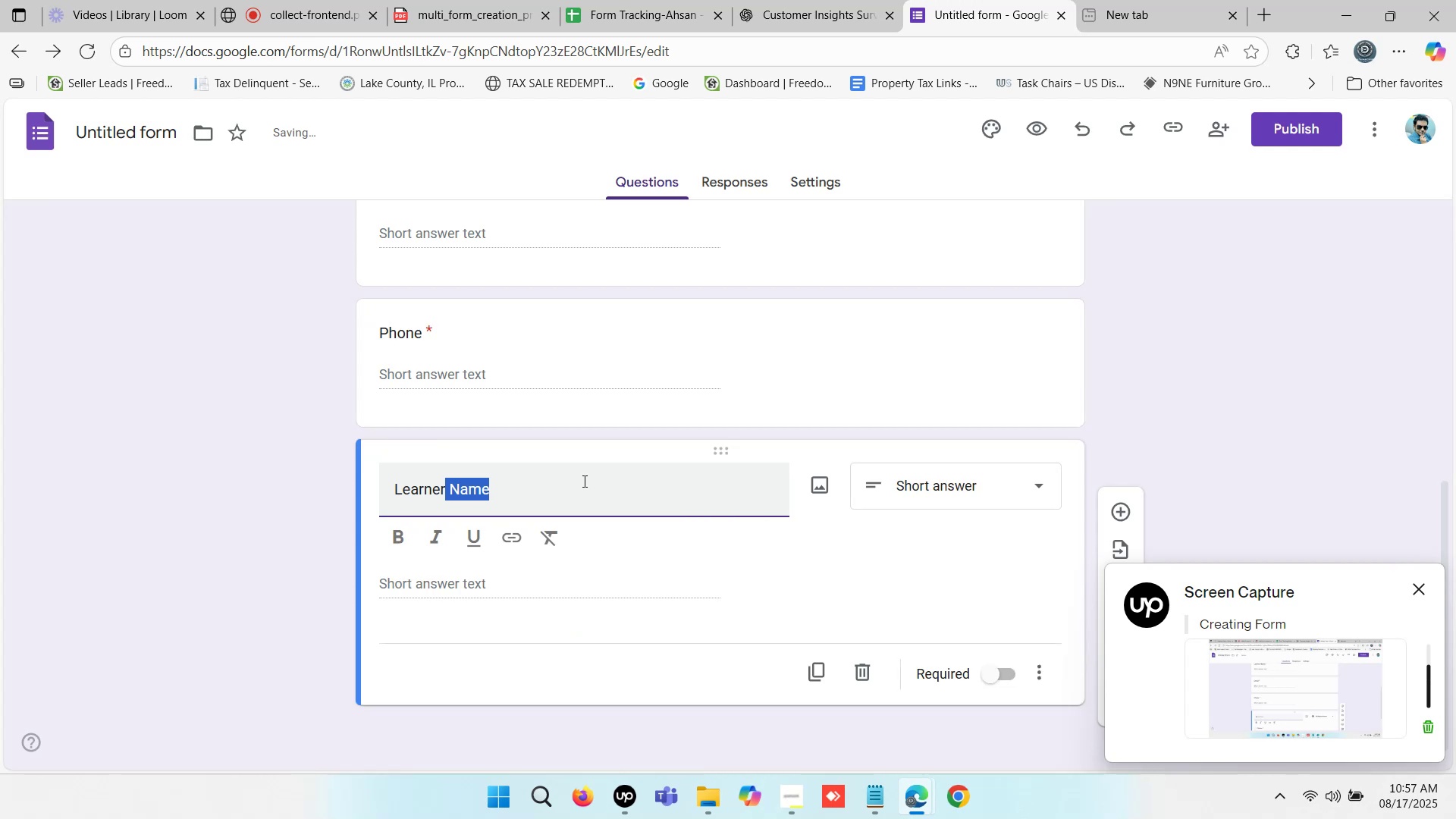 
type( Id)
key(Backspace)
type(ID)
 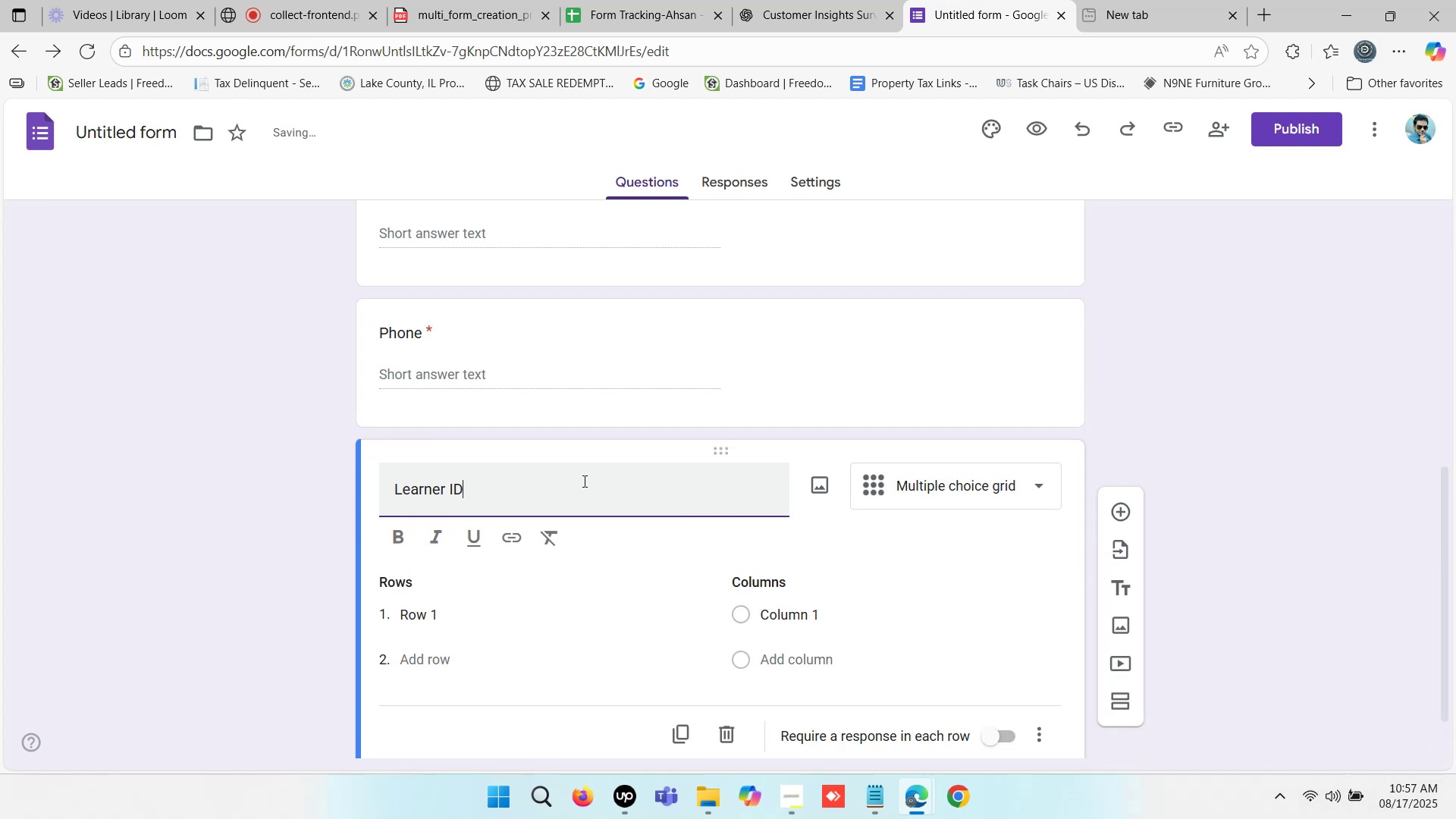 
hold_key(key=Space, duration=0.32)
 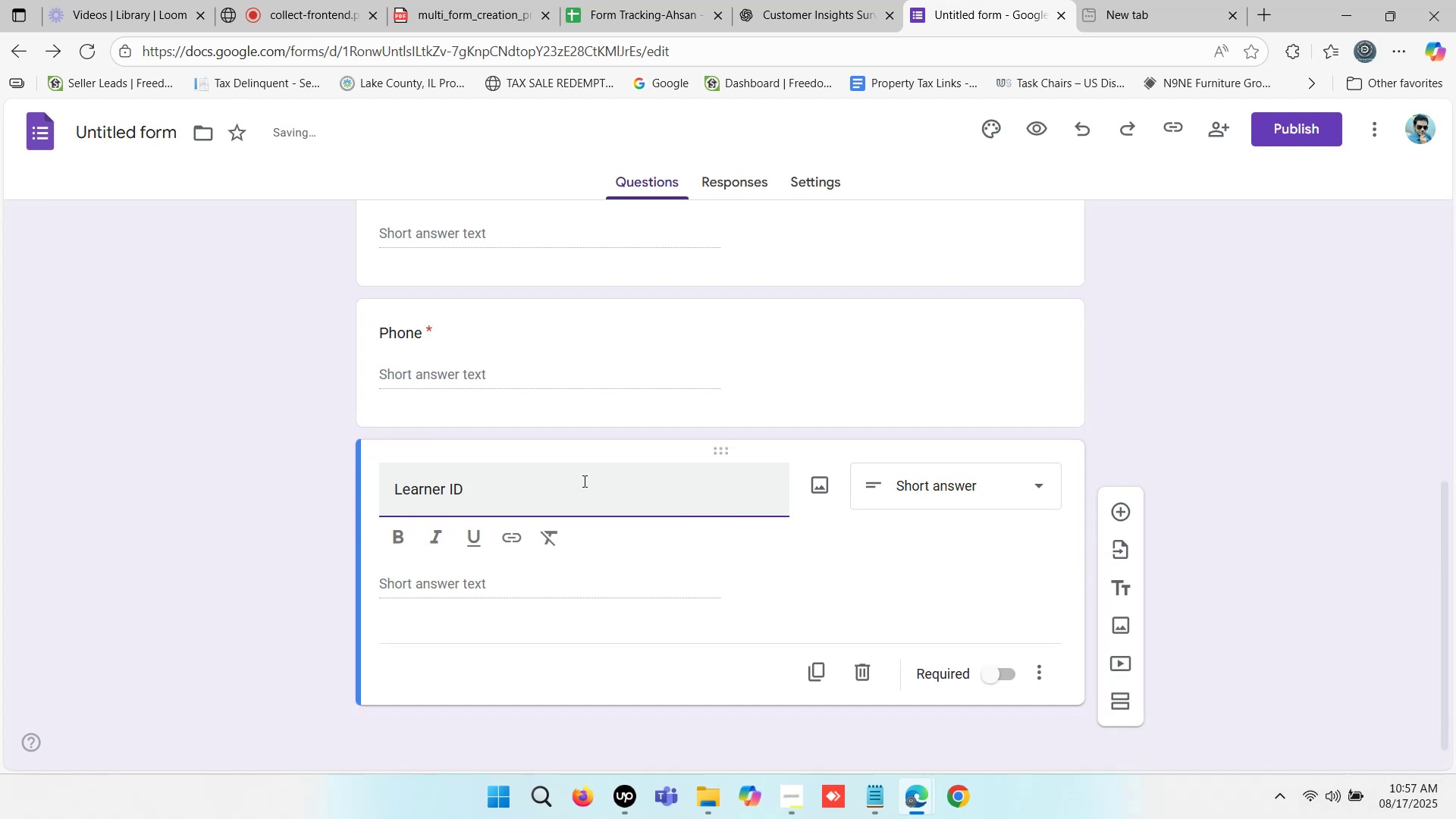 
type(Number)
 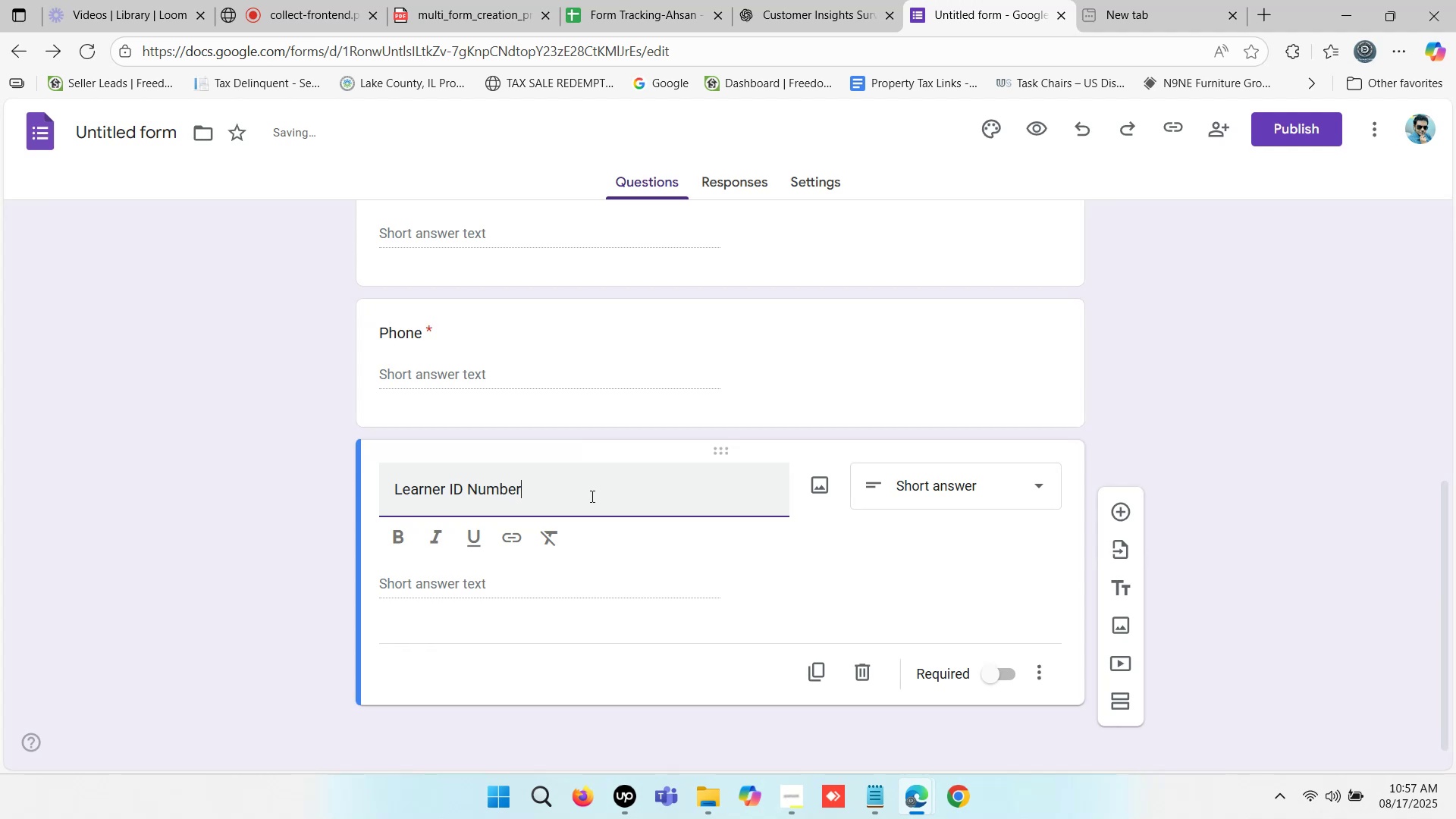 
key(Shift+Semicolon)
 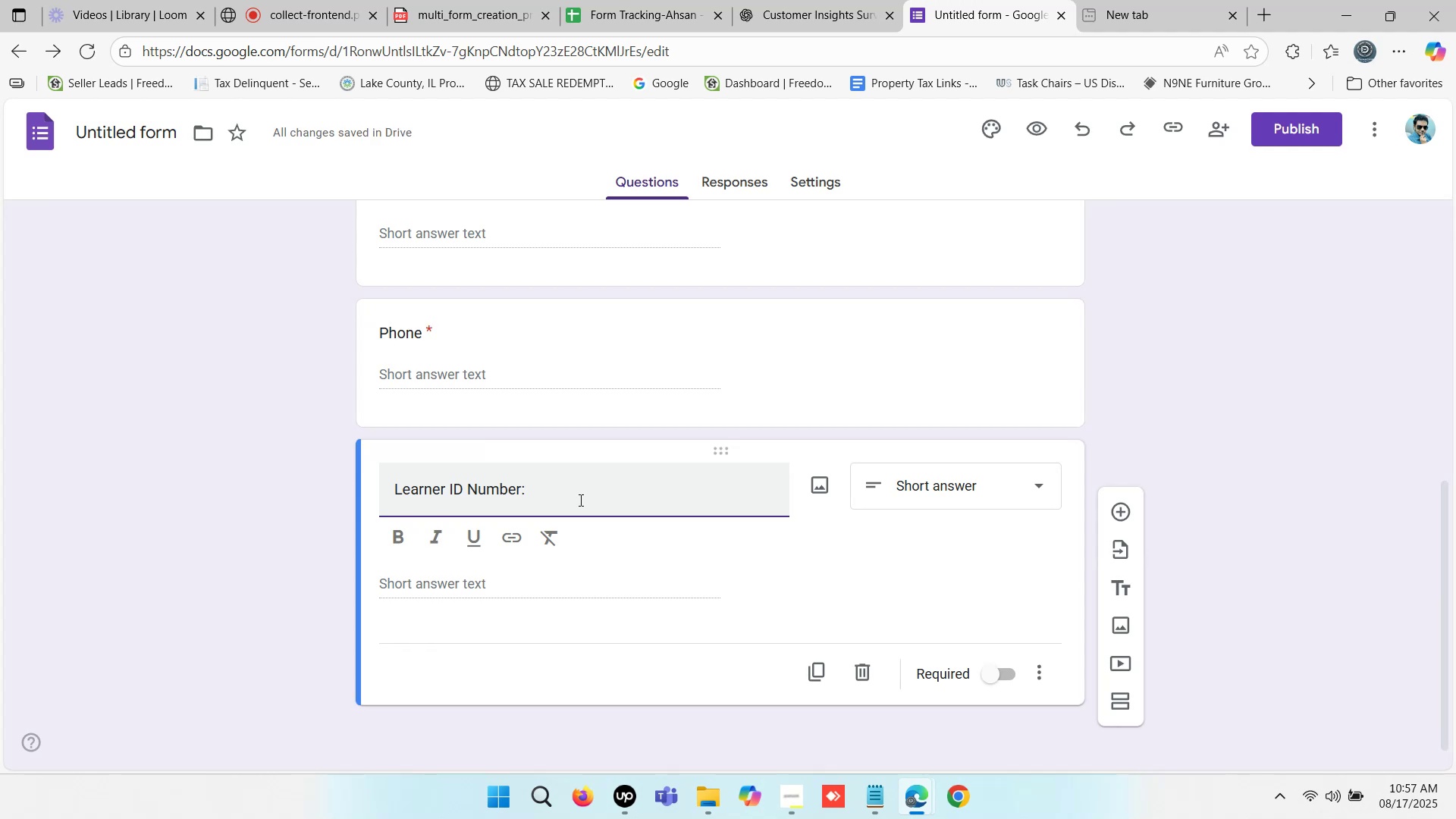 
wait(5.2)
 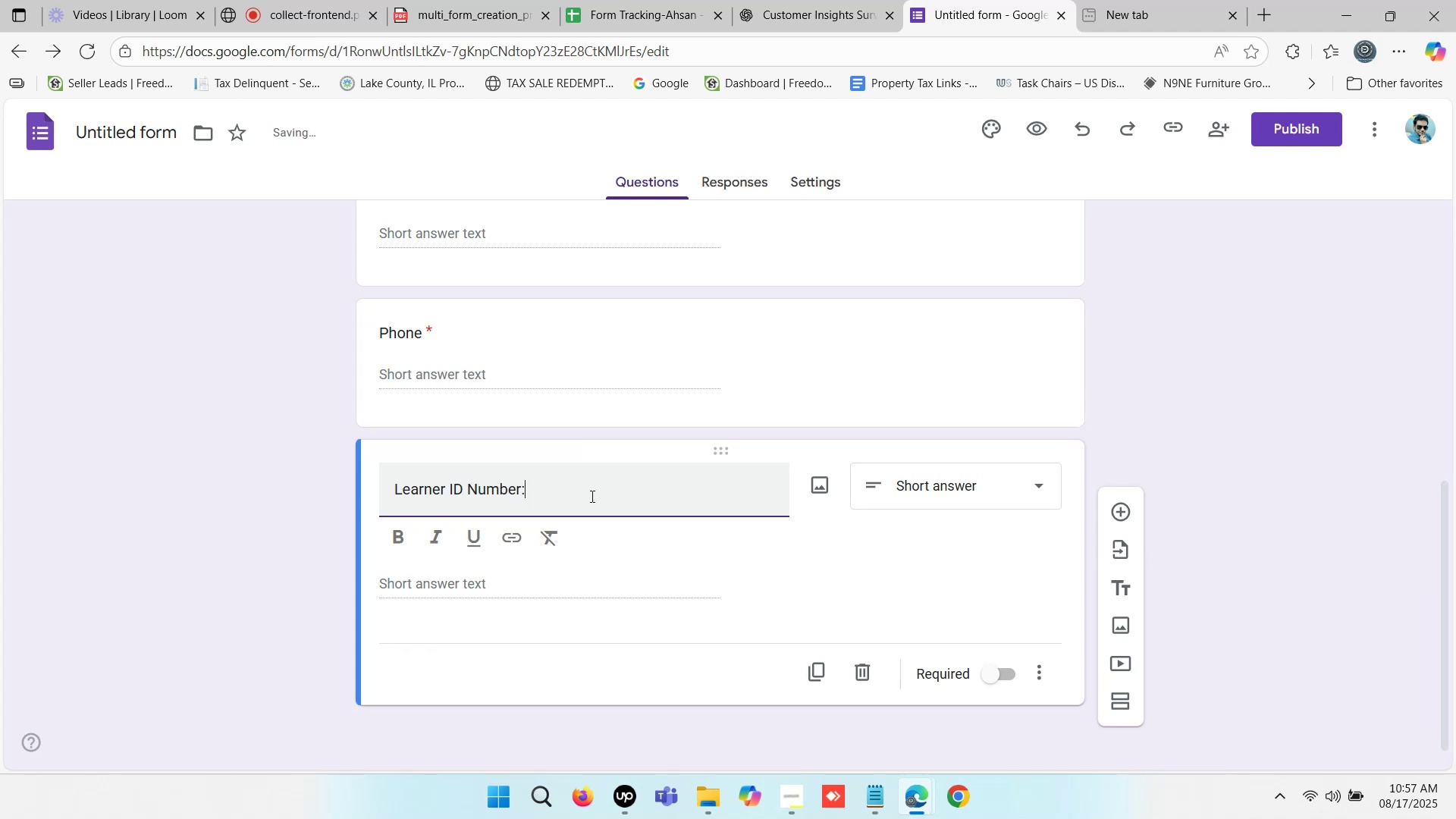 
scroll: coordinate [470, 318], scroll_direction: up, amount: 2.0
 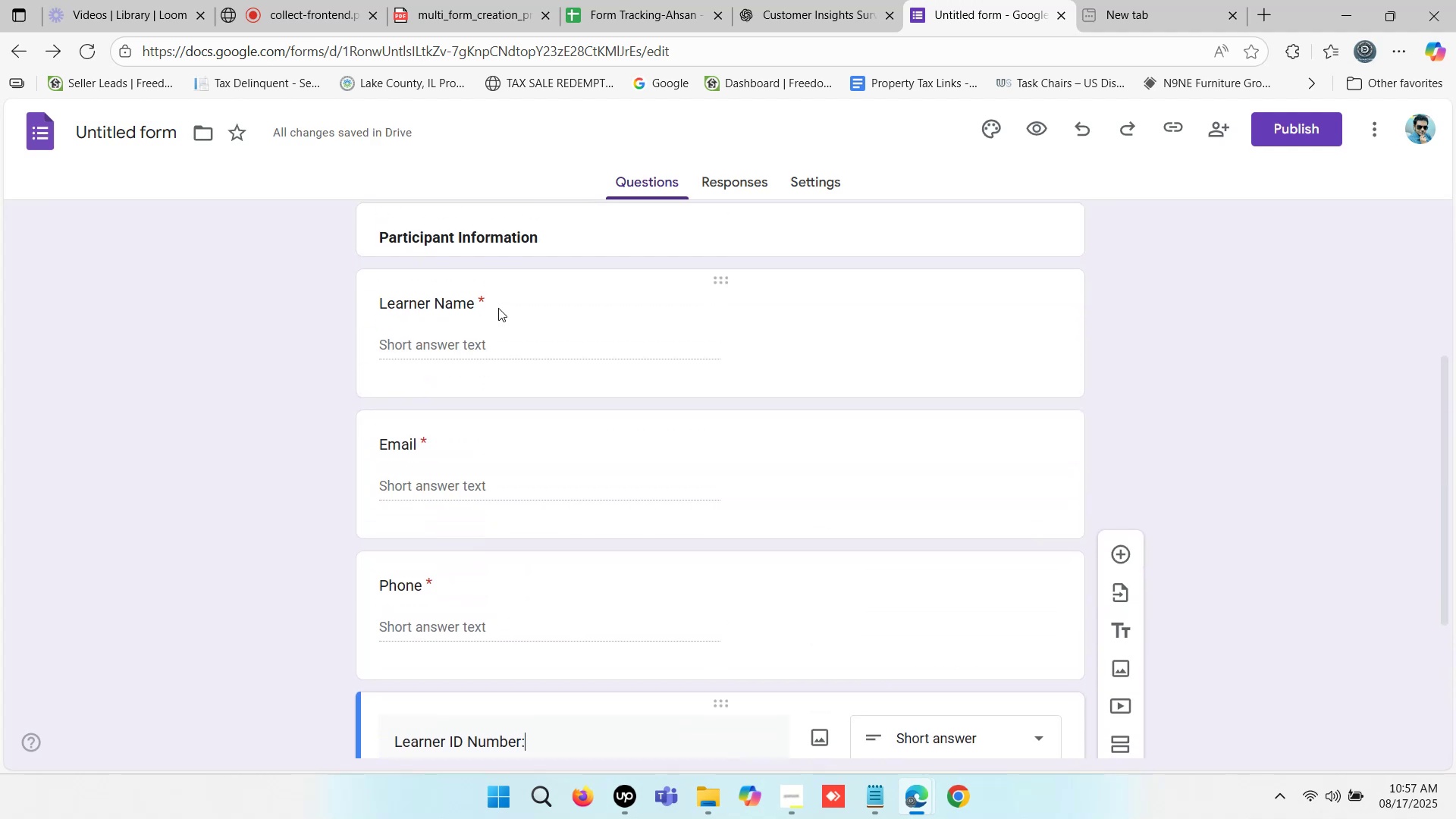 
left_click([498, 308])
 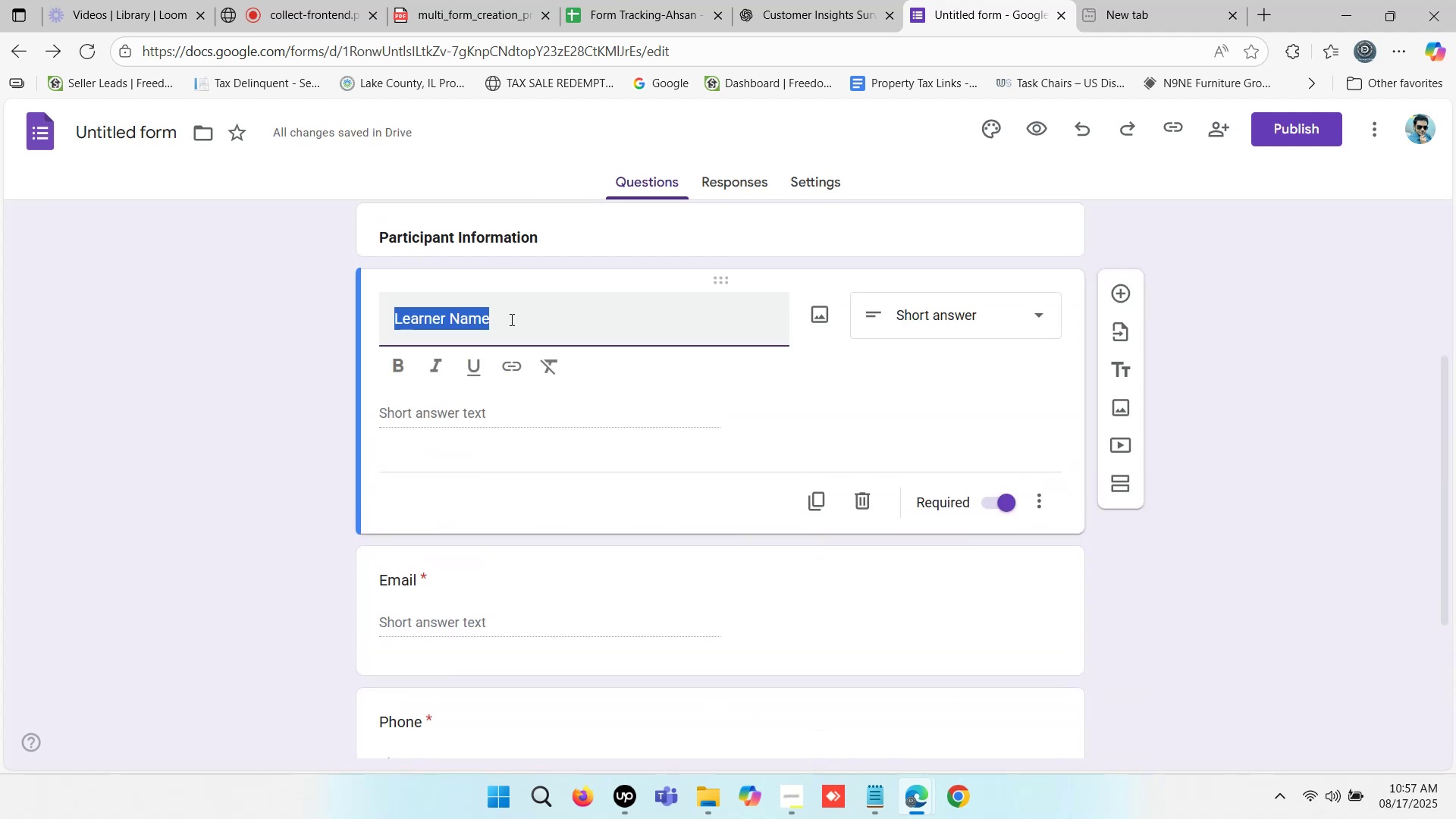 
left_click([522, 325])
 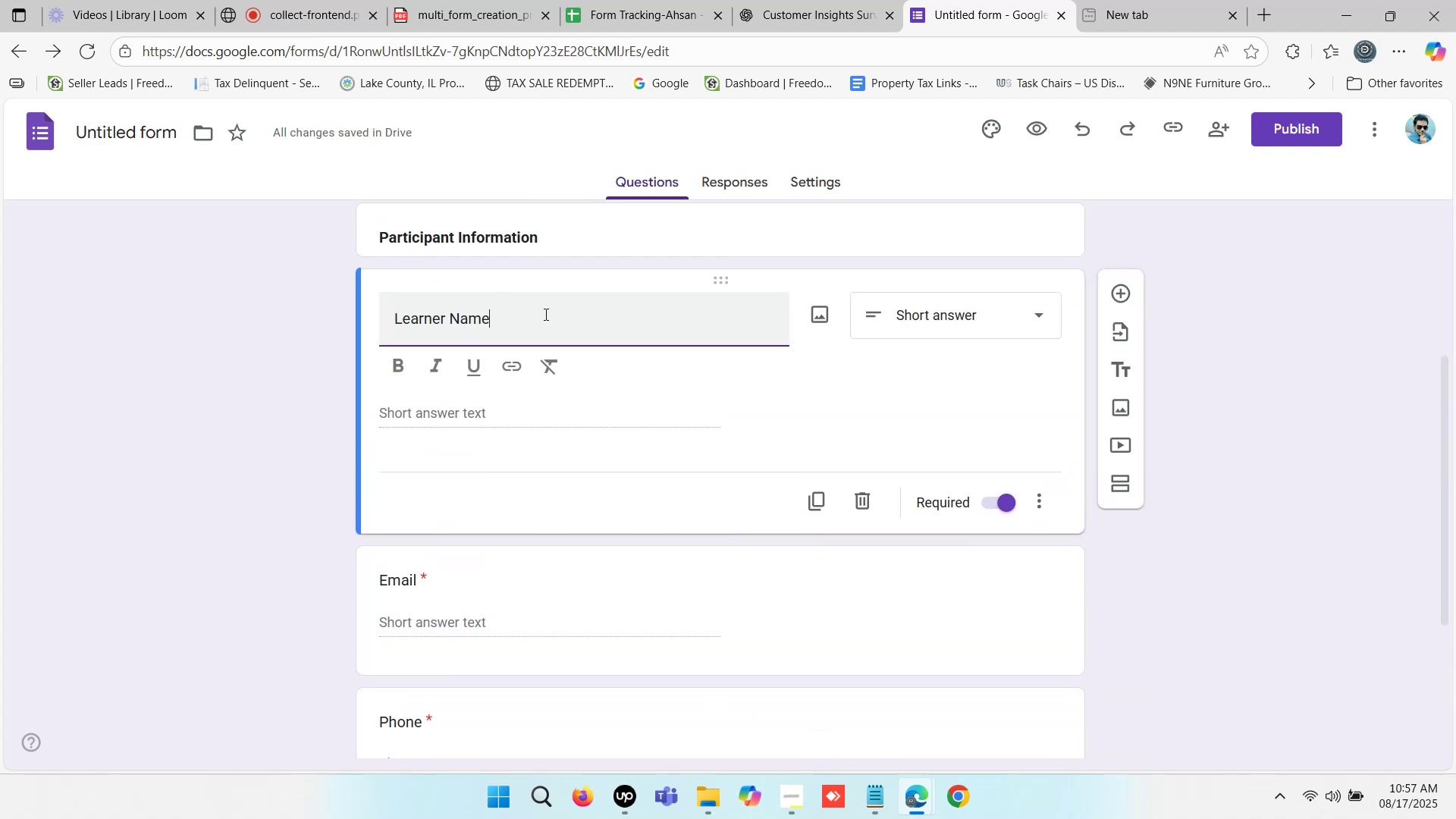 
key(Shift+Semicolon)
 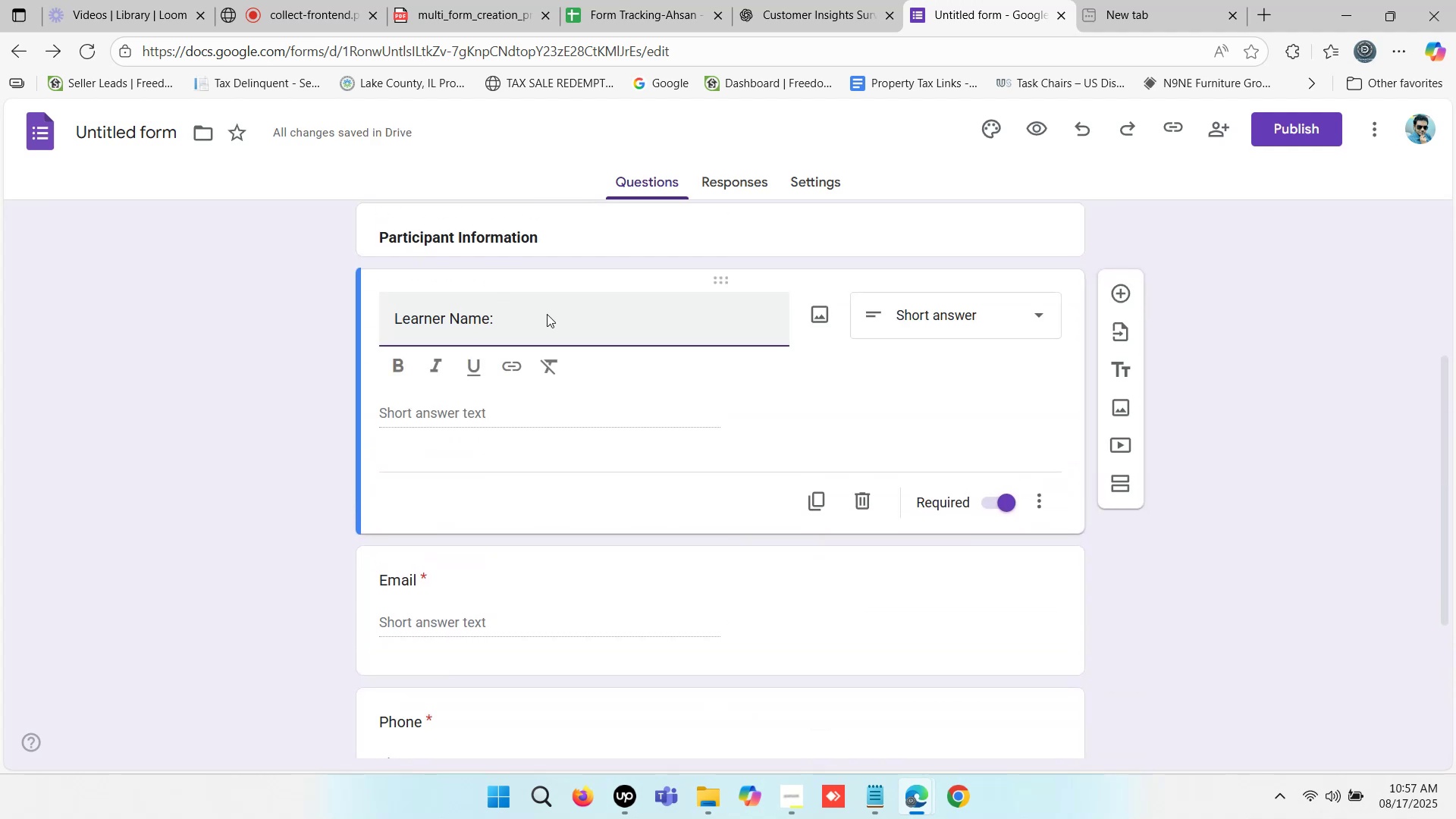 
scroll: coordinate [607, 438], scroll_direction: down, amount: 4.0
 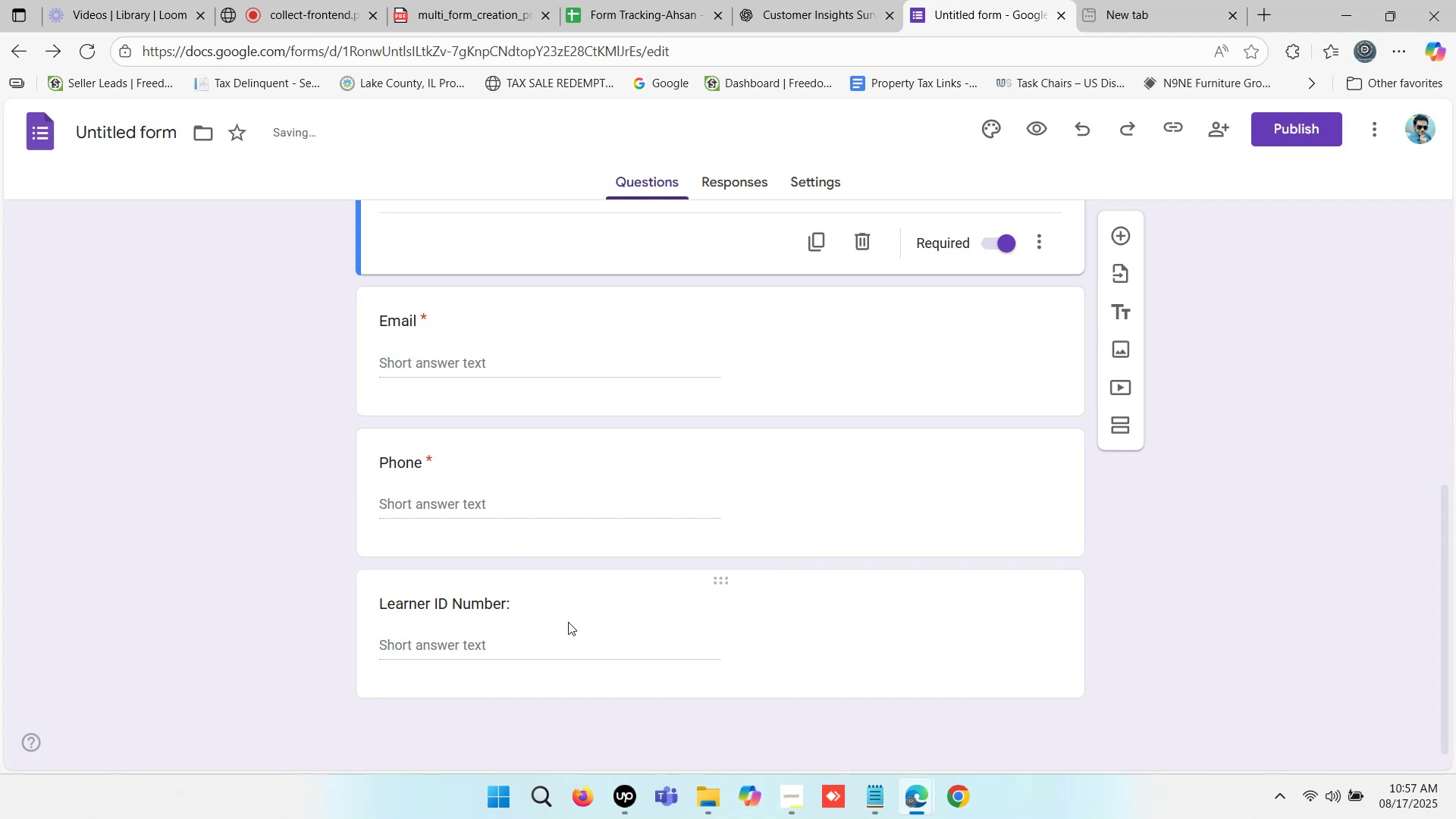 
left_click([560, 602])
 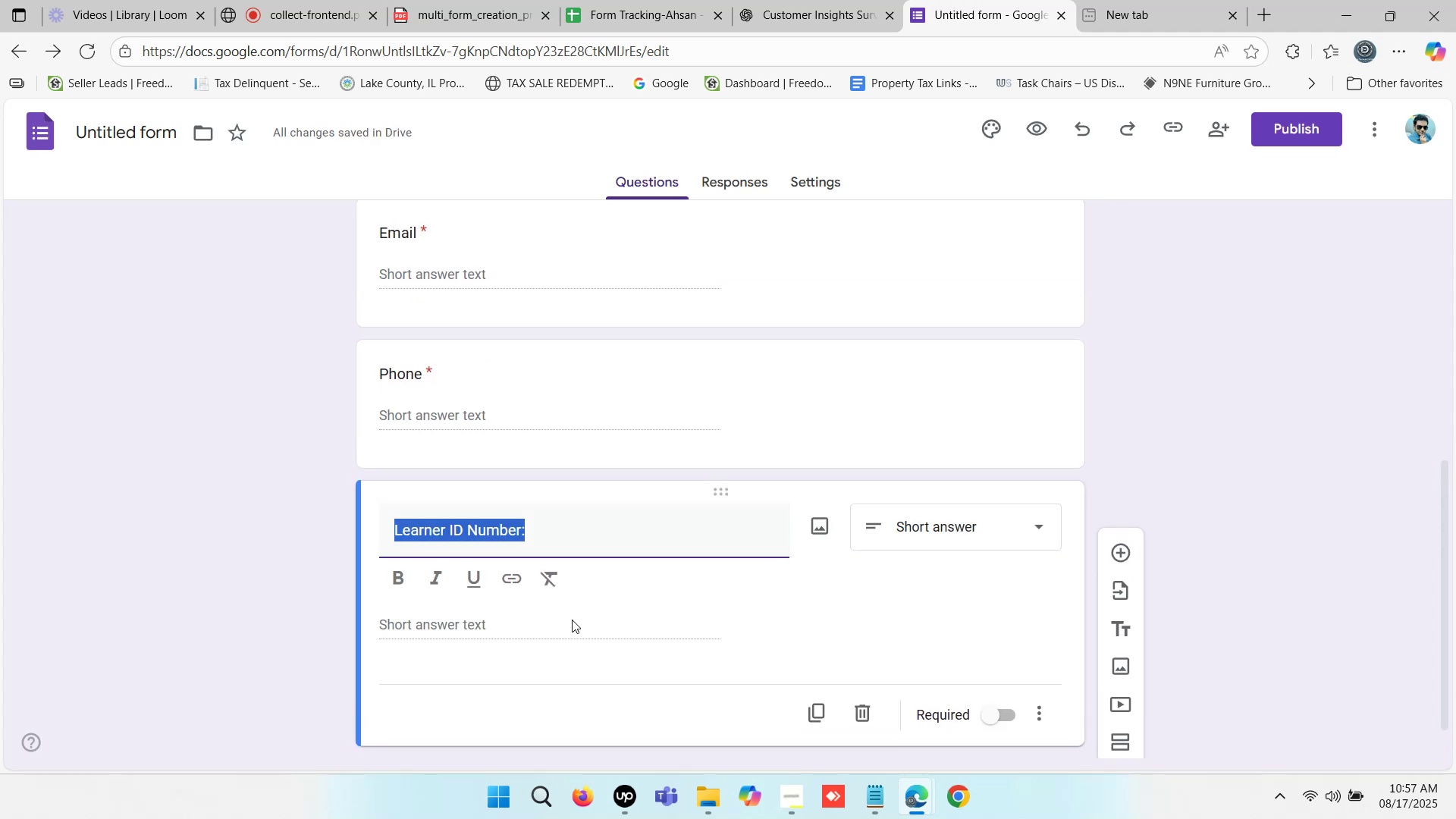 
wait(8.63)
 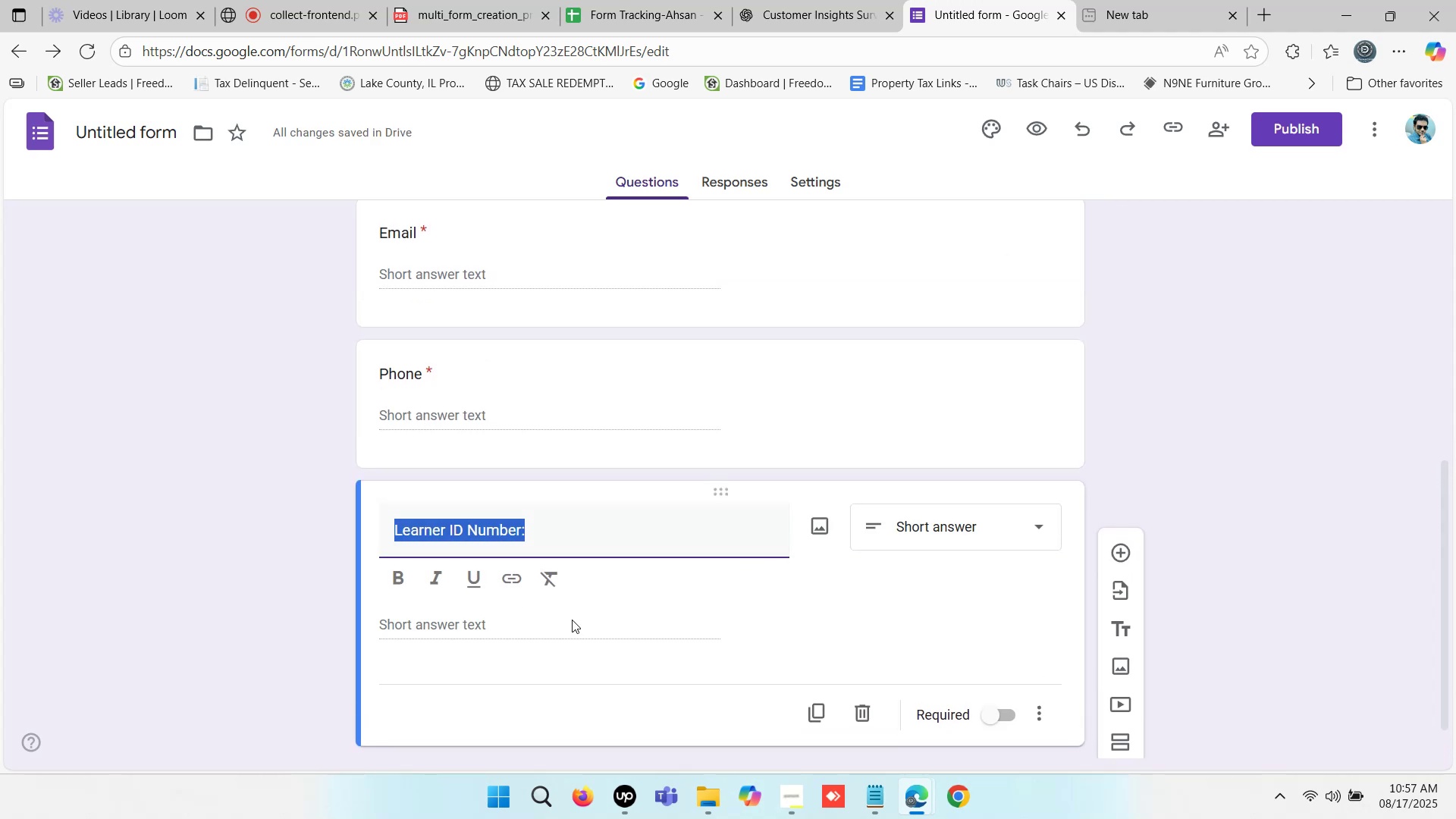 
scroll: coordinate [631, 607], scroll_direction: down, amount: 1.0
 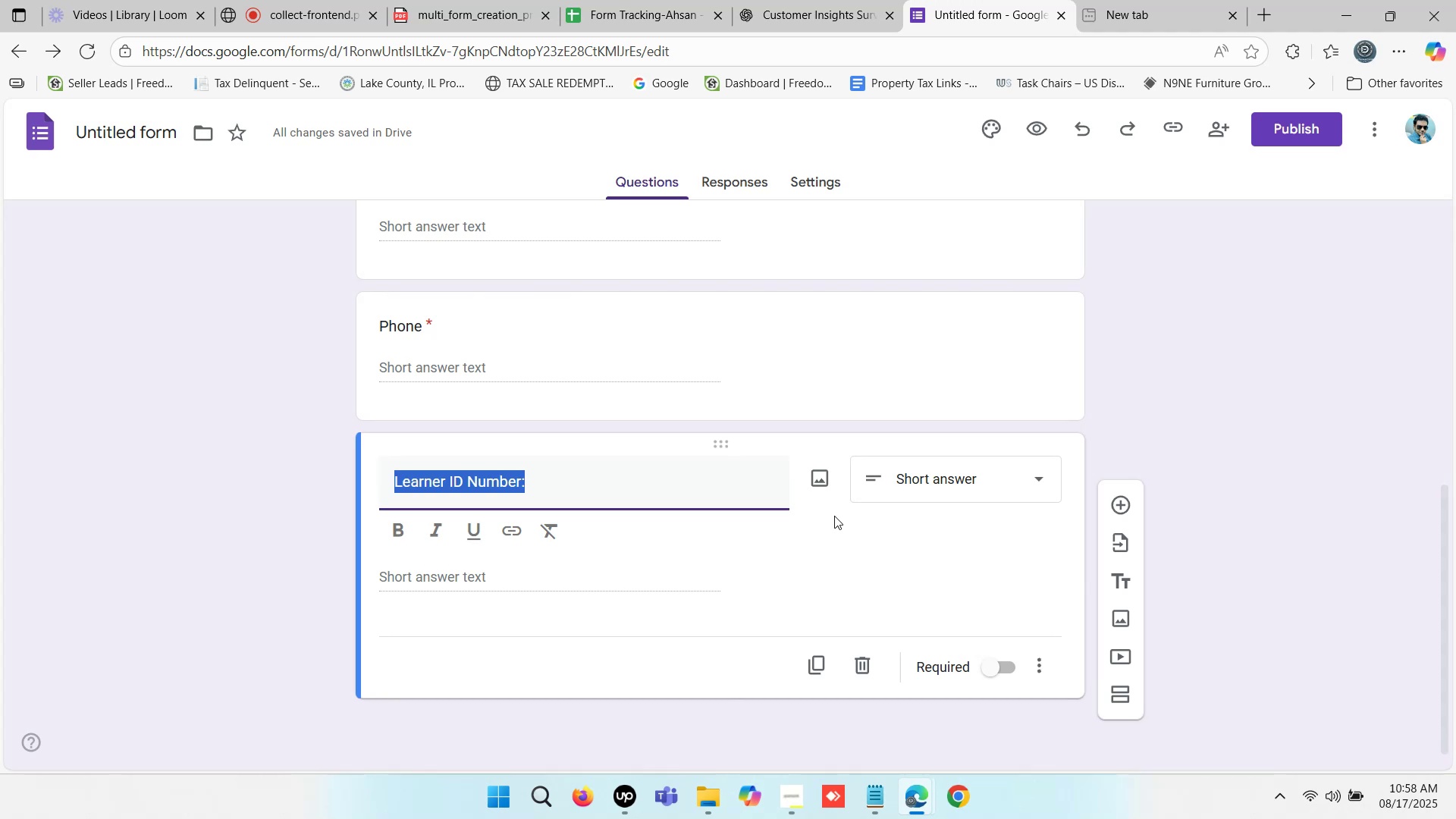 
wait(19.06)
 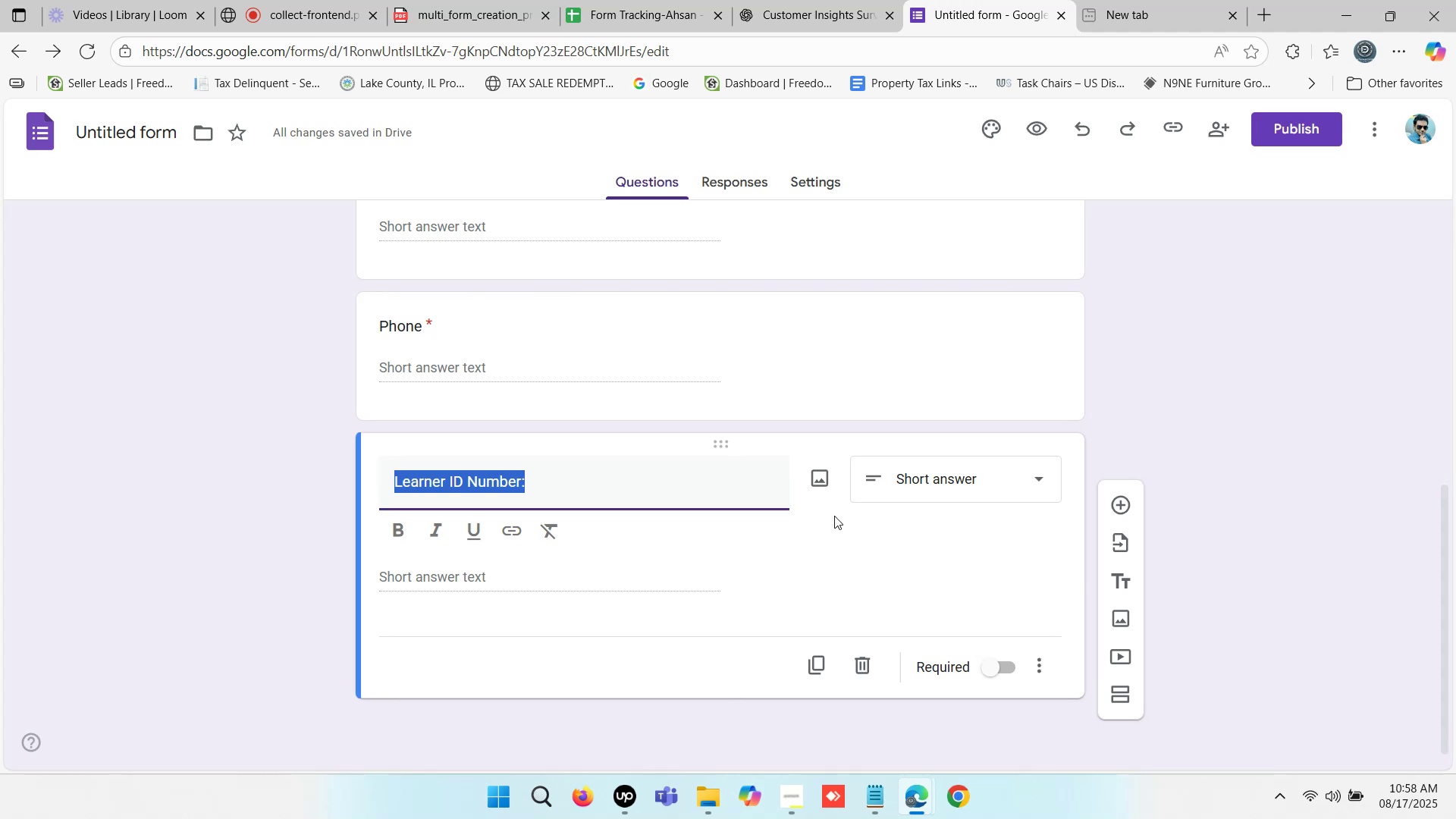 
left_click([623, 475])
 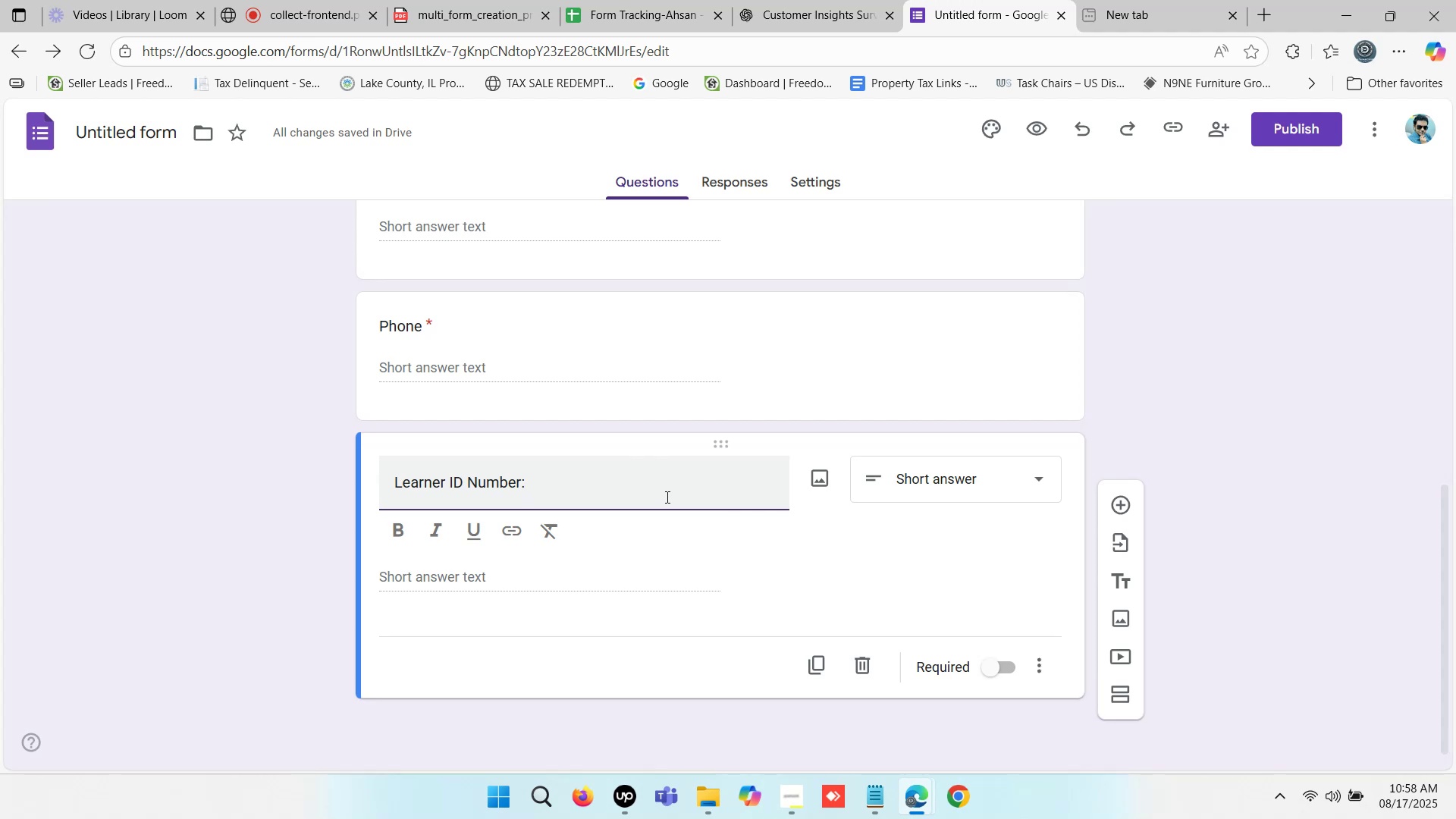 
scroll: coordinate [588, 463], scroll_direction: up, amount: 10.0
 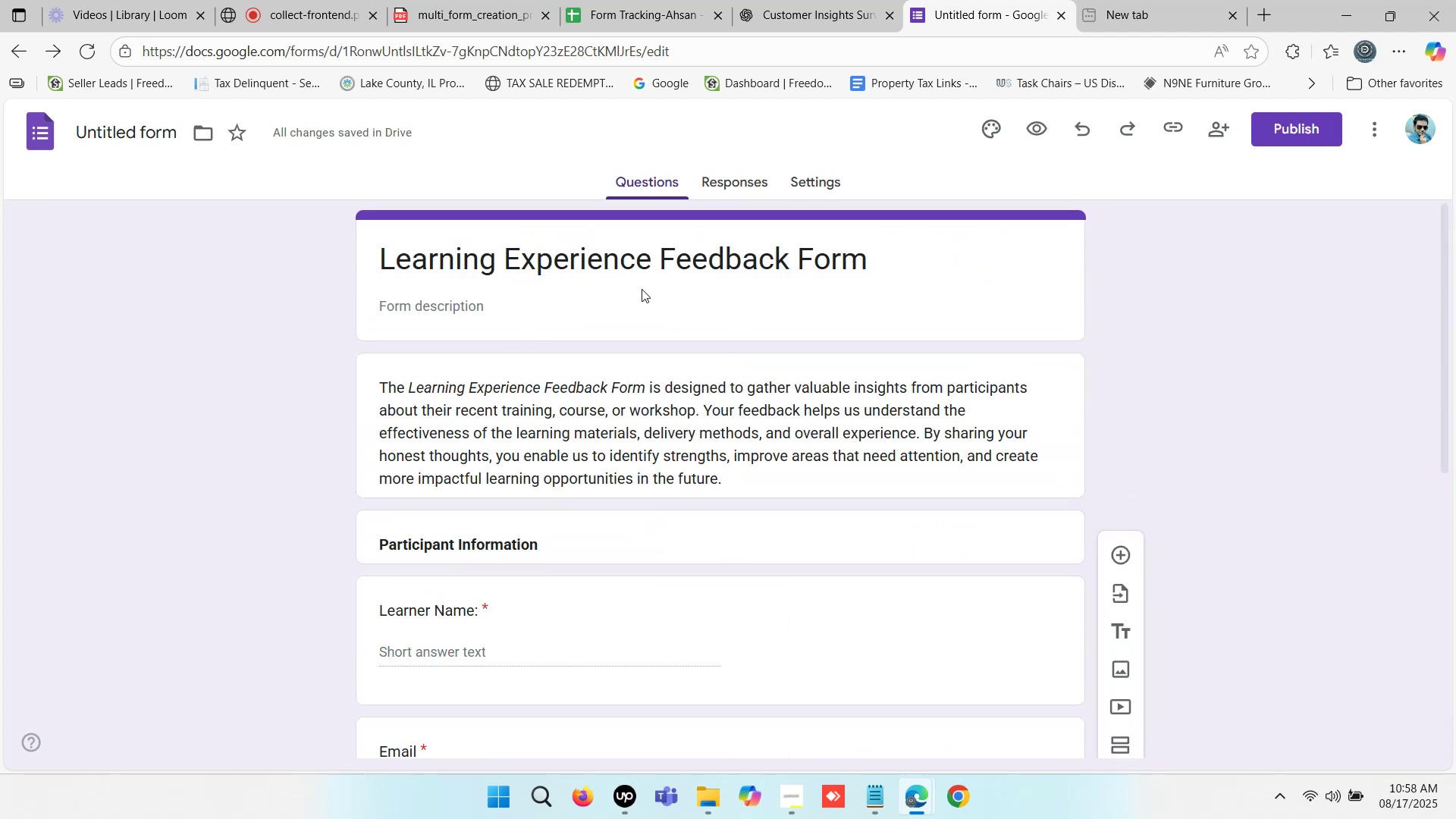 
left_click_drag(start_coordinate=[507, 256], to_coordinate=[646, 255])
 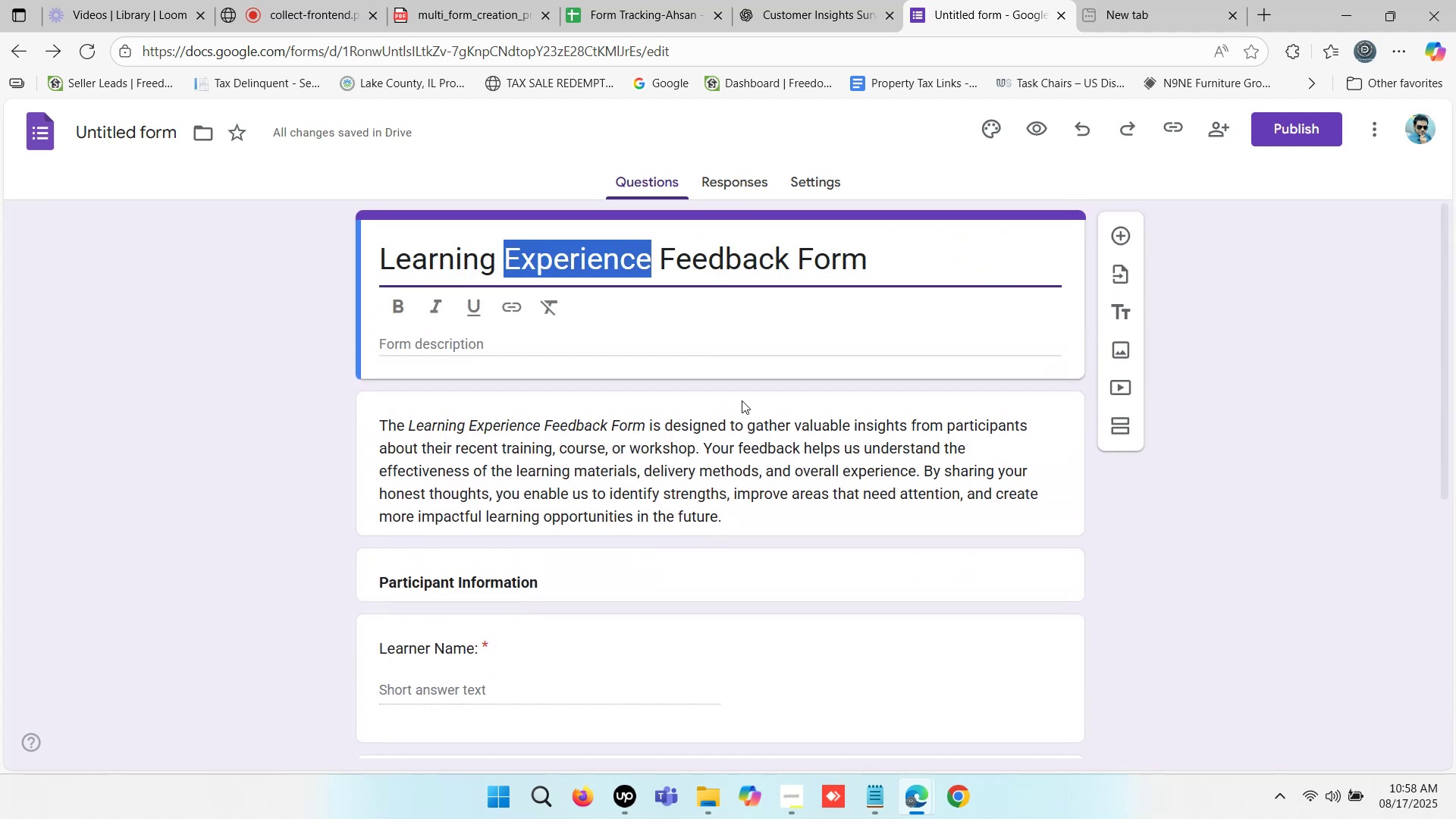 
scroll: coordinate [739, 472], scroll_direction: down, amount: 1.0
 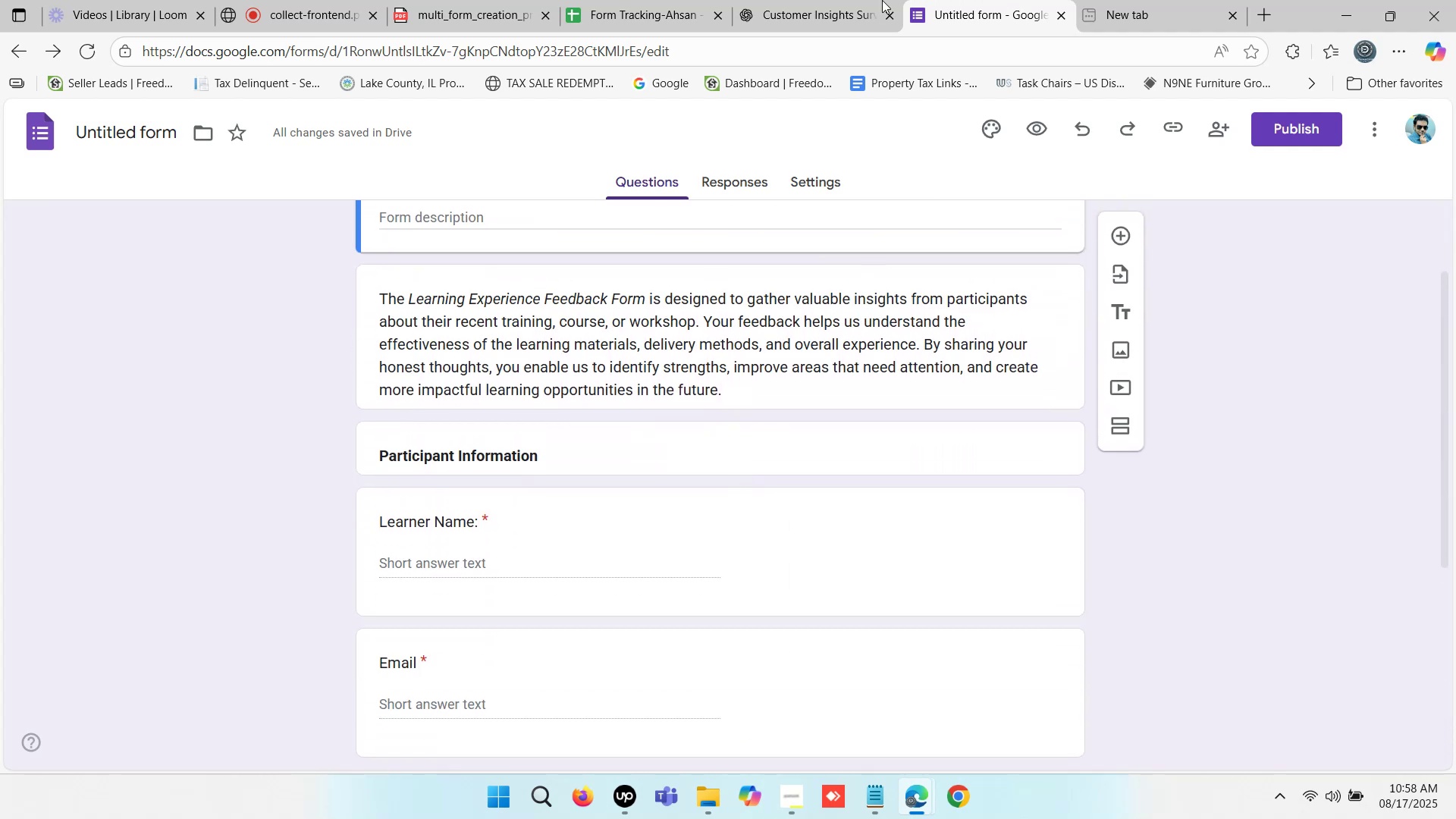 
left_click([809, 5])
 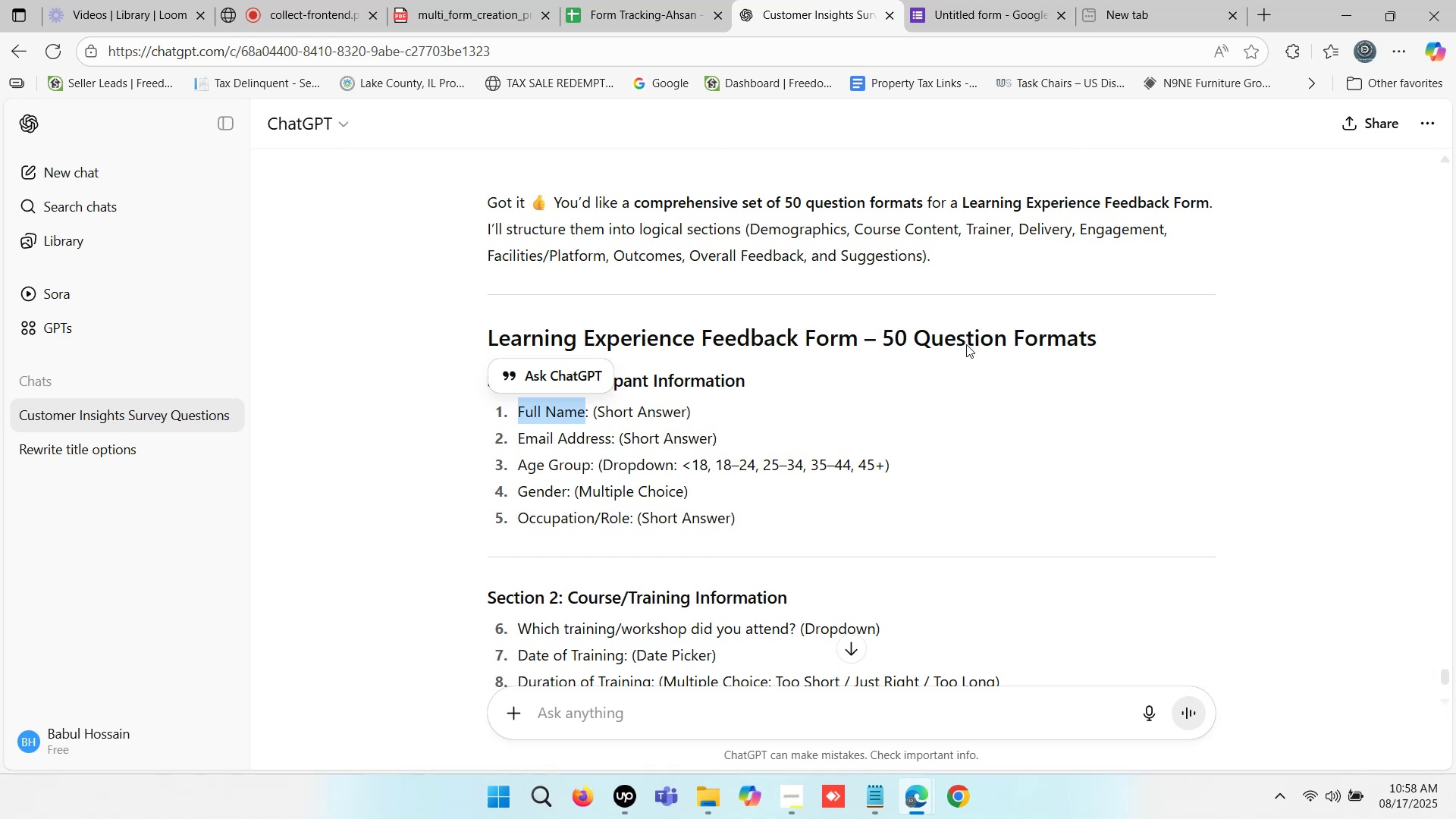 
scroll: coordinate [820, 406], scroll_direction: down, amount: 2.0
 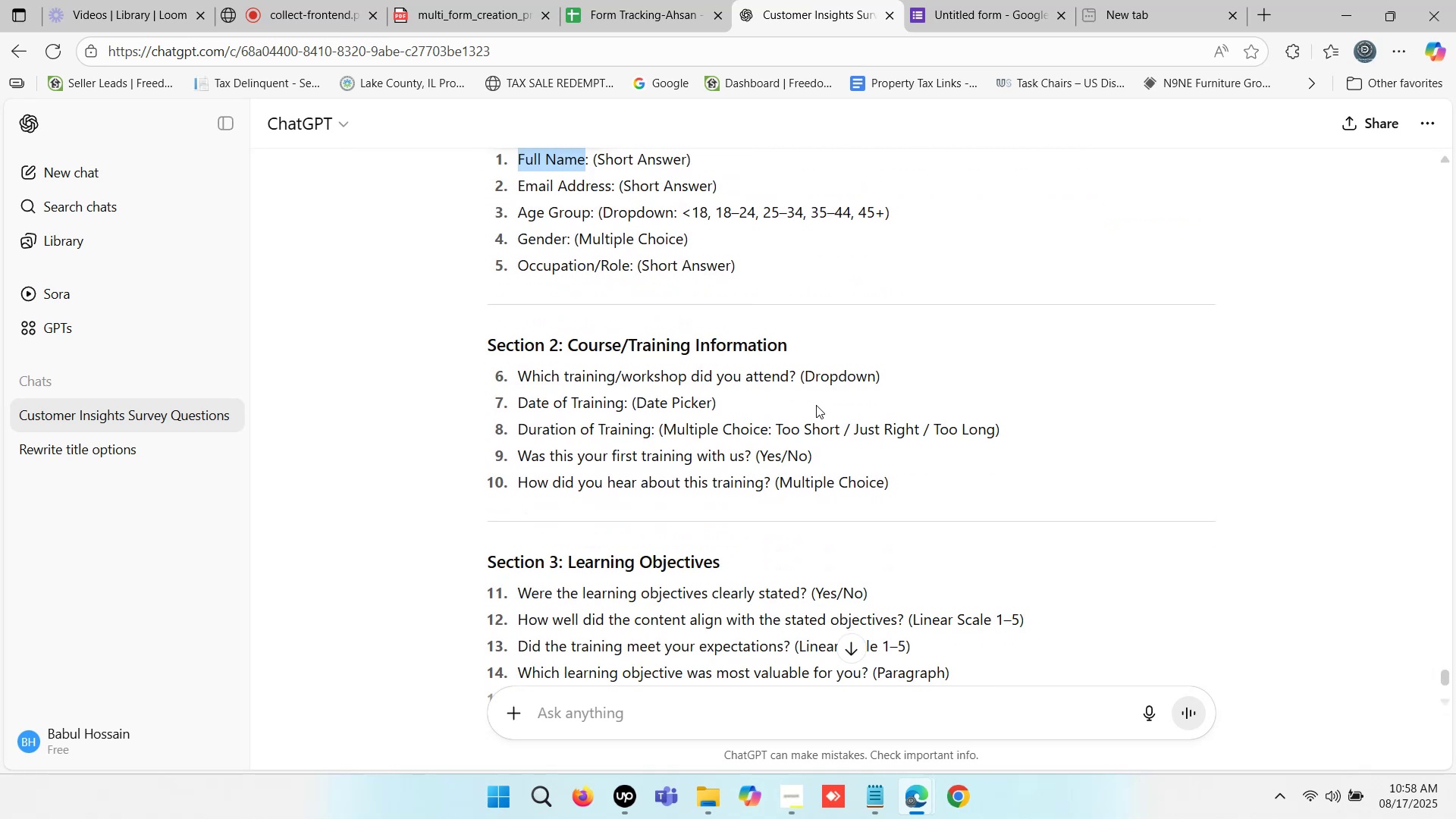 
scroll: coordinate [812, 397], scroll_direction: up, amount: 2.0
 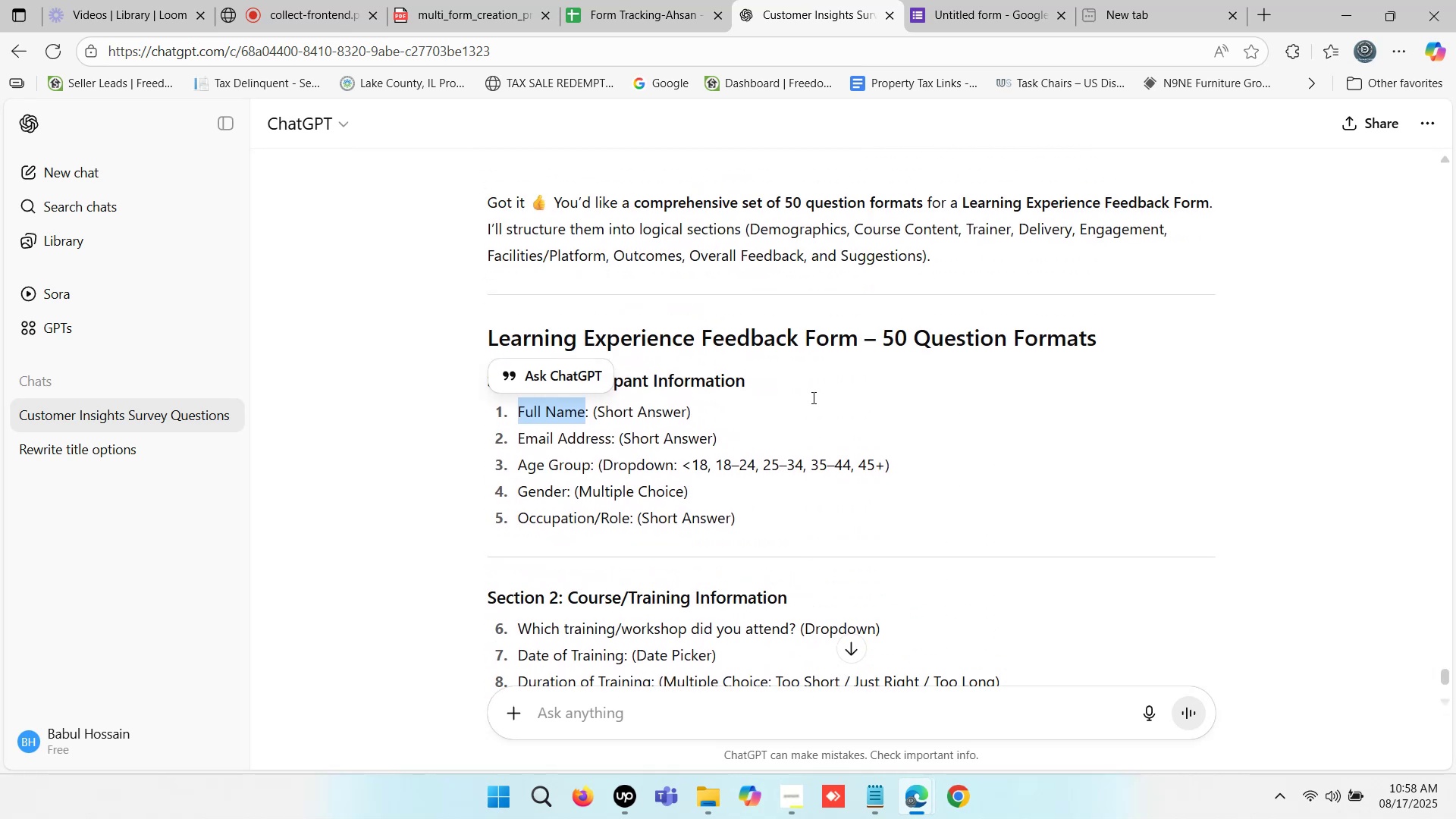 
scroll: coordinate [809, 397], scroll_direction: down, amount: 2.0
 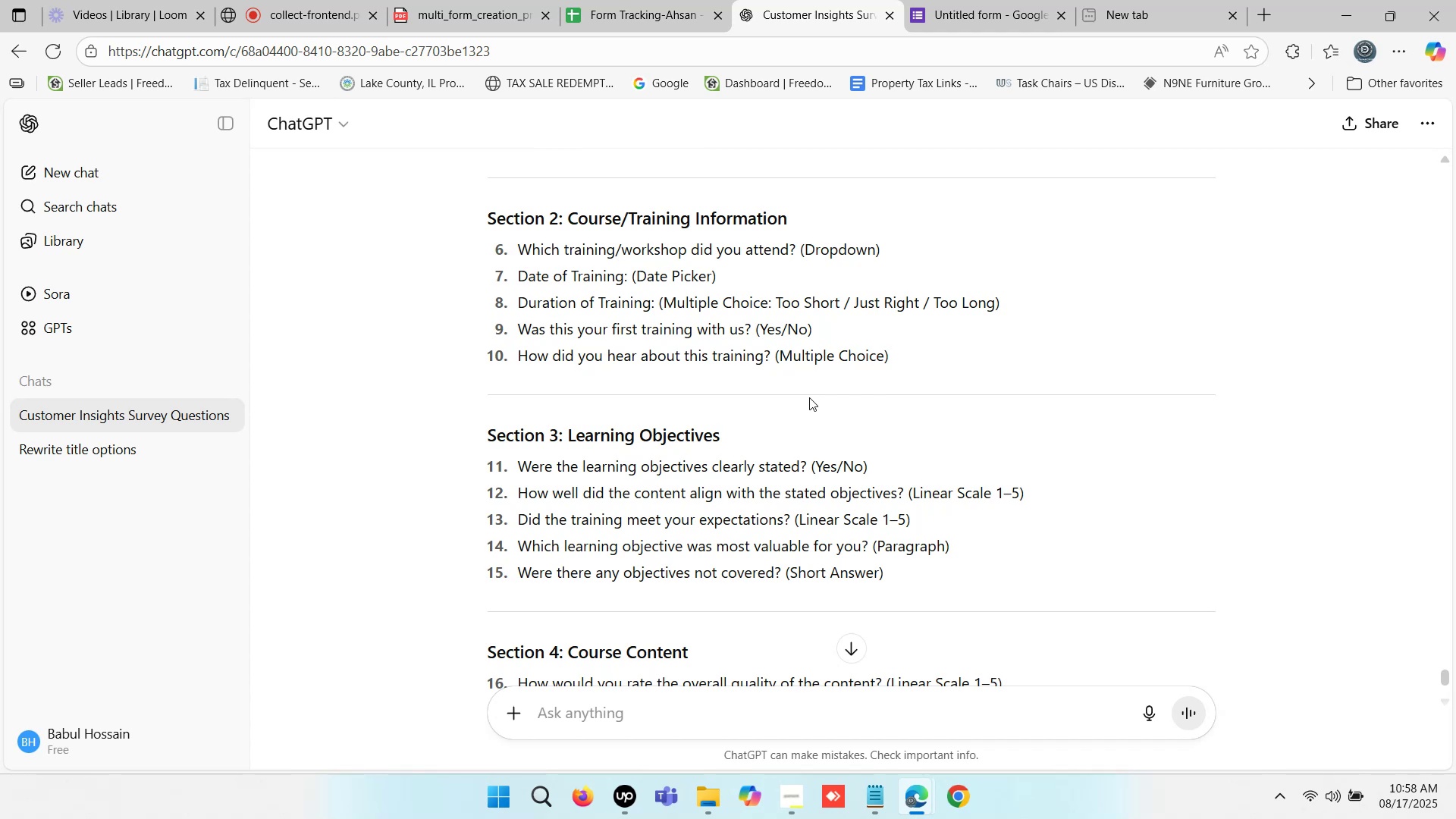 
wait(8.22)
 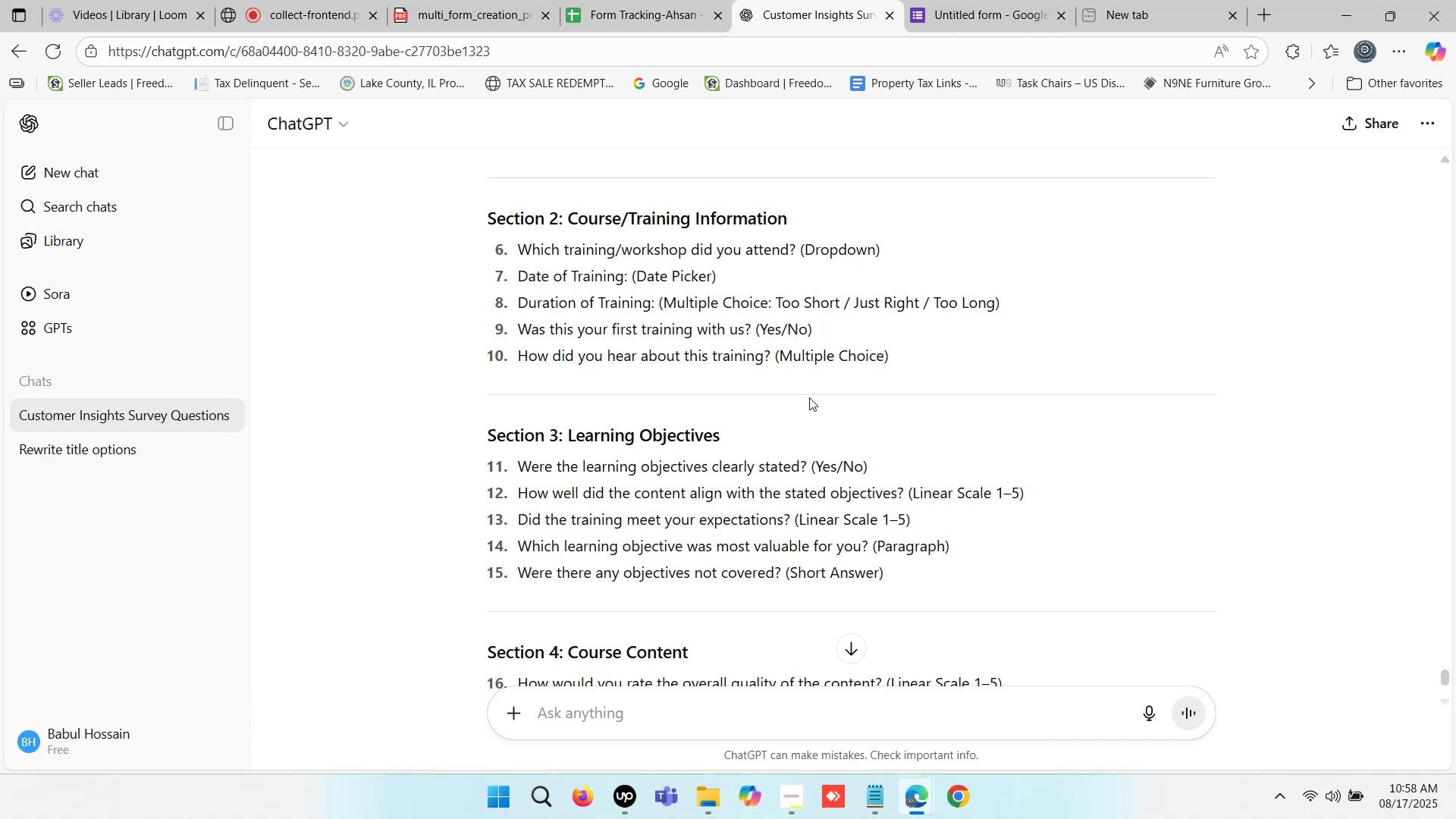 
left_click_drag(start_coordinate=[752, 334], to_coordinate=[523, 337])
 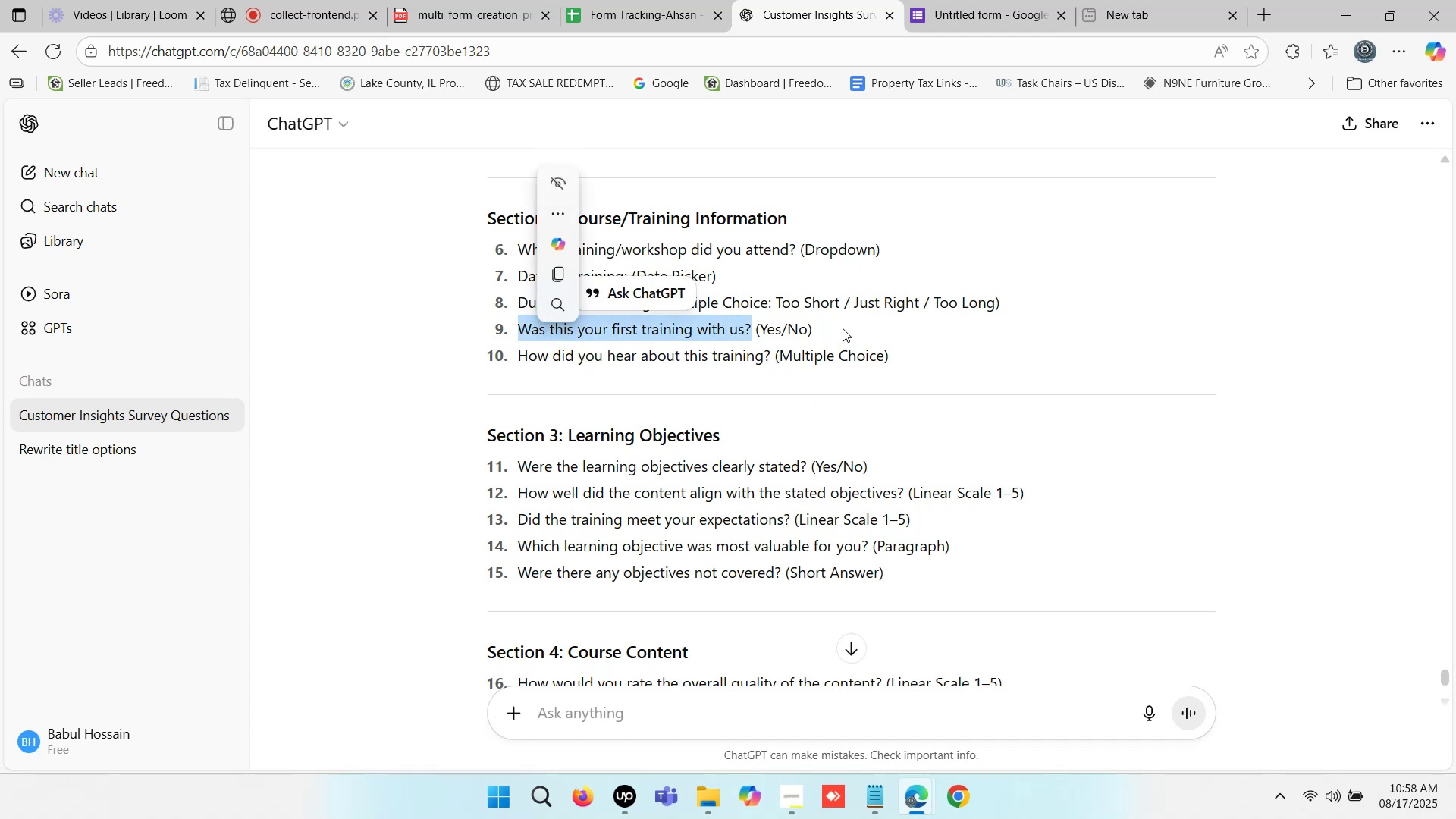 
key(Control+C)
 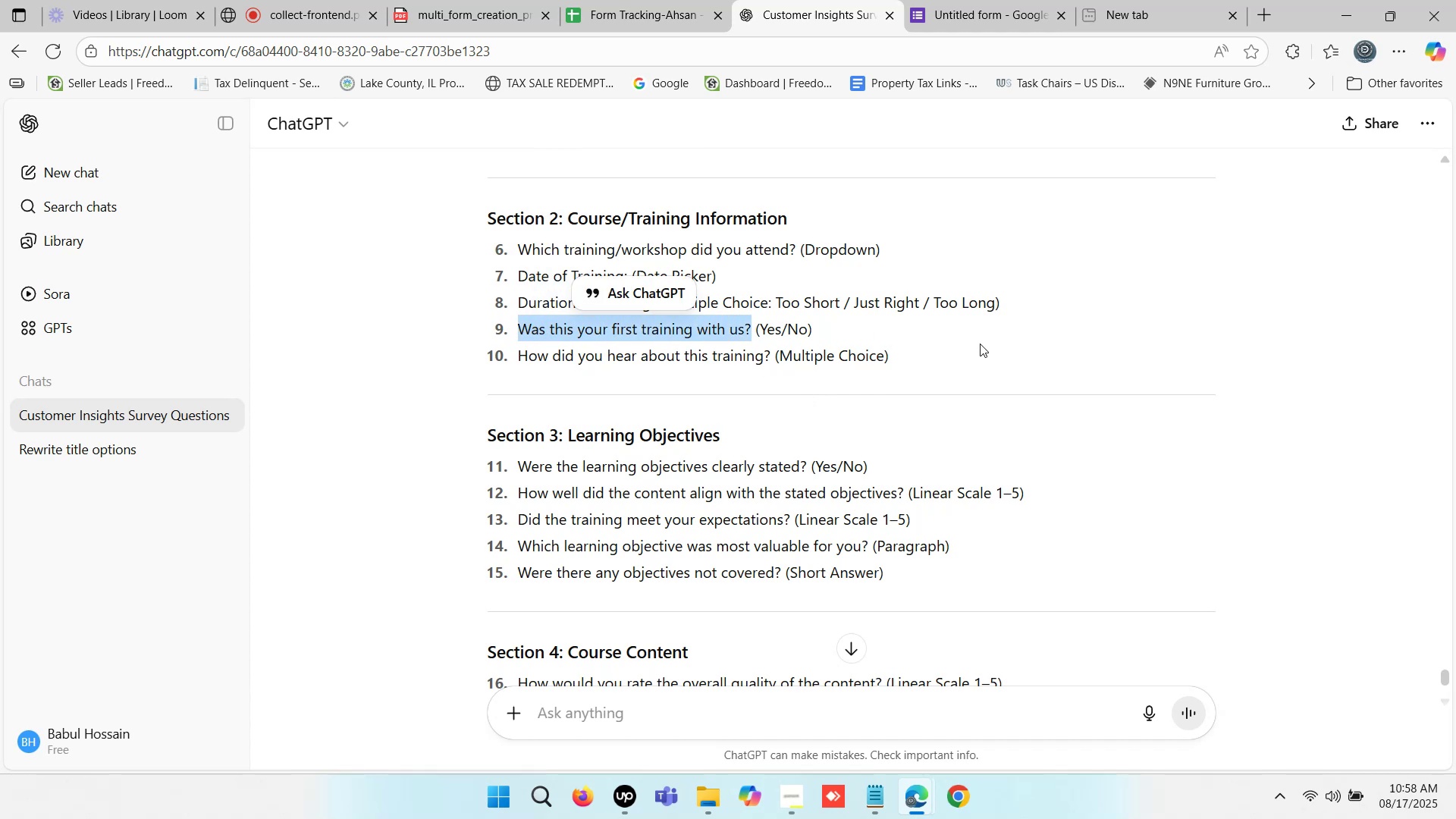 
key(Control+C)
 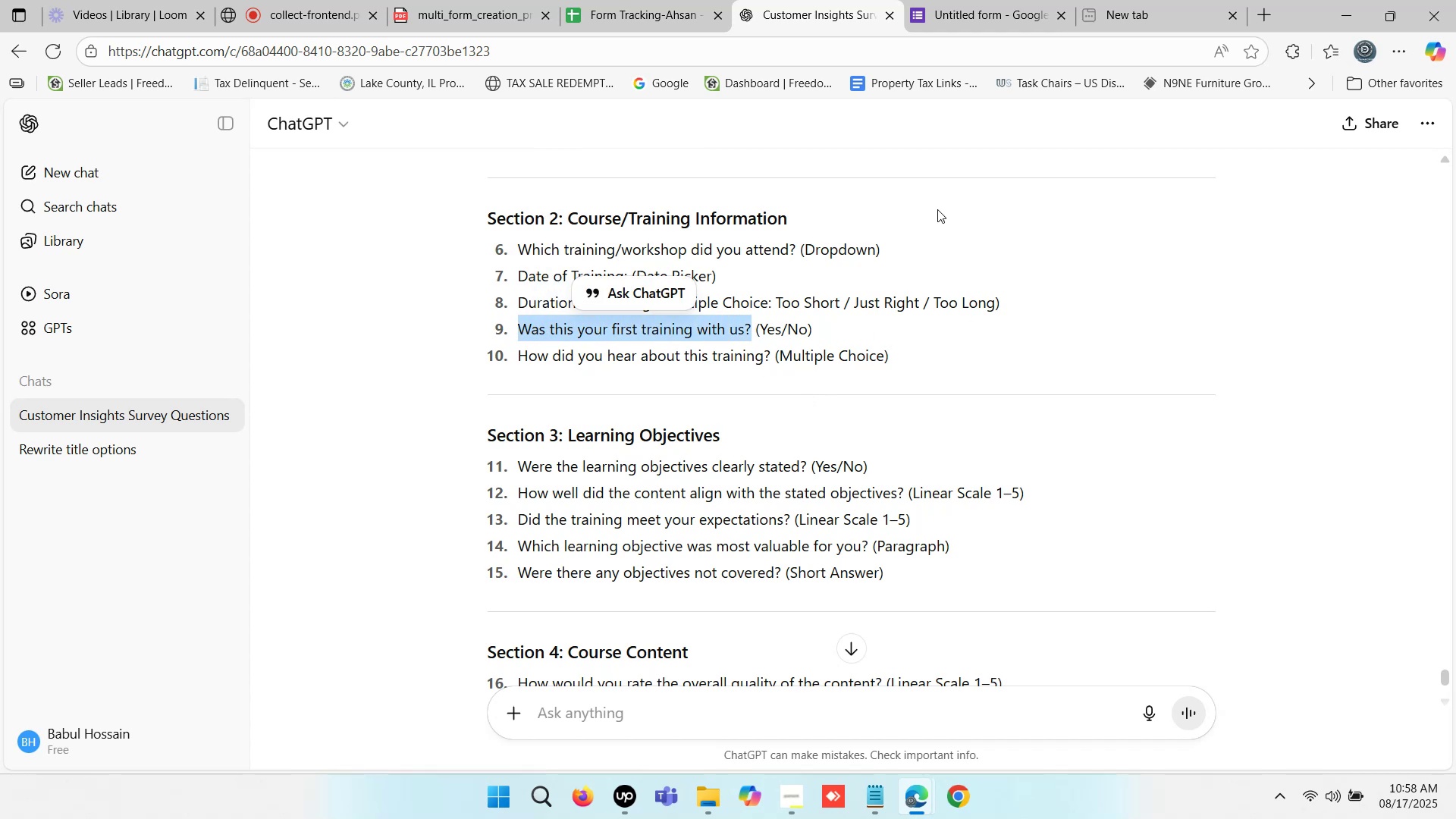 
key(Control+C)
 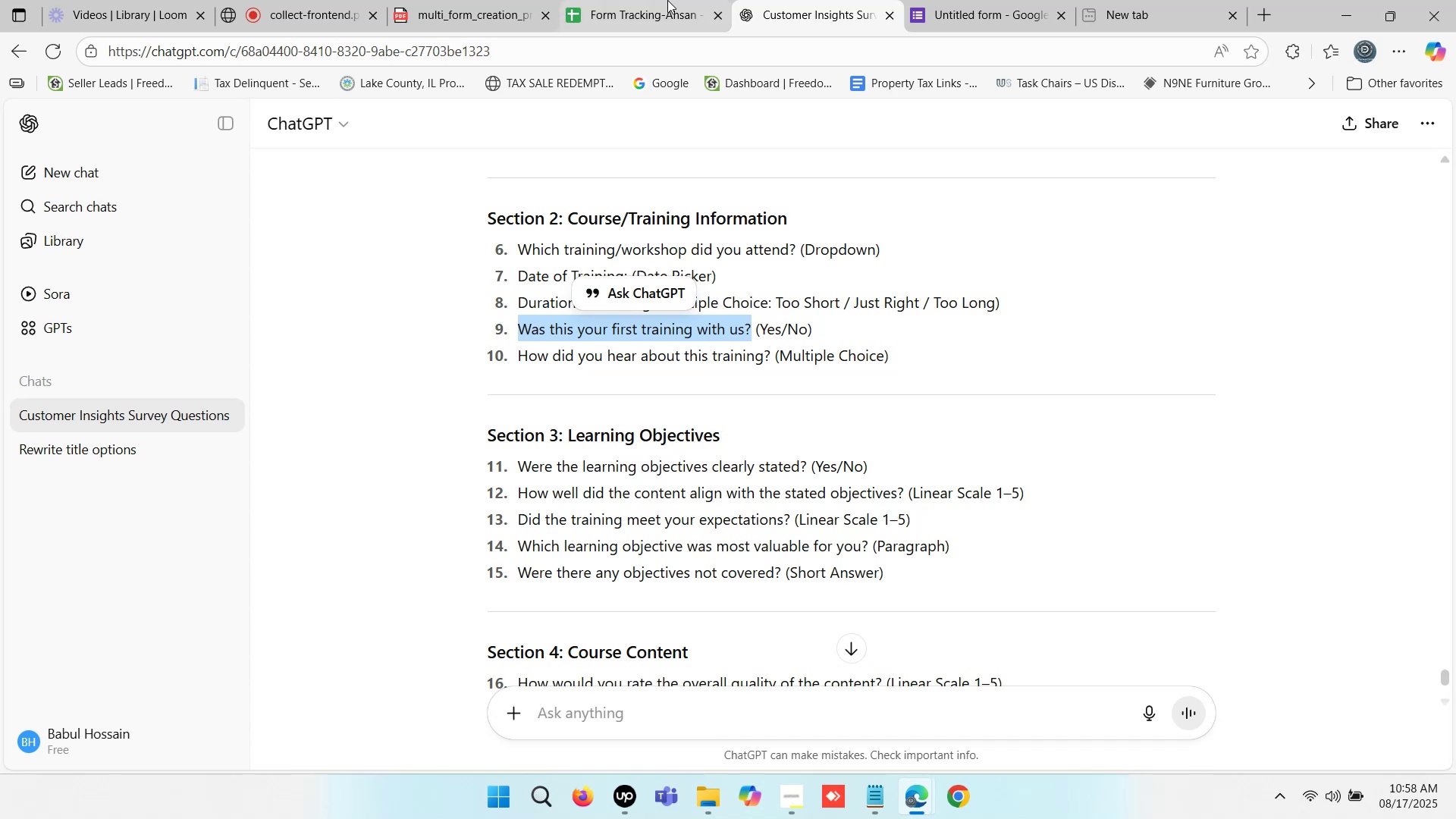 
left_click([667, 0])
 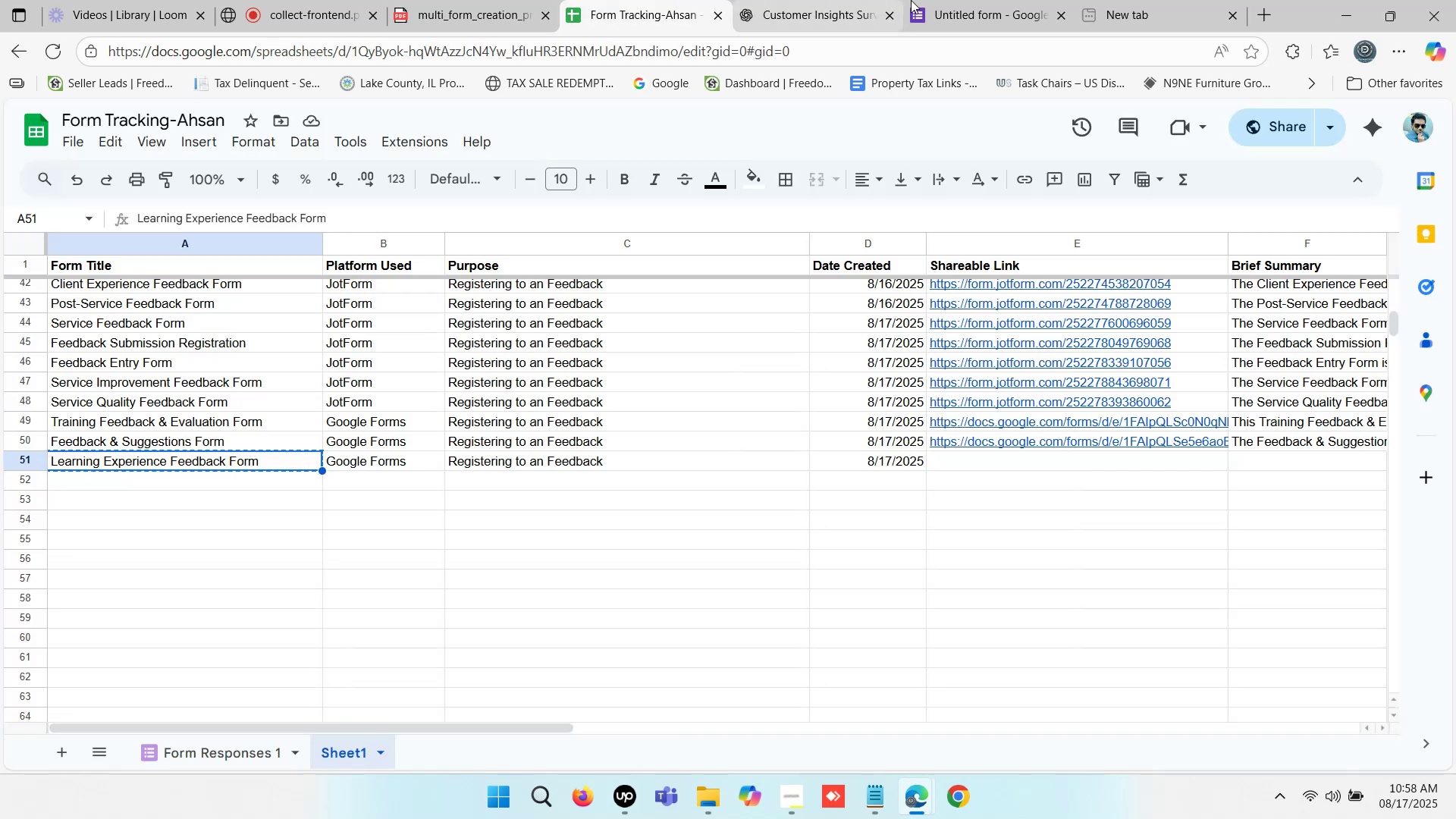 
left_click([836, 0])
 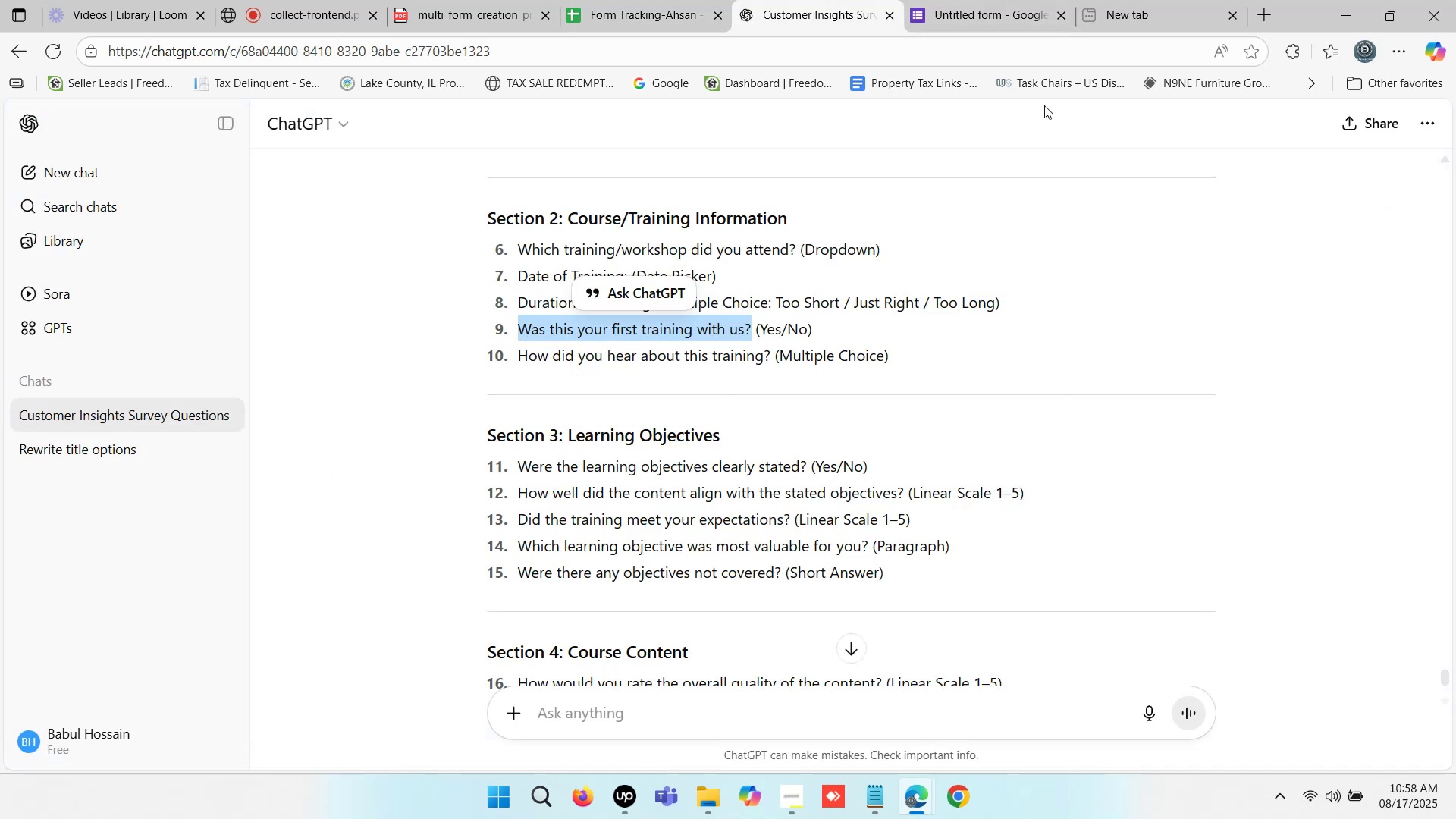 
left_click([1021, 12])
 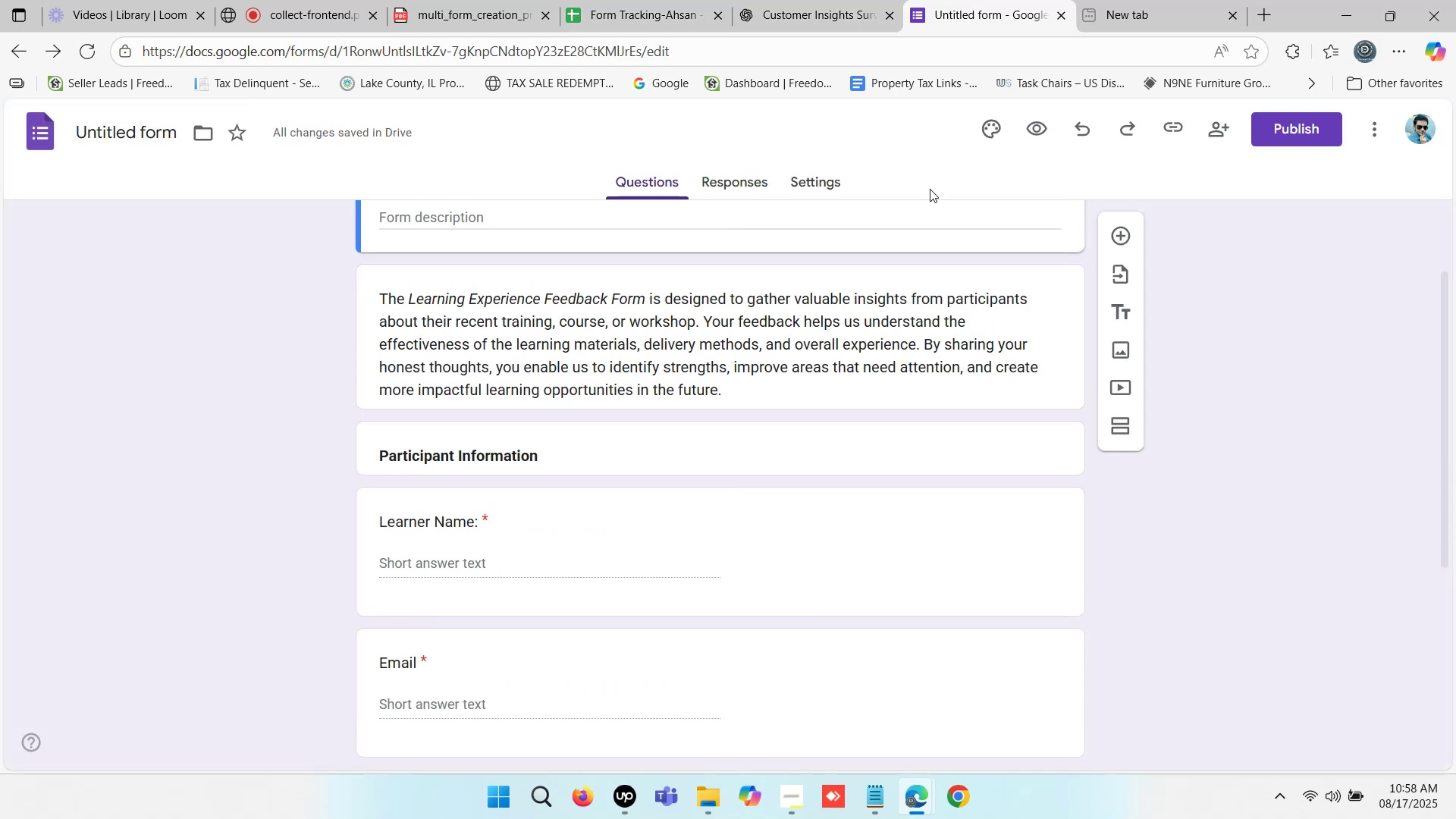 
scroll: coordinate [852, 541], scroll_direction: down, amount: 12.0
 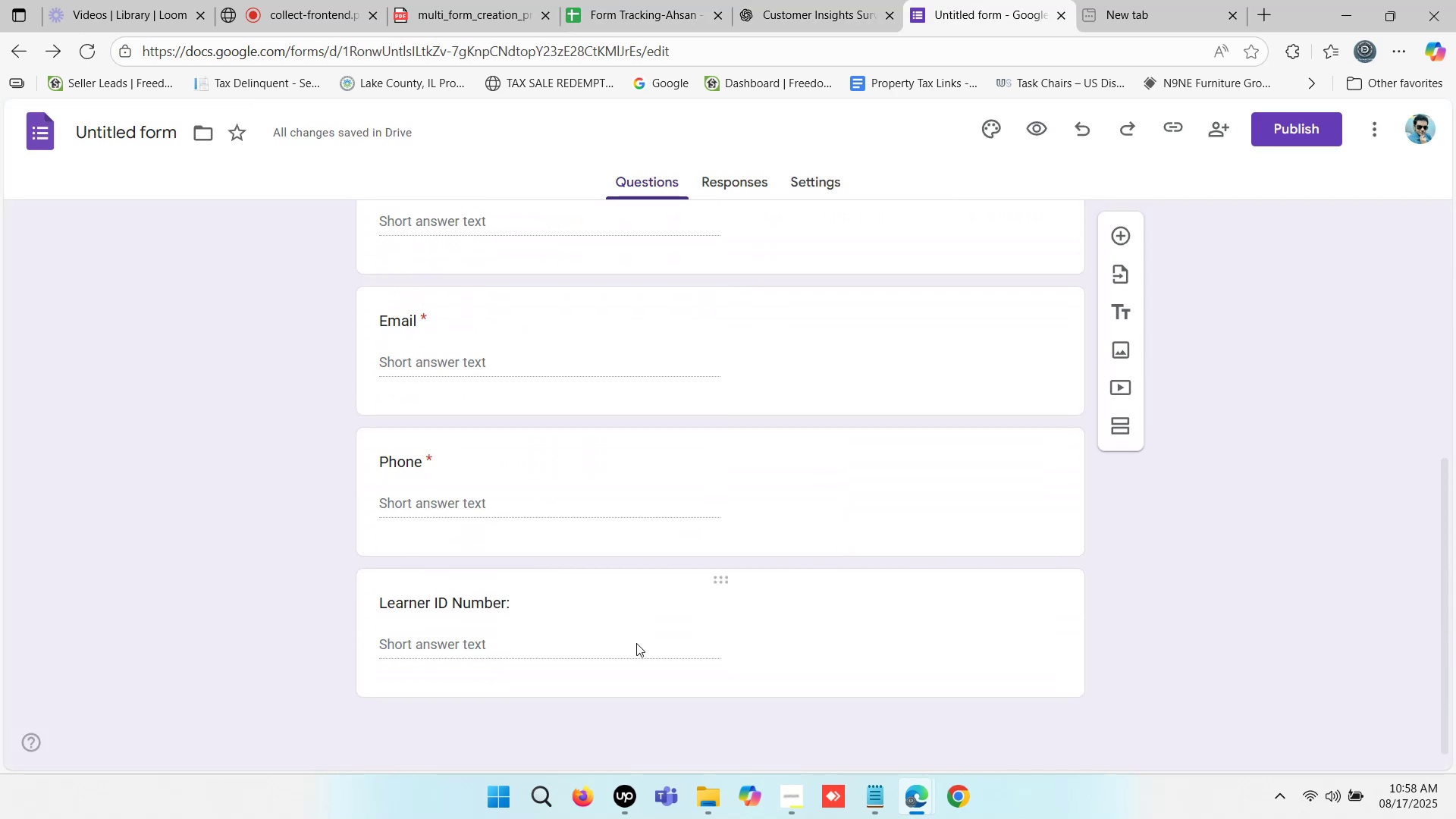 
left_click([636, 643])
 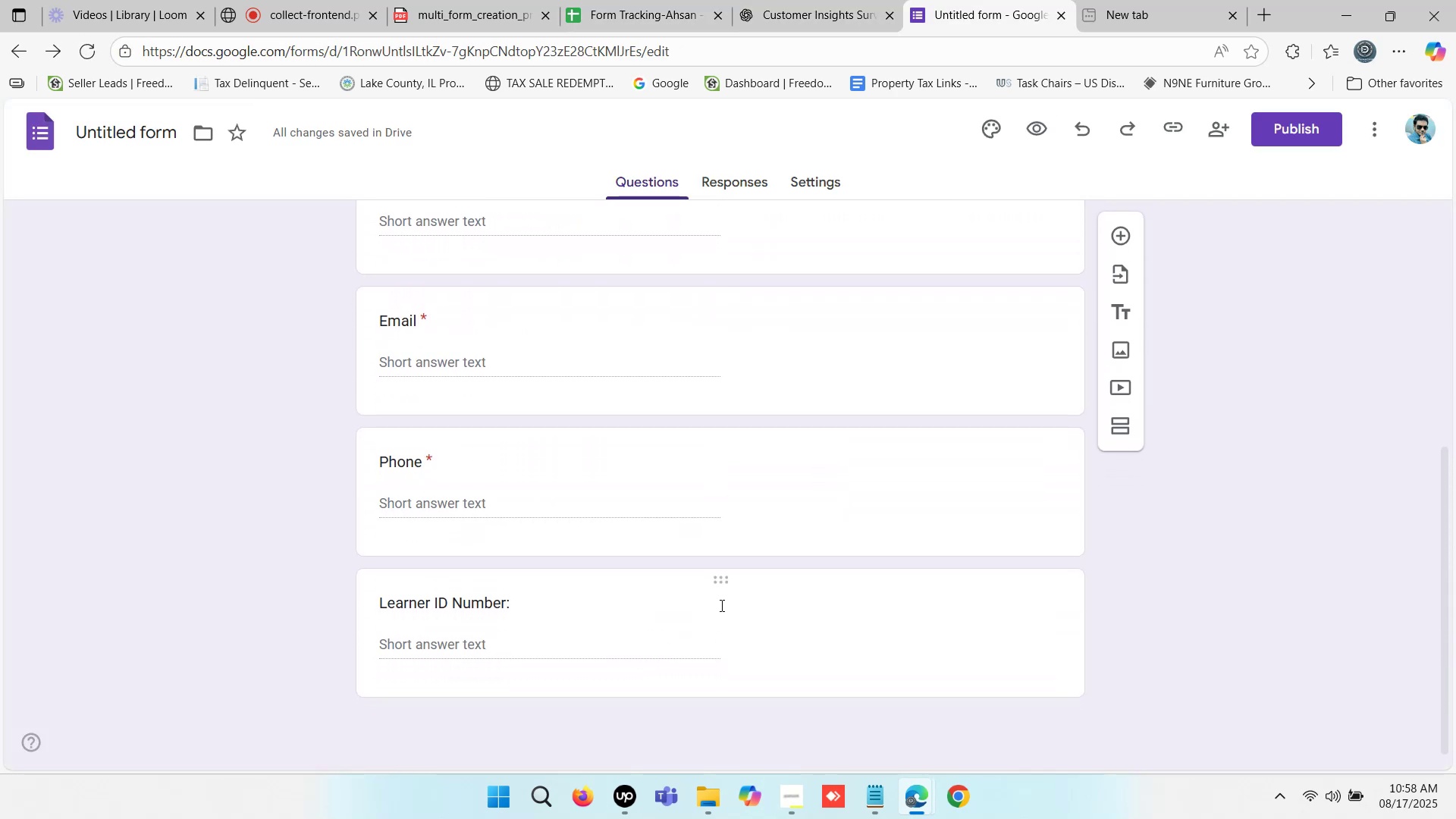 
left_click([735, 598])
 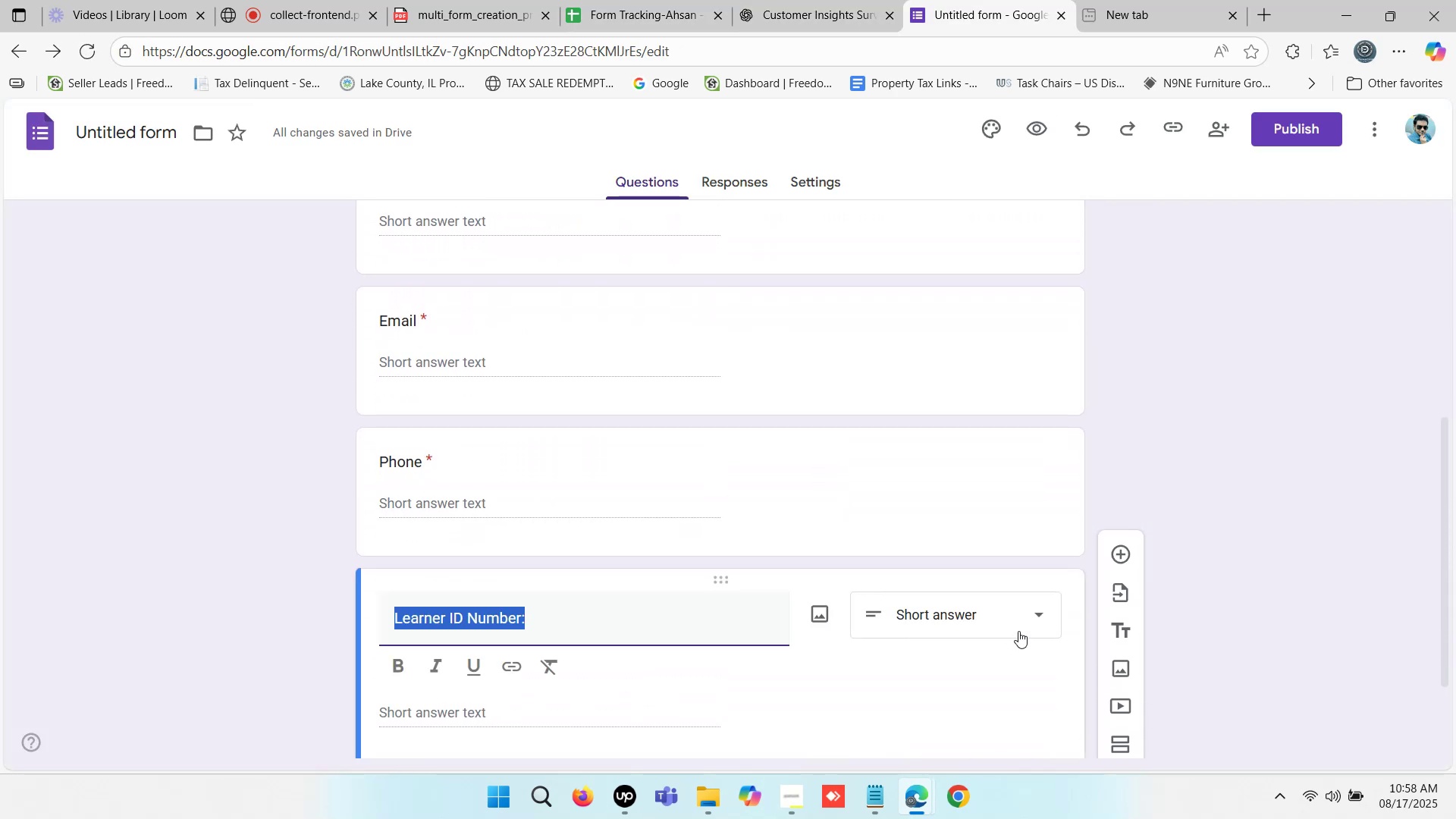 
scroll: coordinate [1062, 612], scroll_direction: down, amount: 3.0
 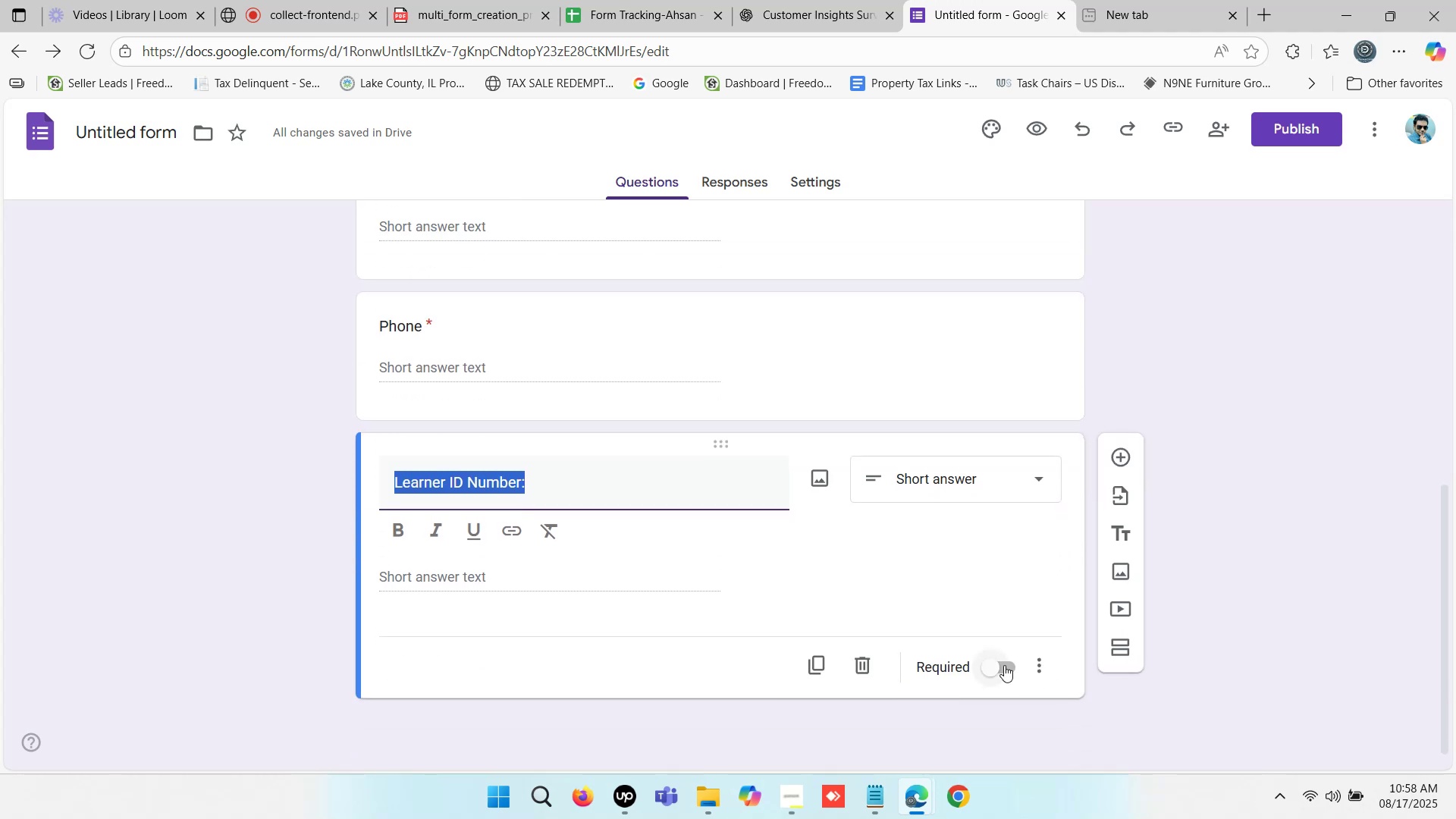 
left_click([1003, 666])
 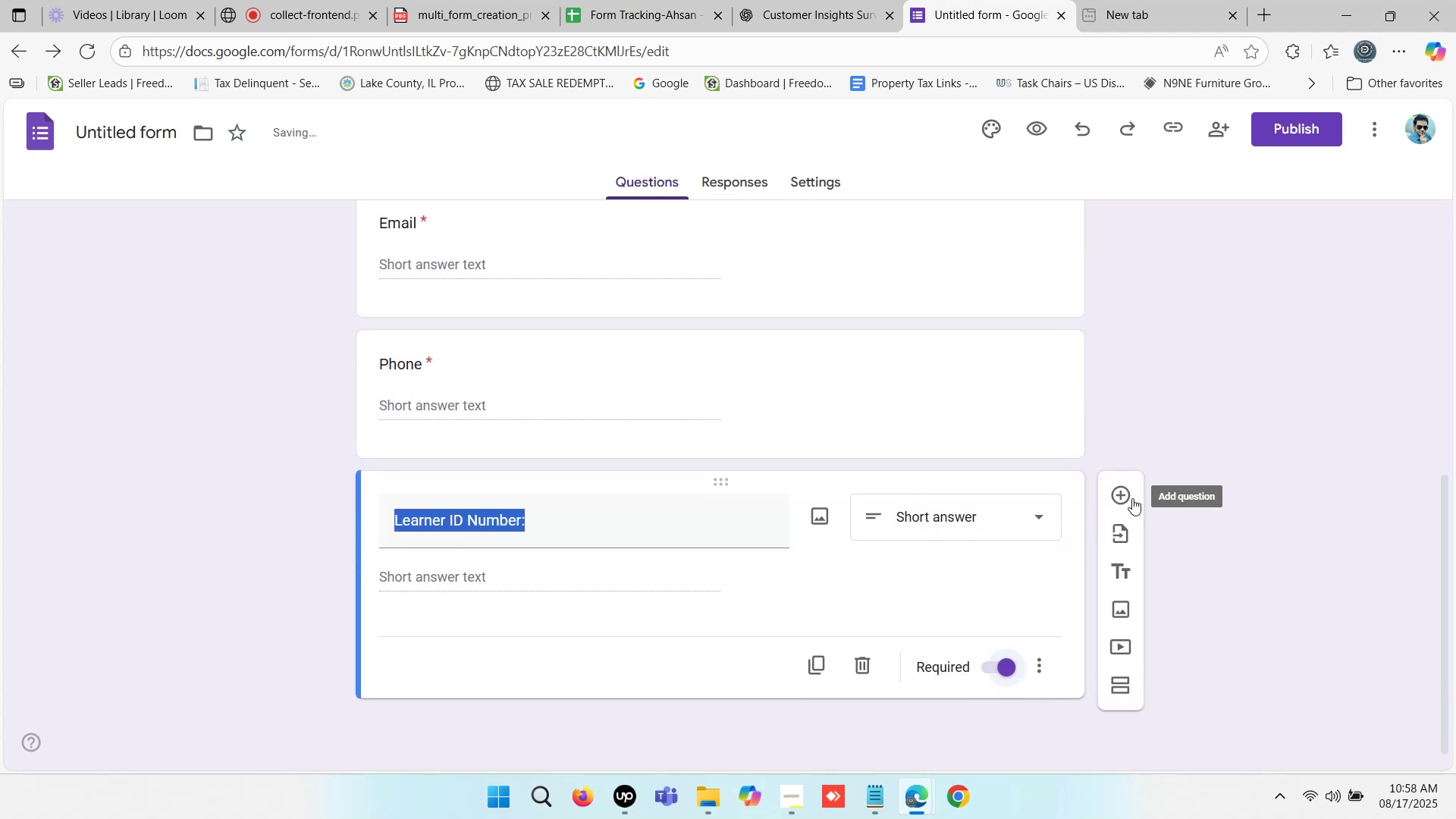 
left_click([1126, 494])
 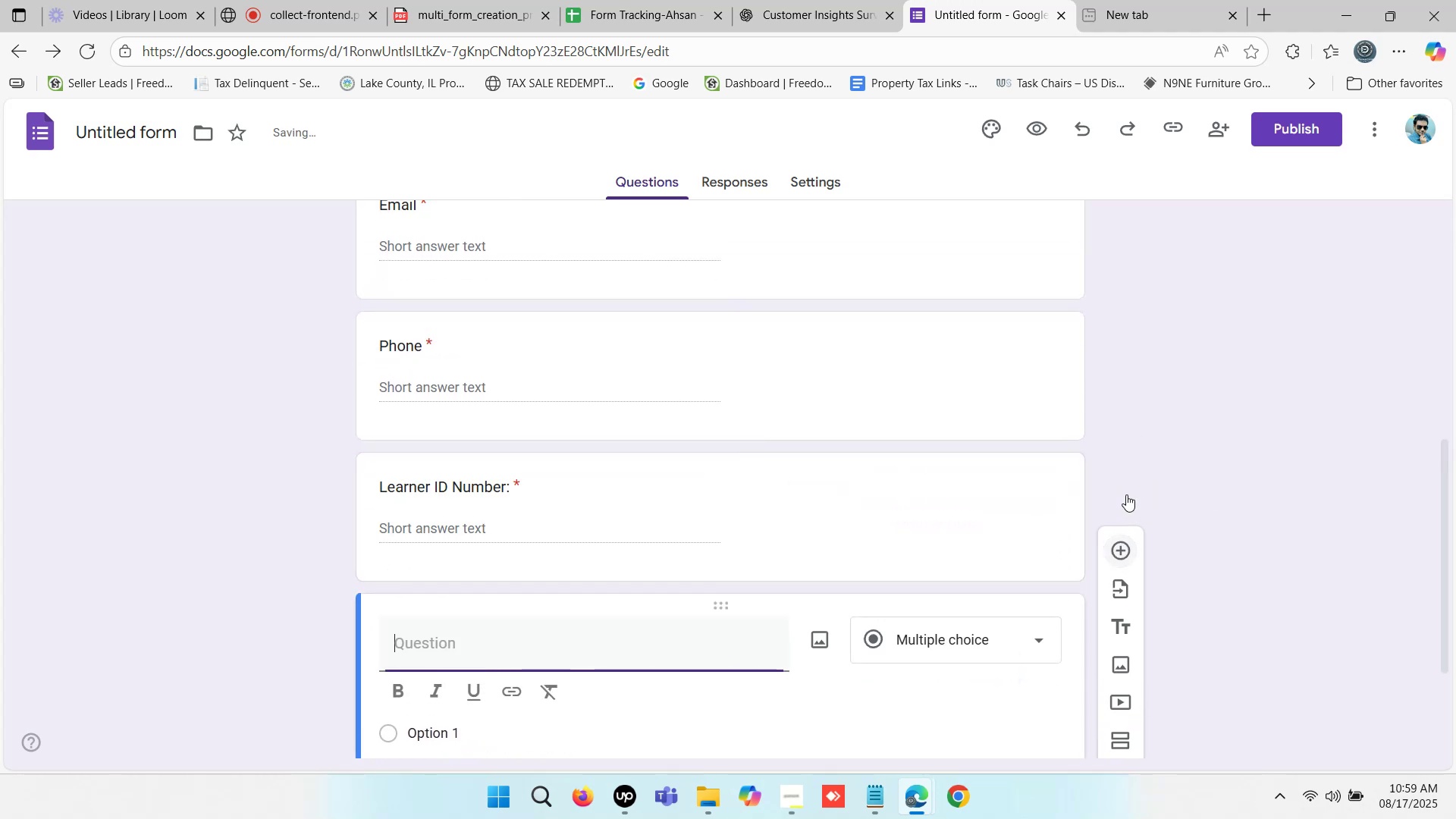 
key(Control+V)
 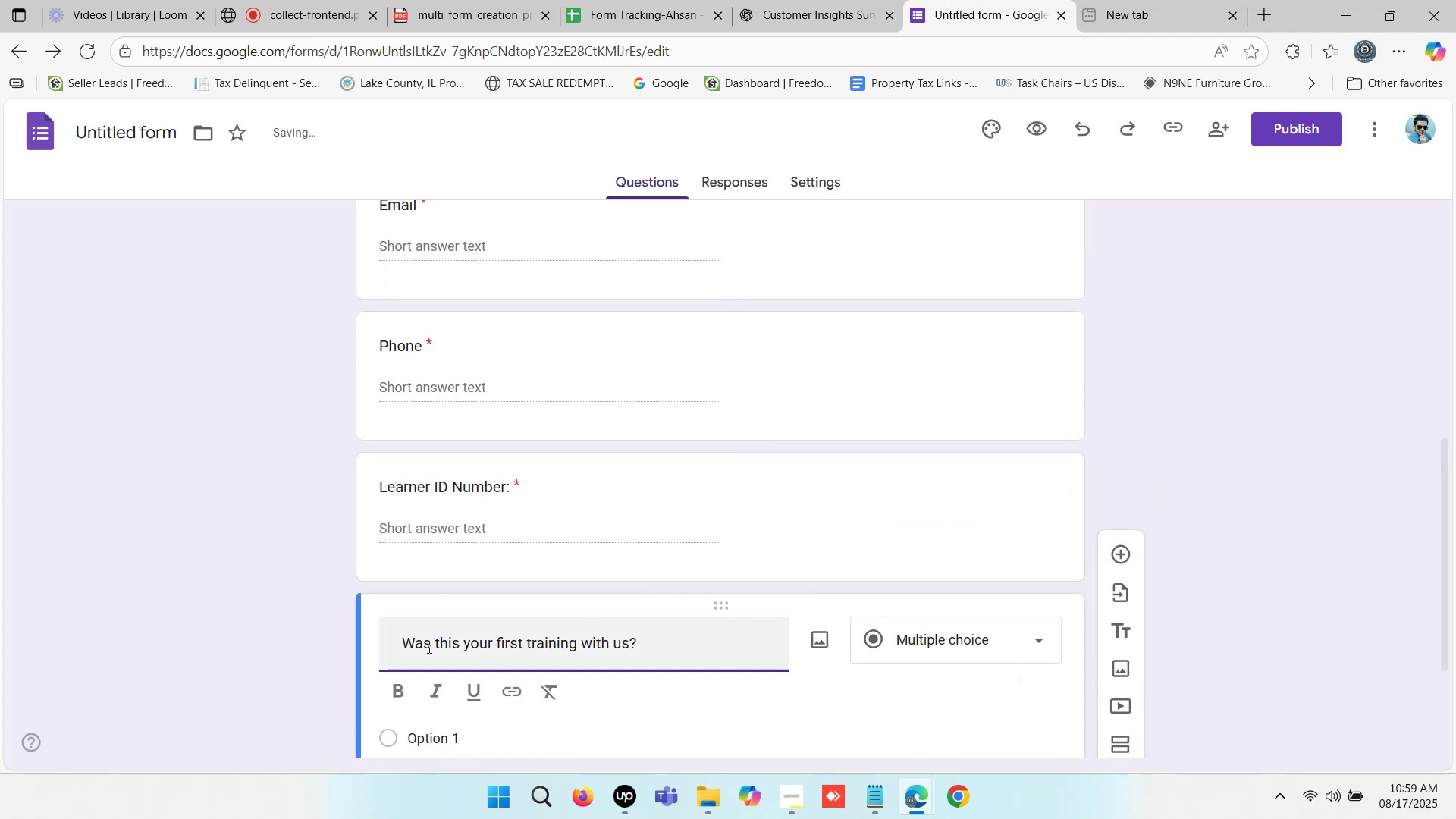 
left_click([406, 642])
 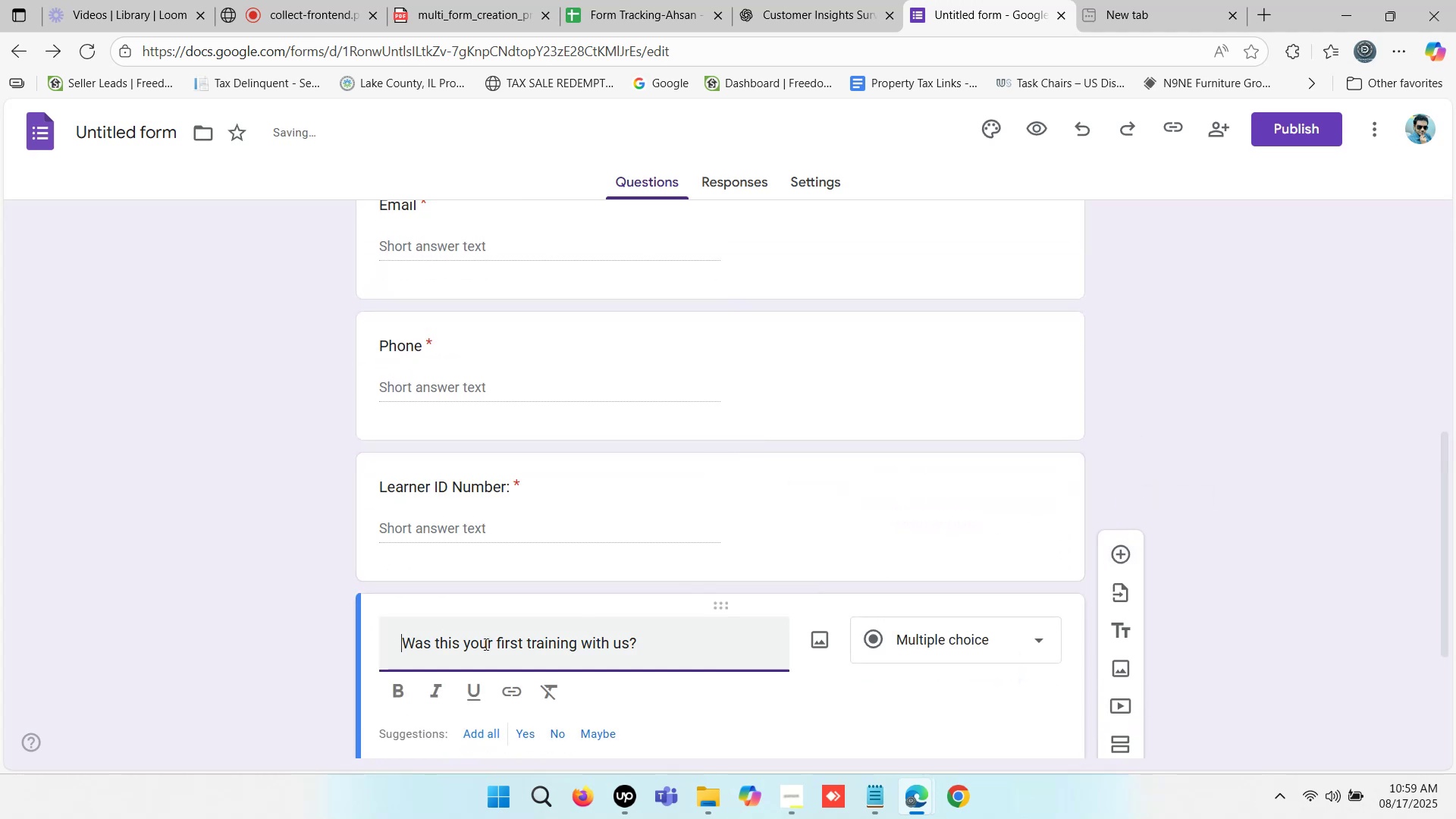 
key(Backspace)
 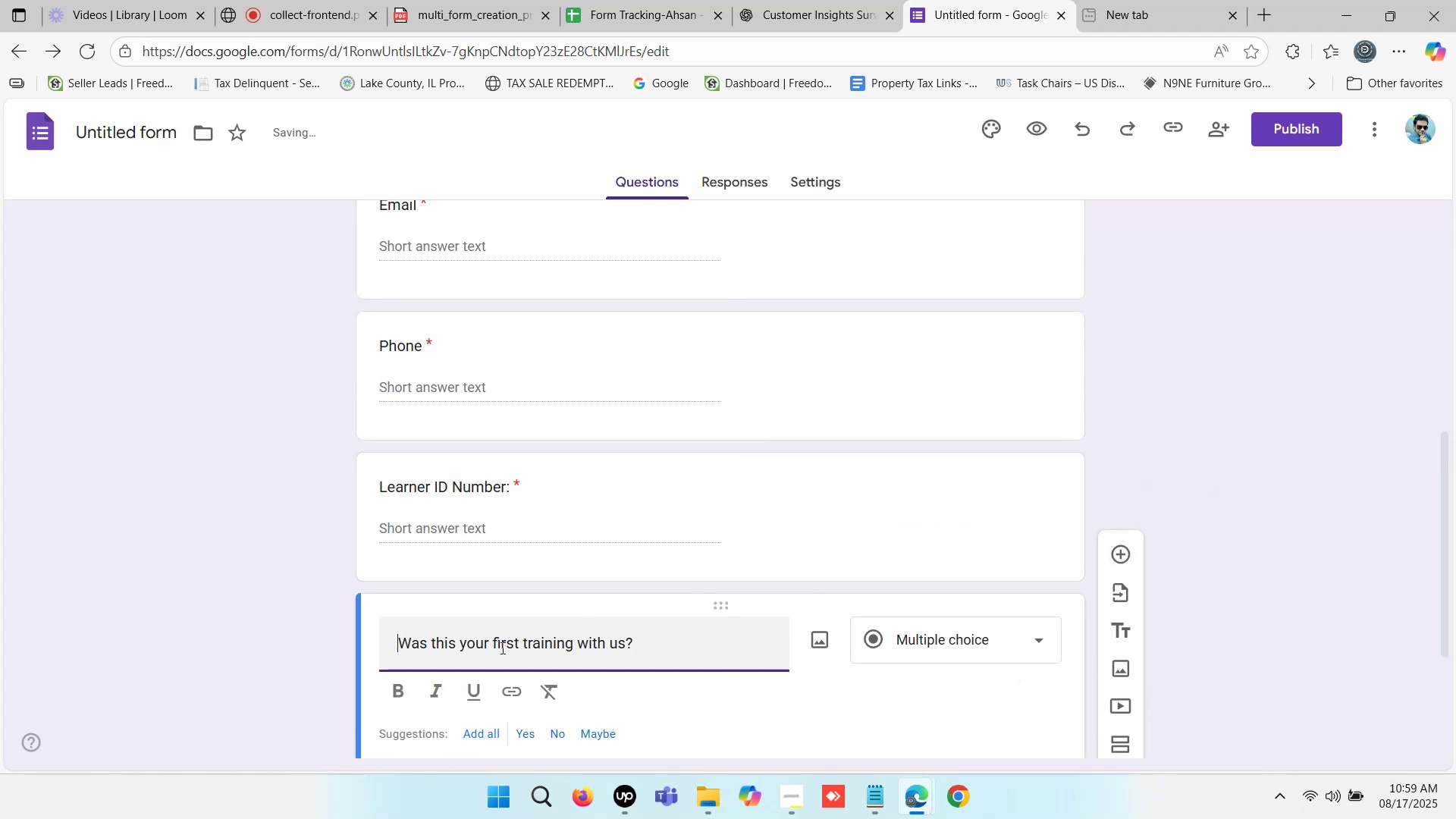 
key(Backspace)
 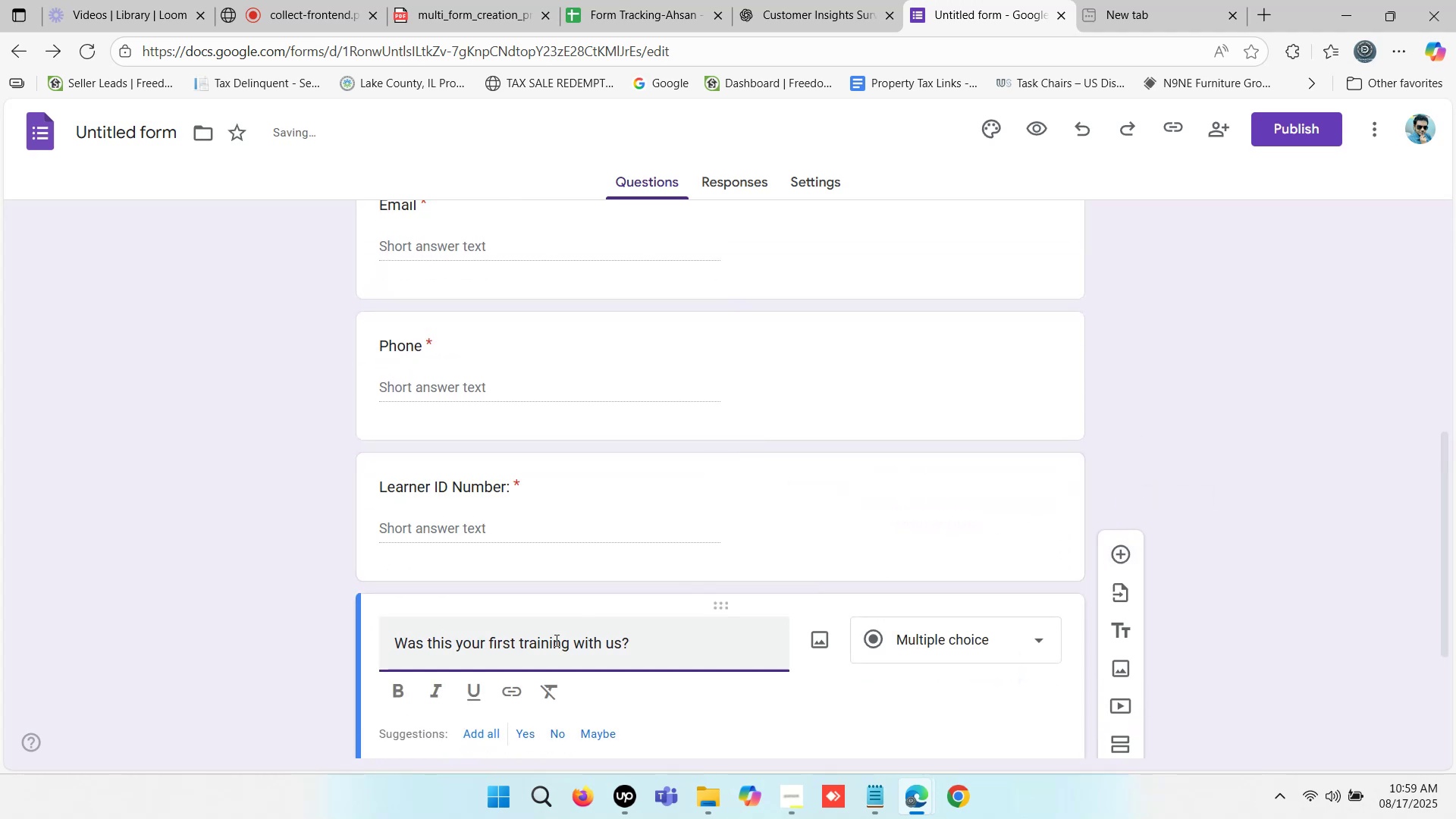 
key(Backspace)
 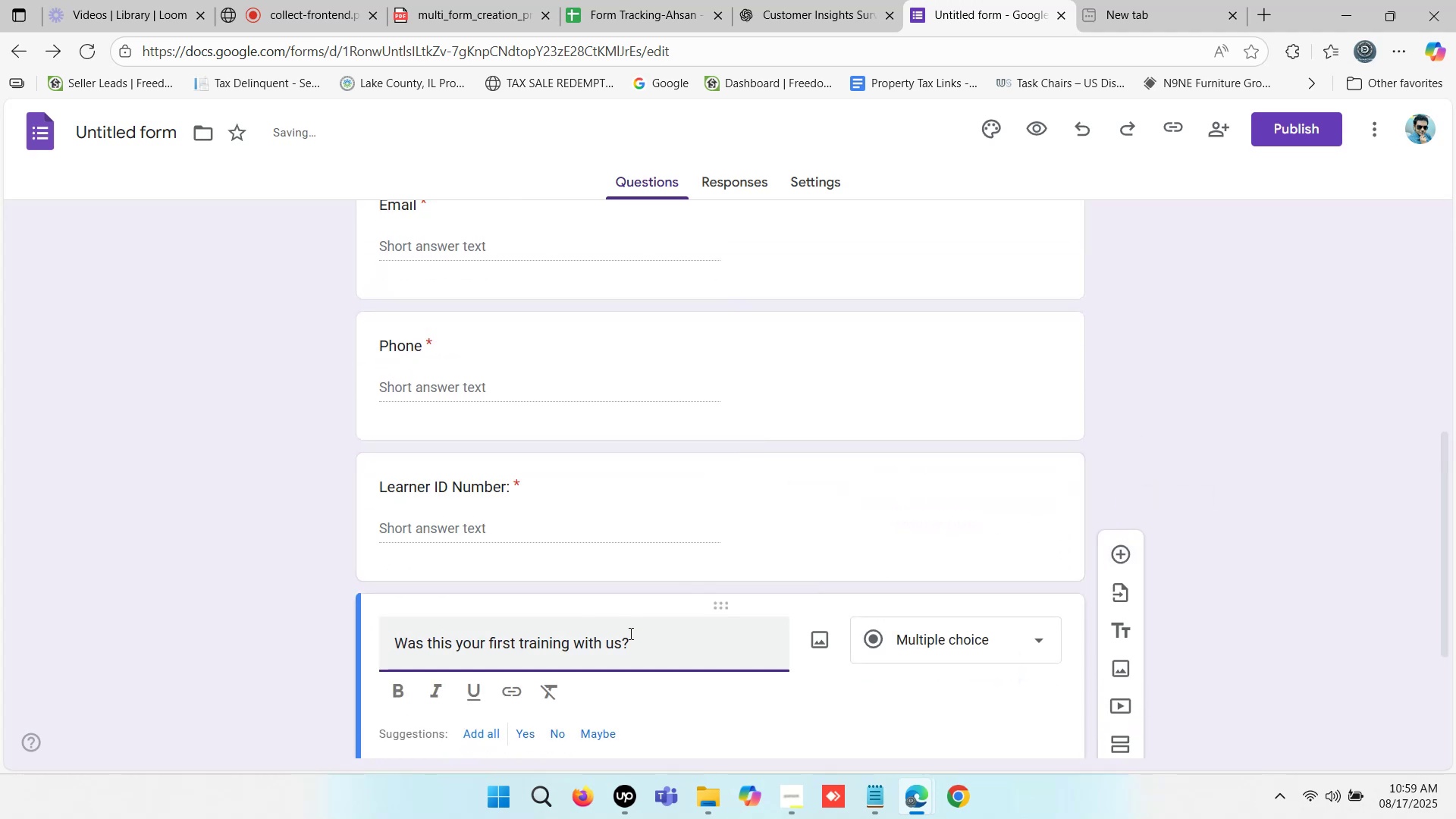 
key(Backspace)
 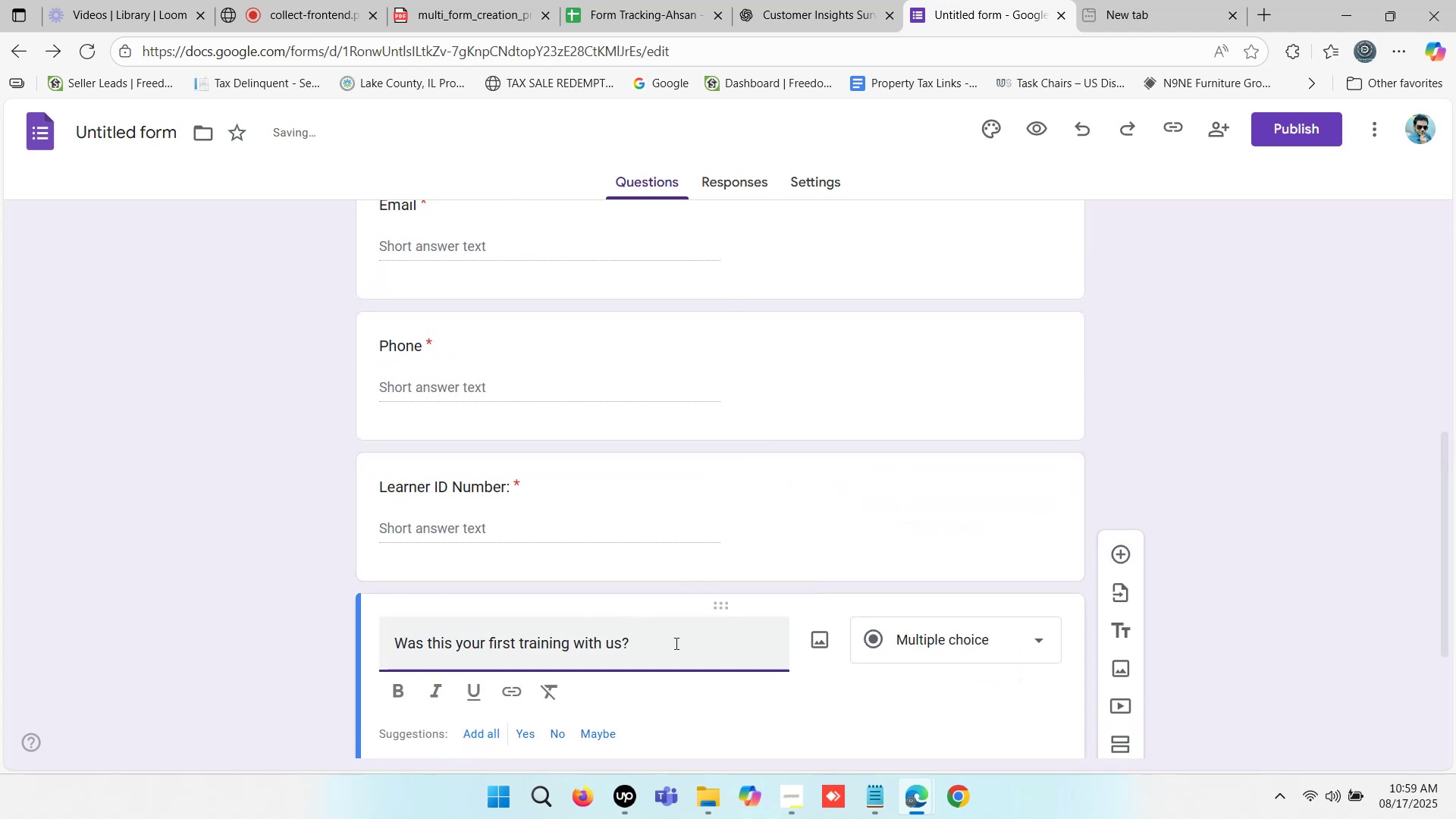 
key(Backspace)
 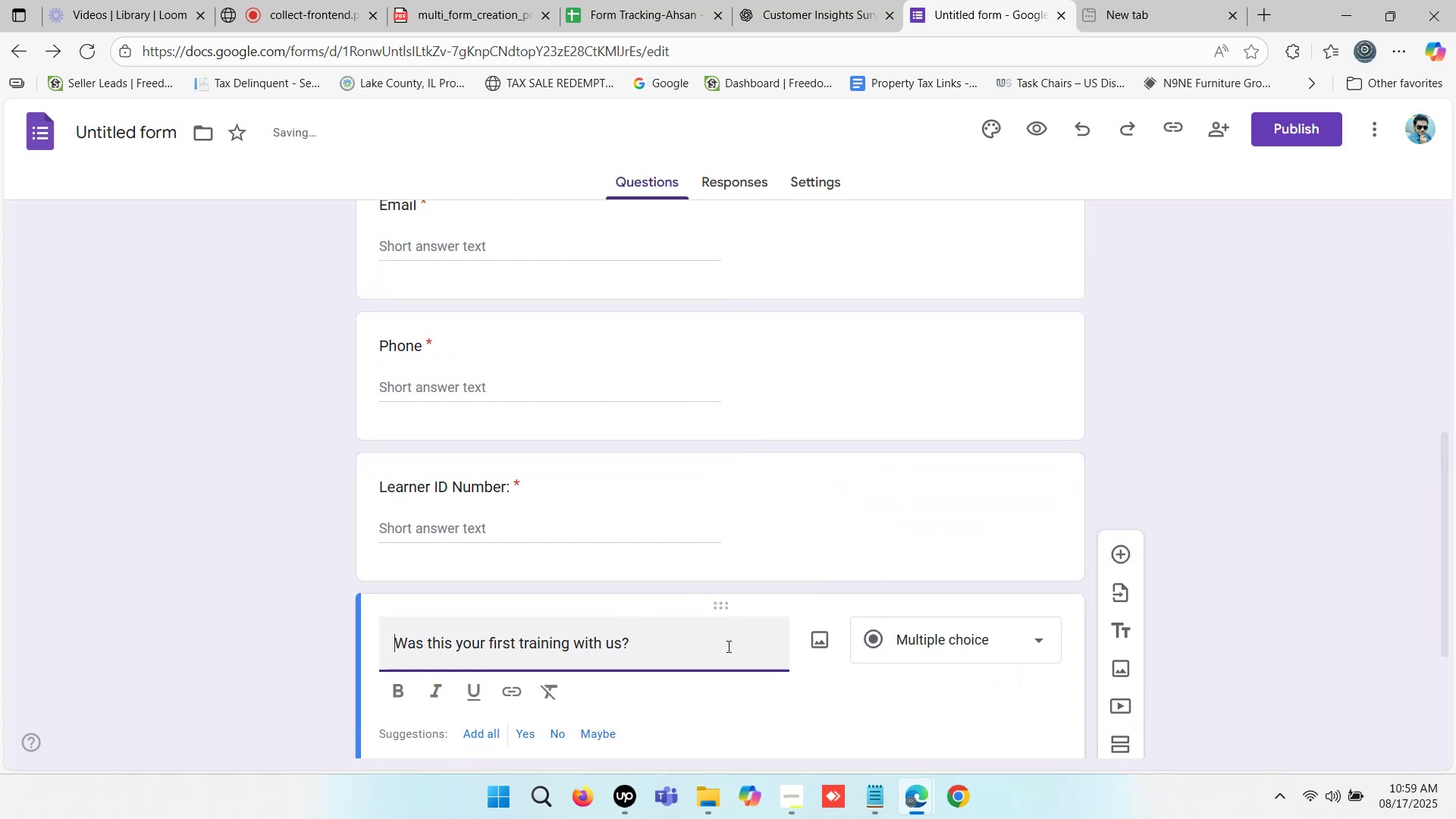 
key(Backspace)
 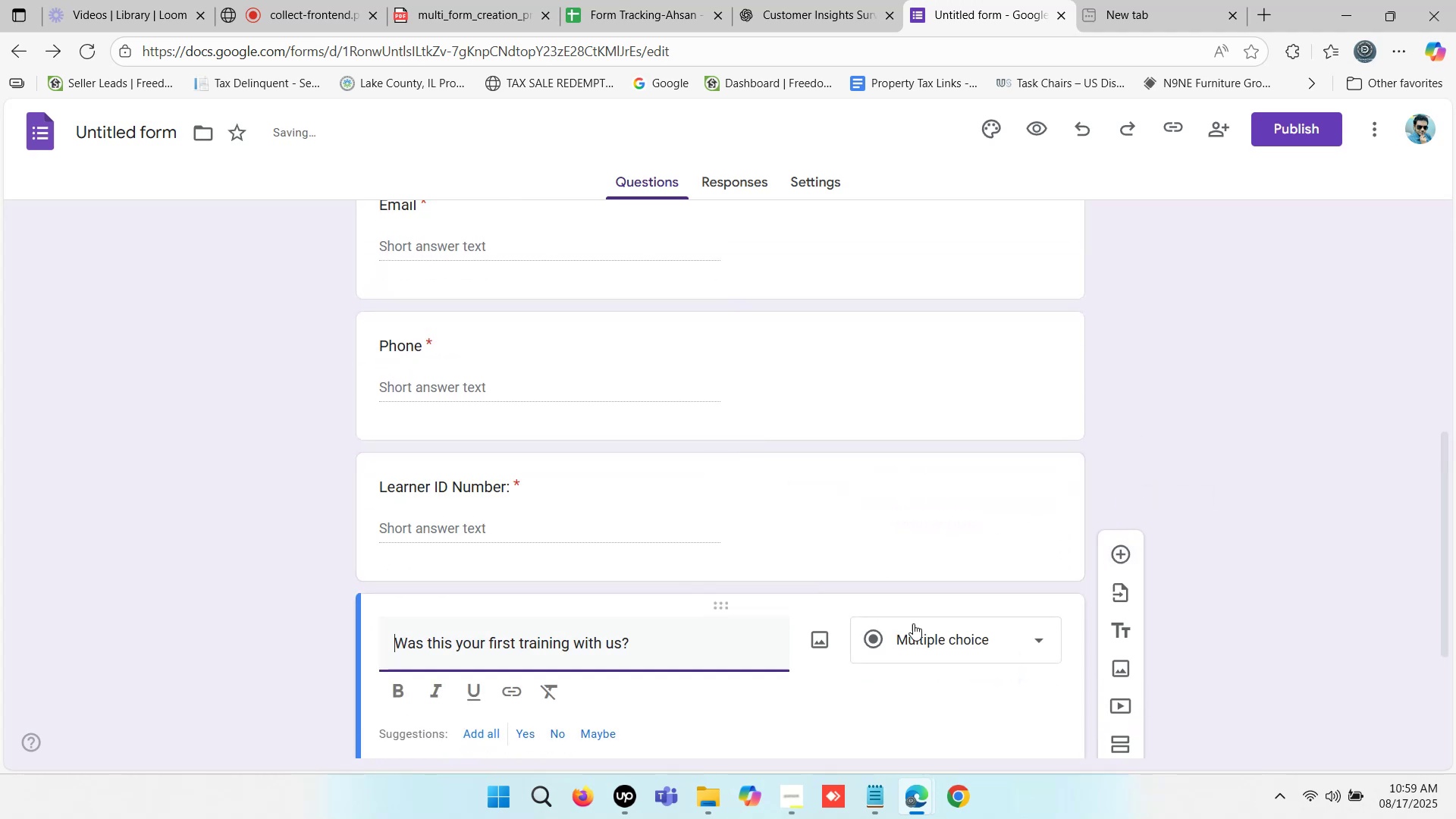 
scroll: coordinate [964, 623], scroll_direction: down, amount: 1.0
 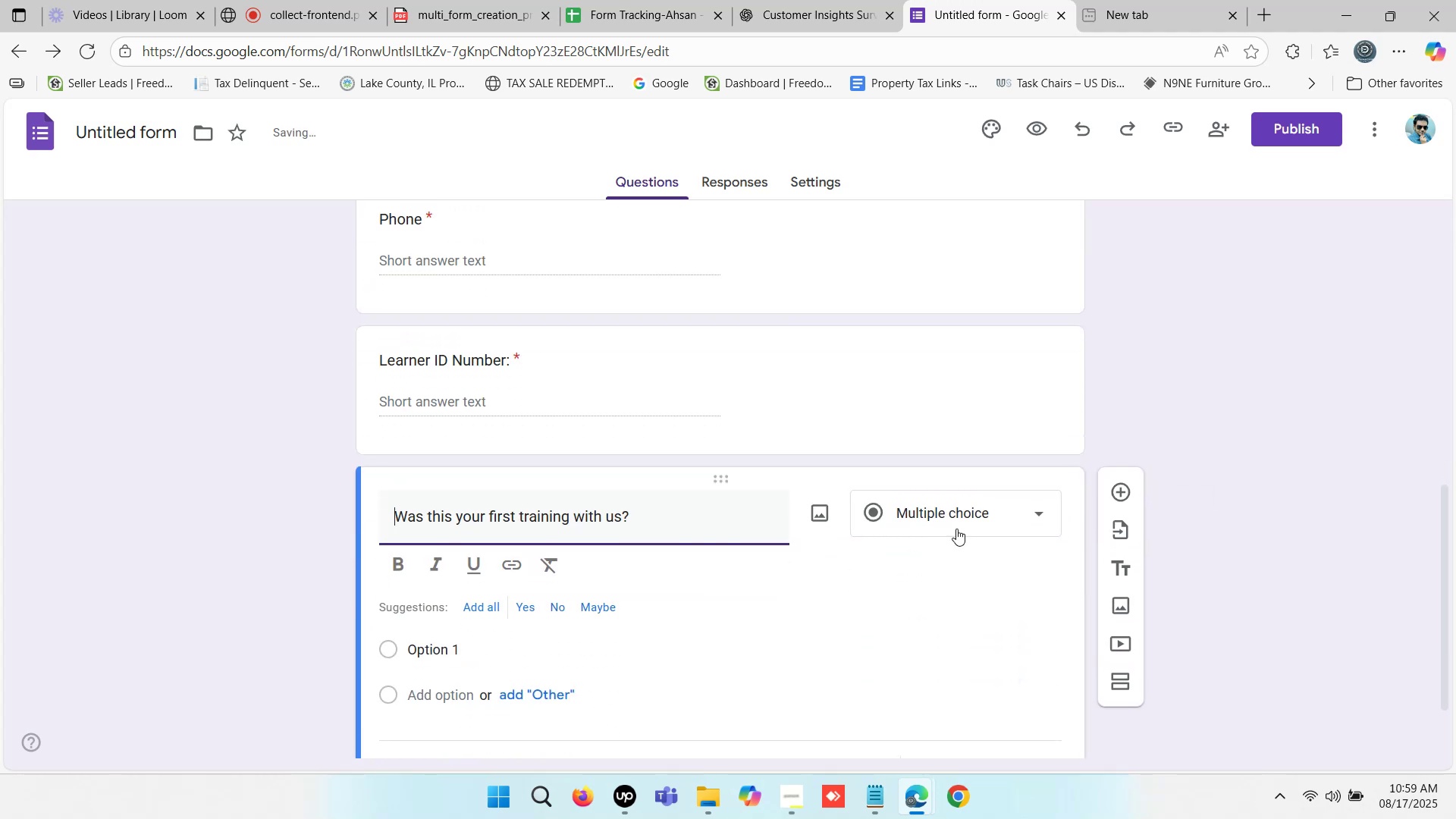 
left_click([958, 513])
 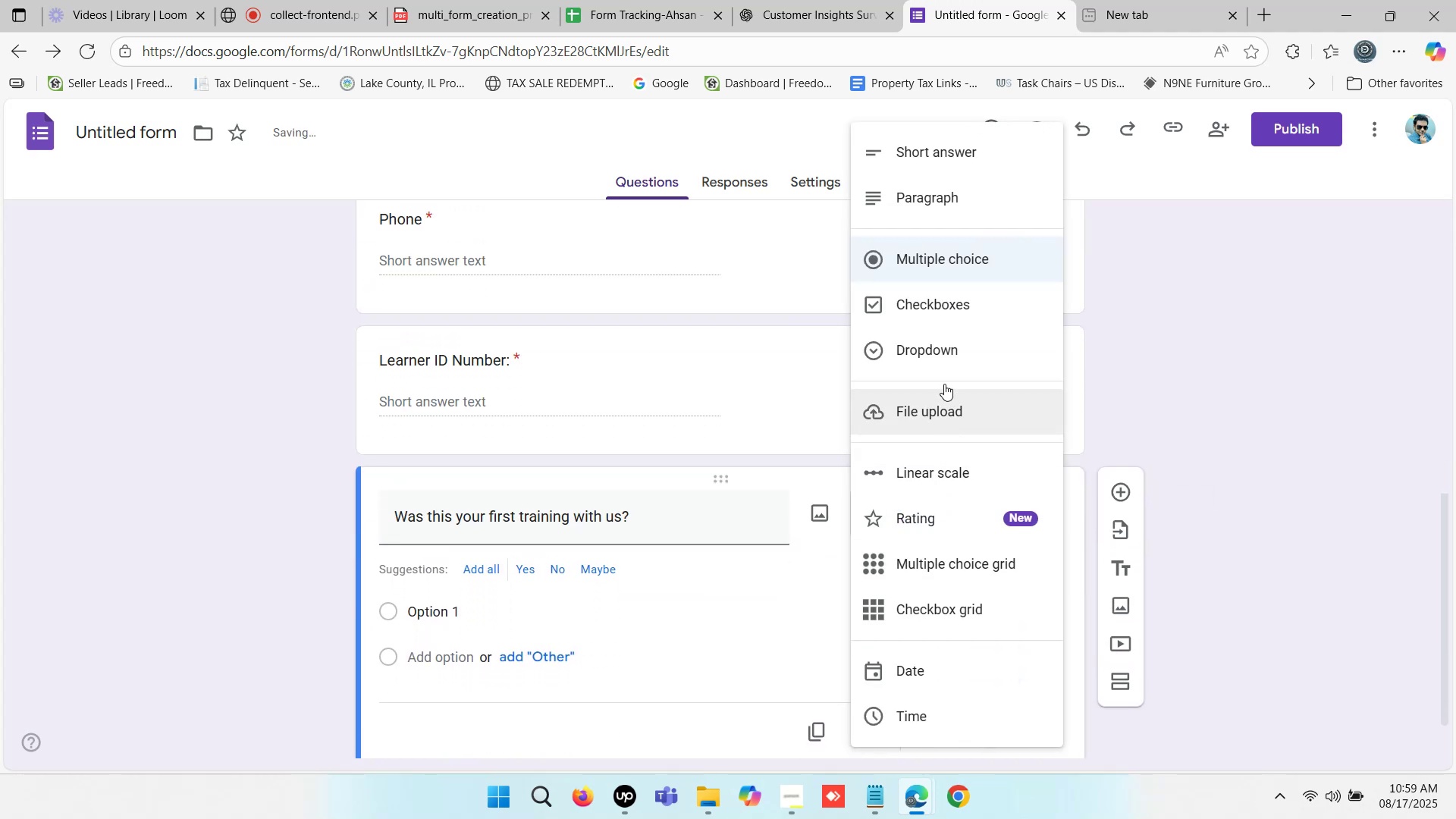 
left_click([947, 353])
 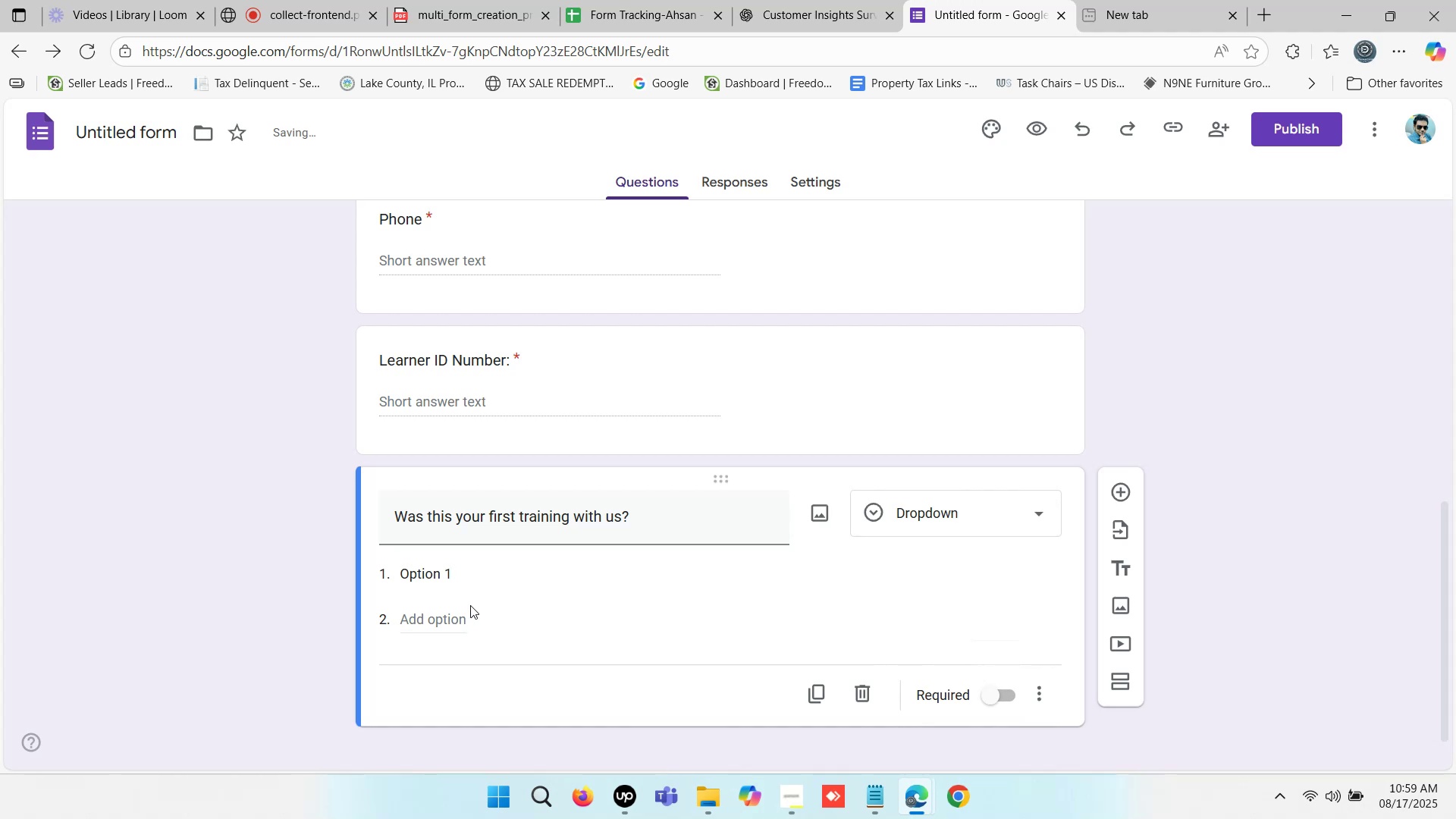 
left_click([428, 570])
 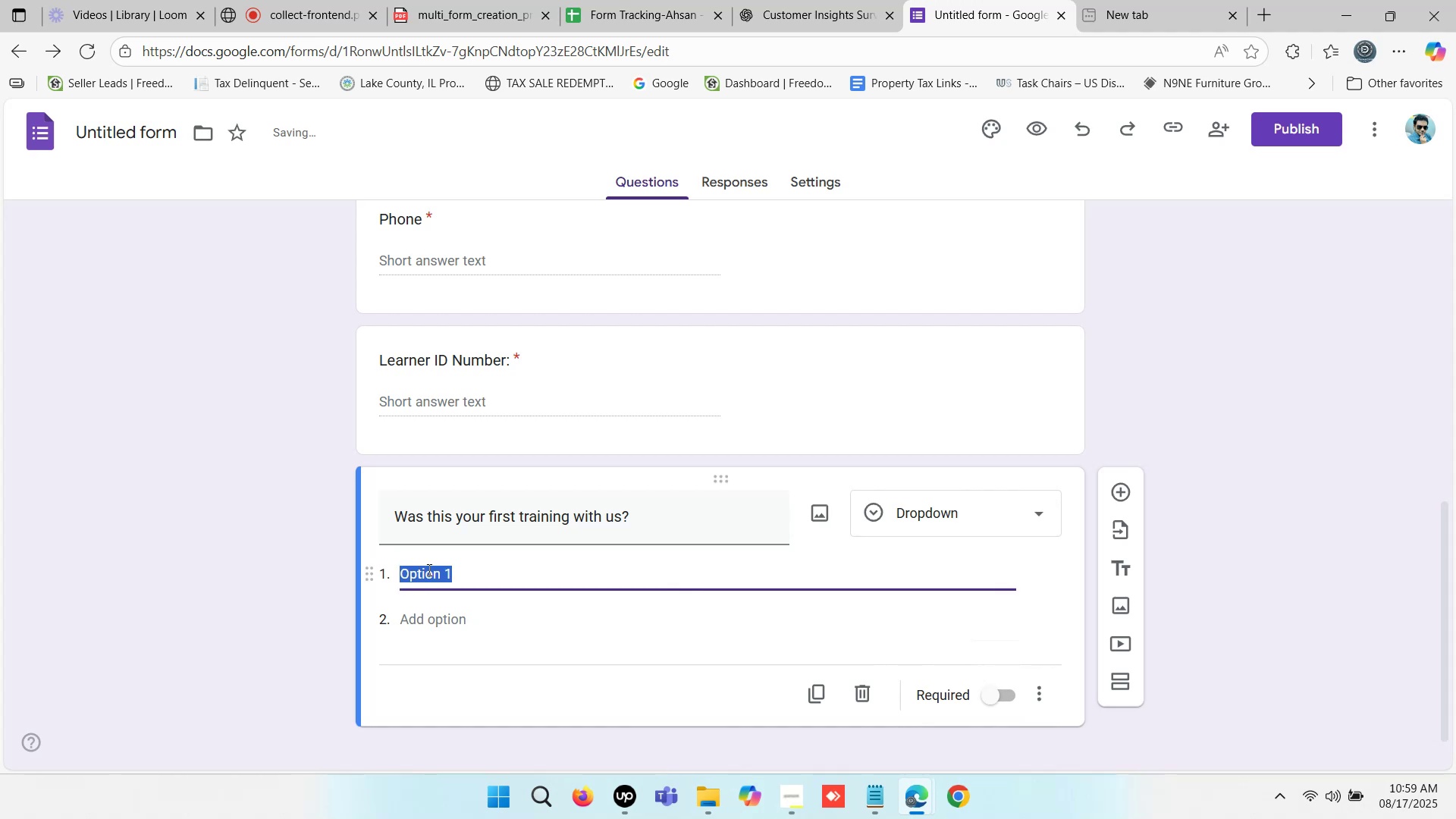 
type(Yae )
key(Backspace)
key(Backspace)
key(Backspace)
type(es)
 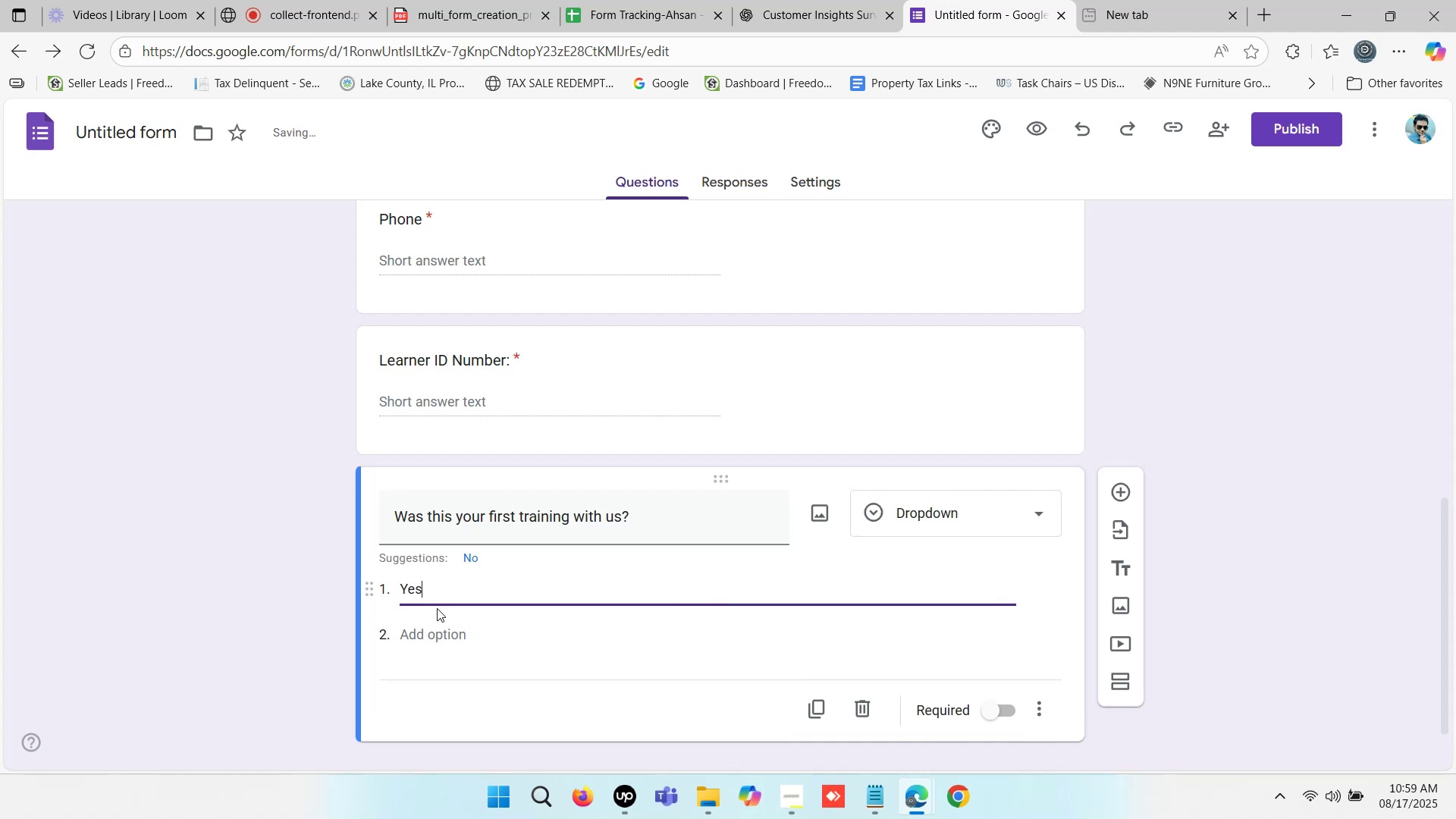 
left_click([447, 632])
 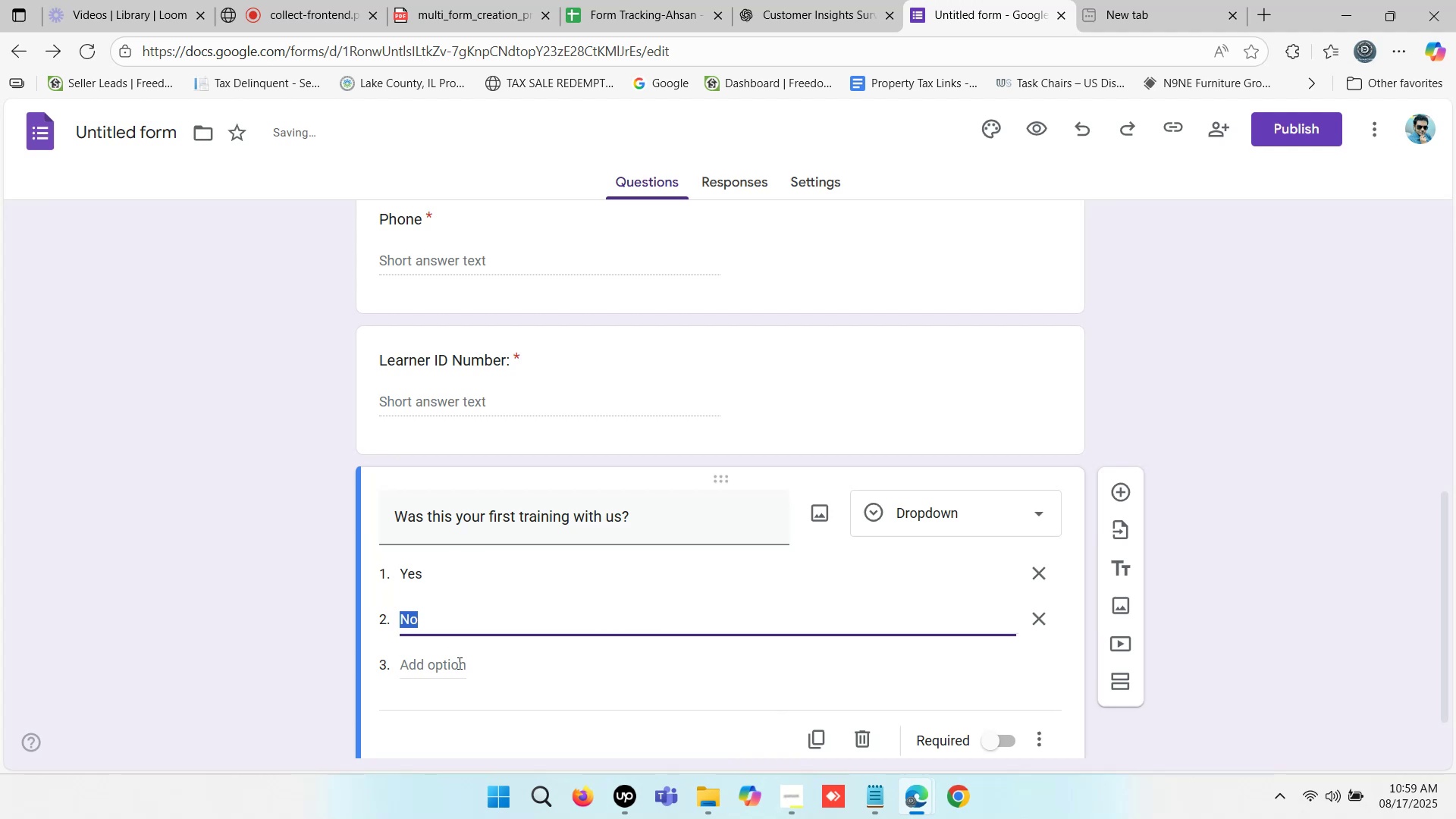 
left_click([1263, 624])
 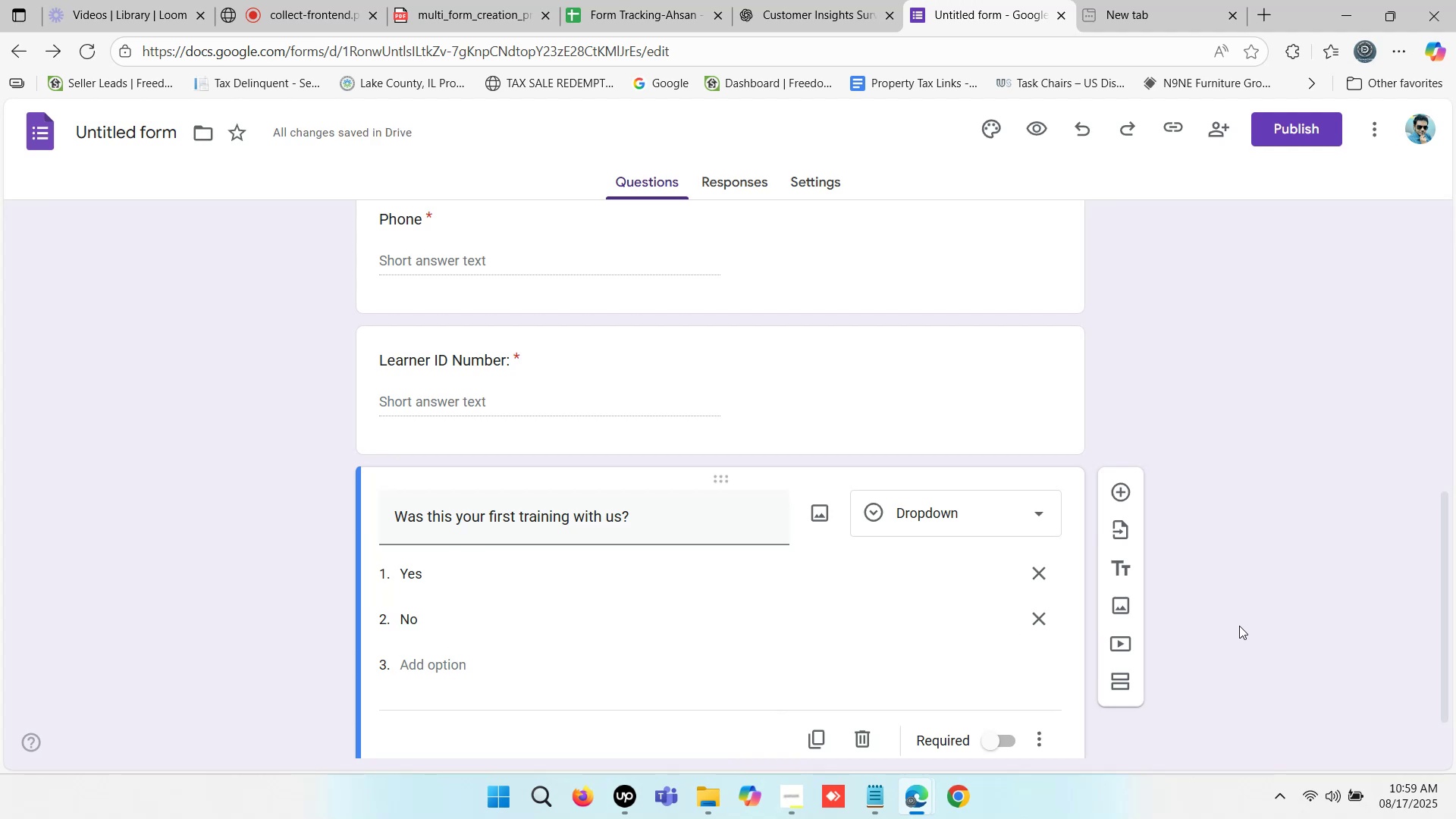 
scroll: coordinate [881, 684], scroll_direction: down, amount: 1.0
 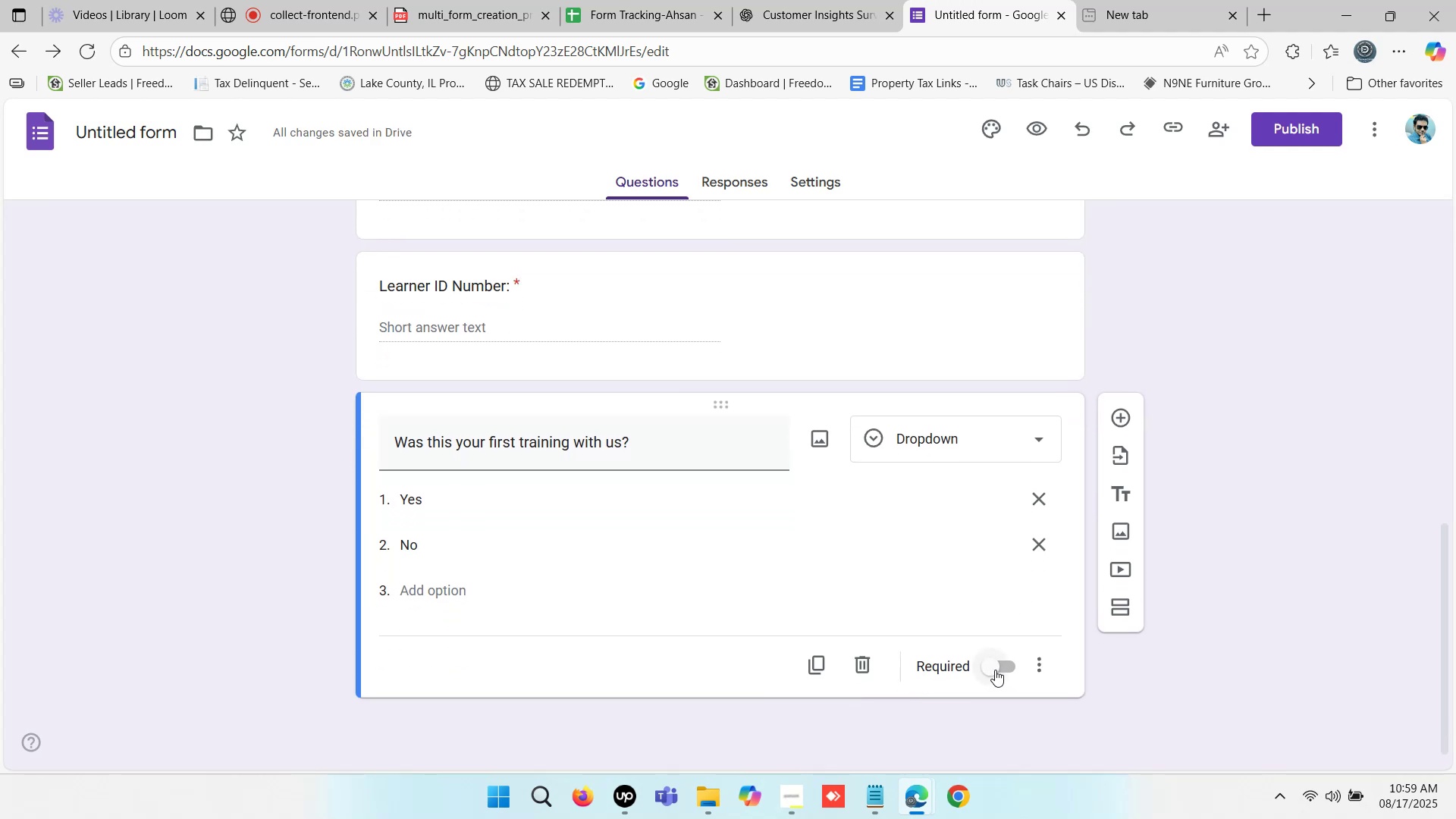 
left_click([993, 667])
 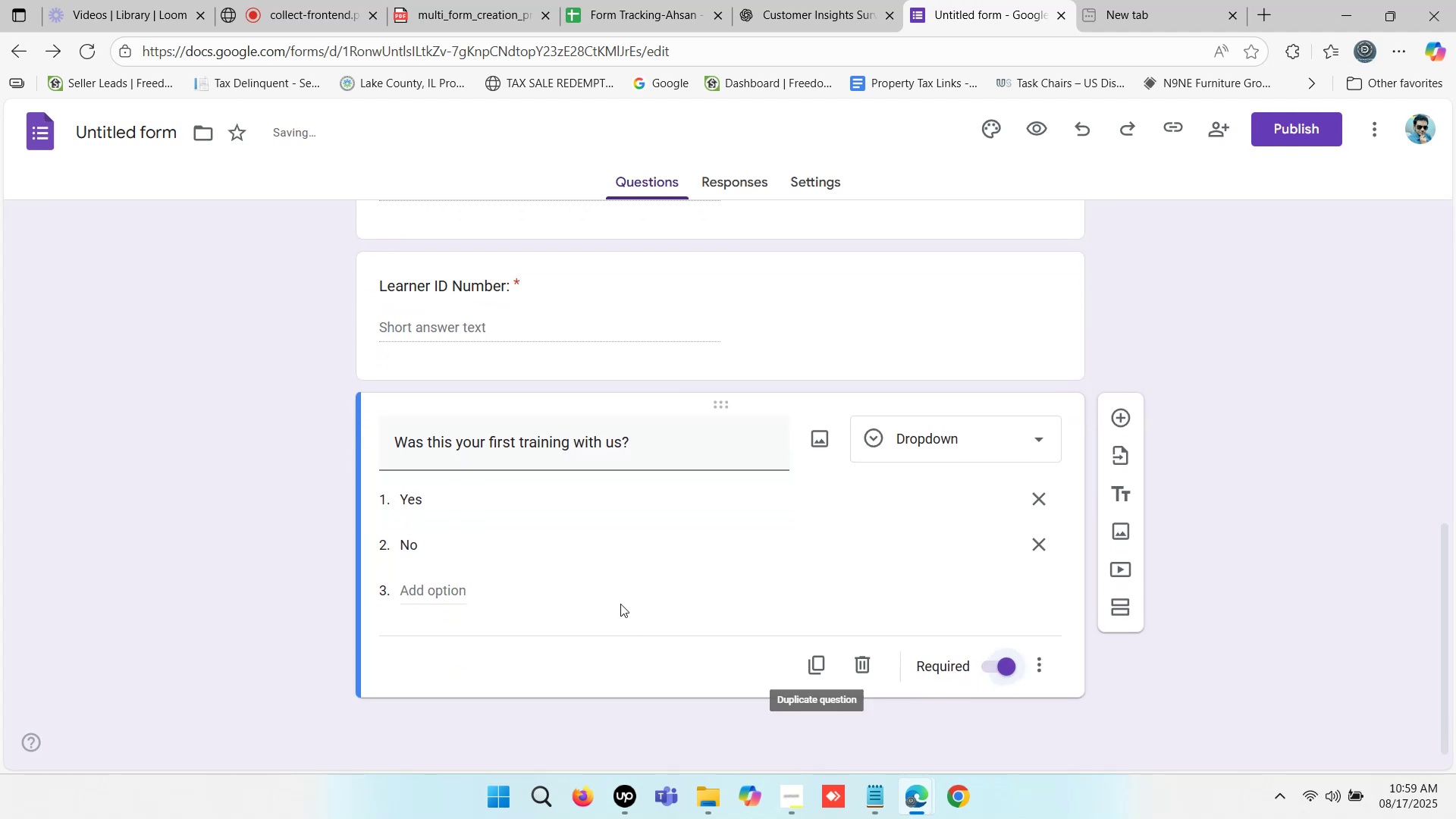 
scroll: coordinate [660, 554], scroll_direction: up, amount: 2.0
 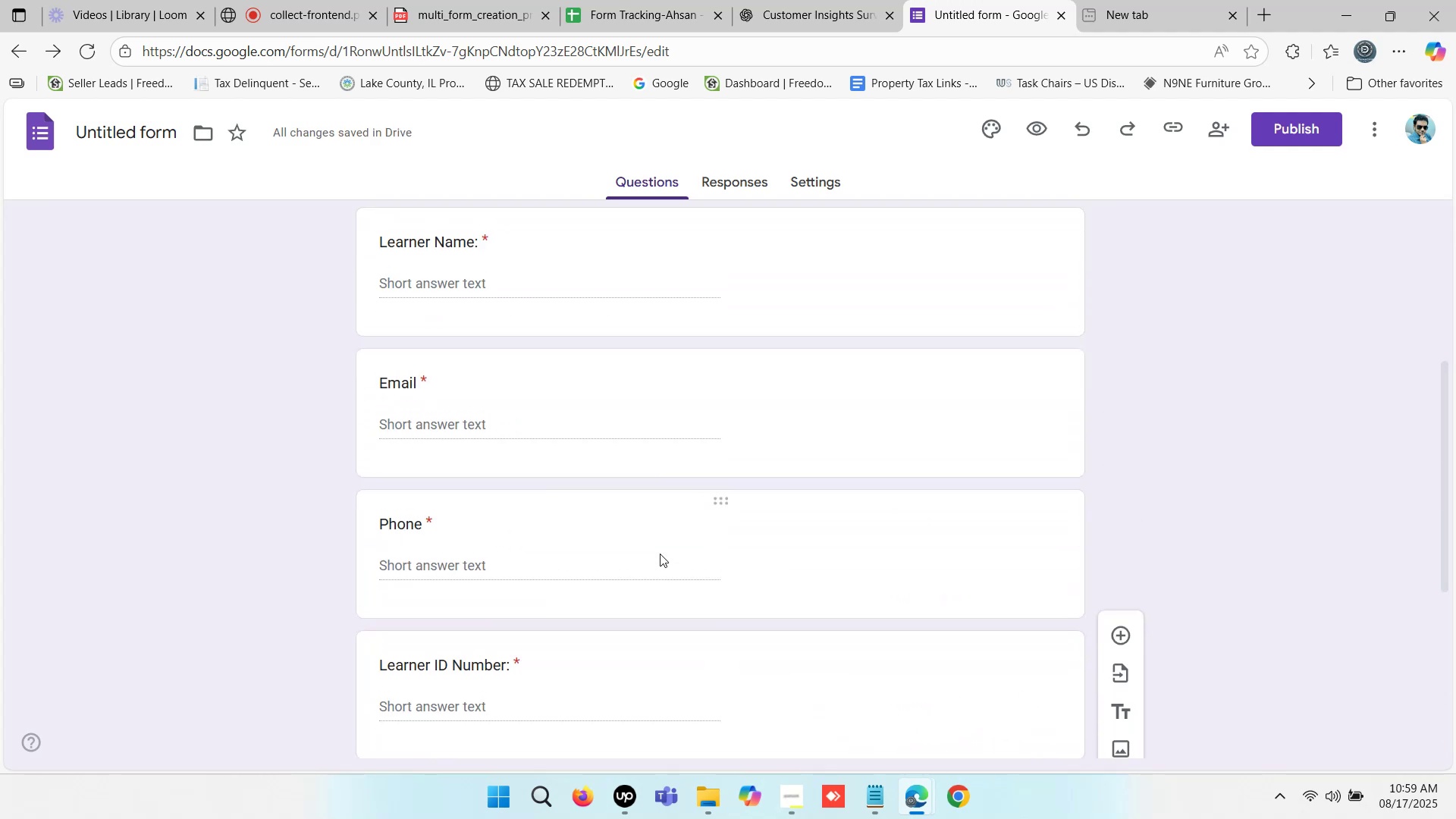 
scroll: coordinate [660, 554], scroll_direction: down, amount: 2.0
 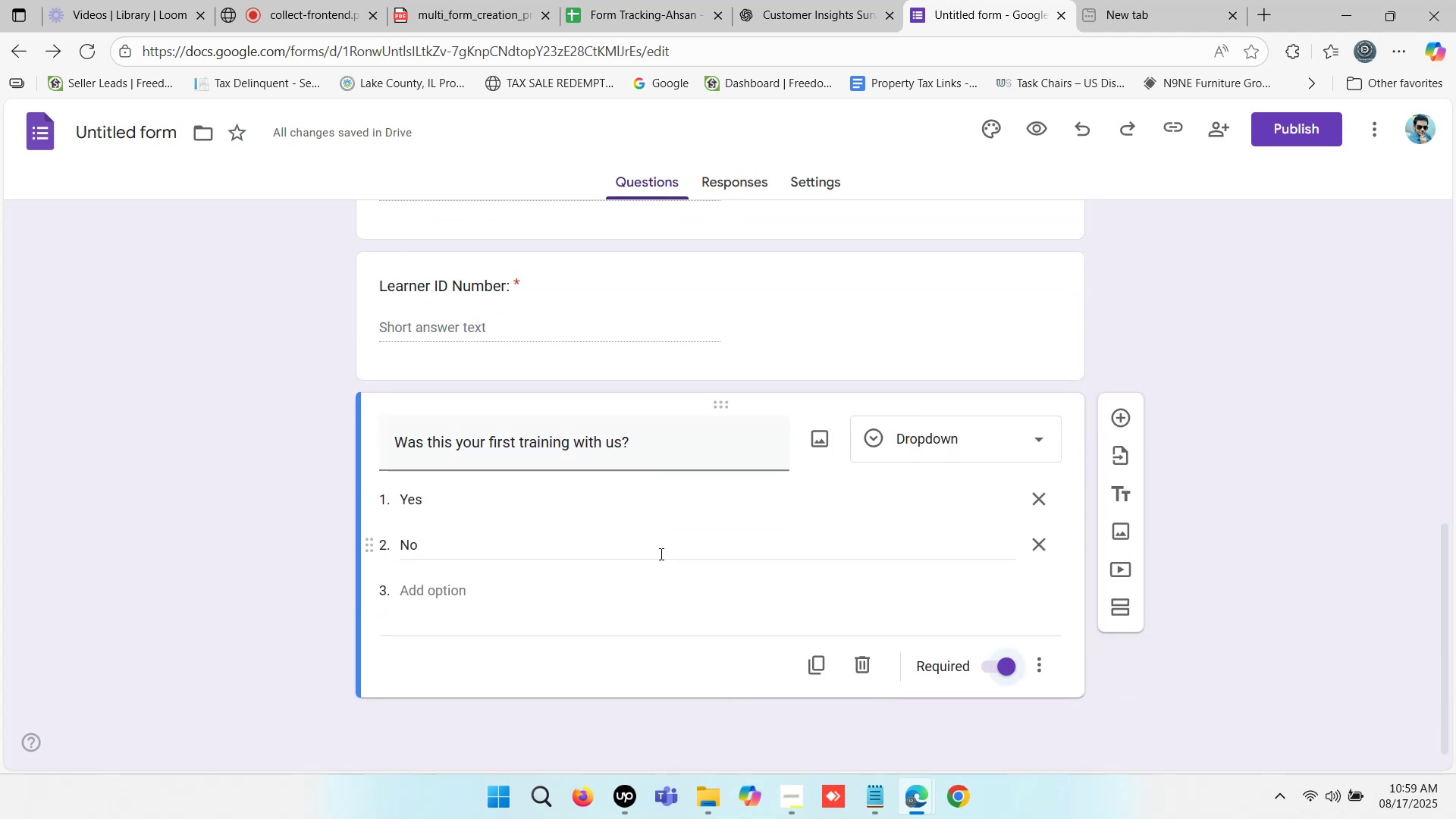 
scroll: coordinate [660, 554], scroll_direction: up, amount: 1.0
 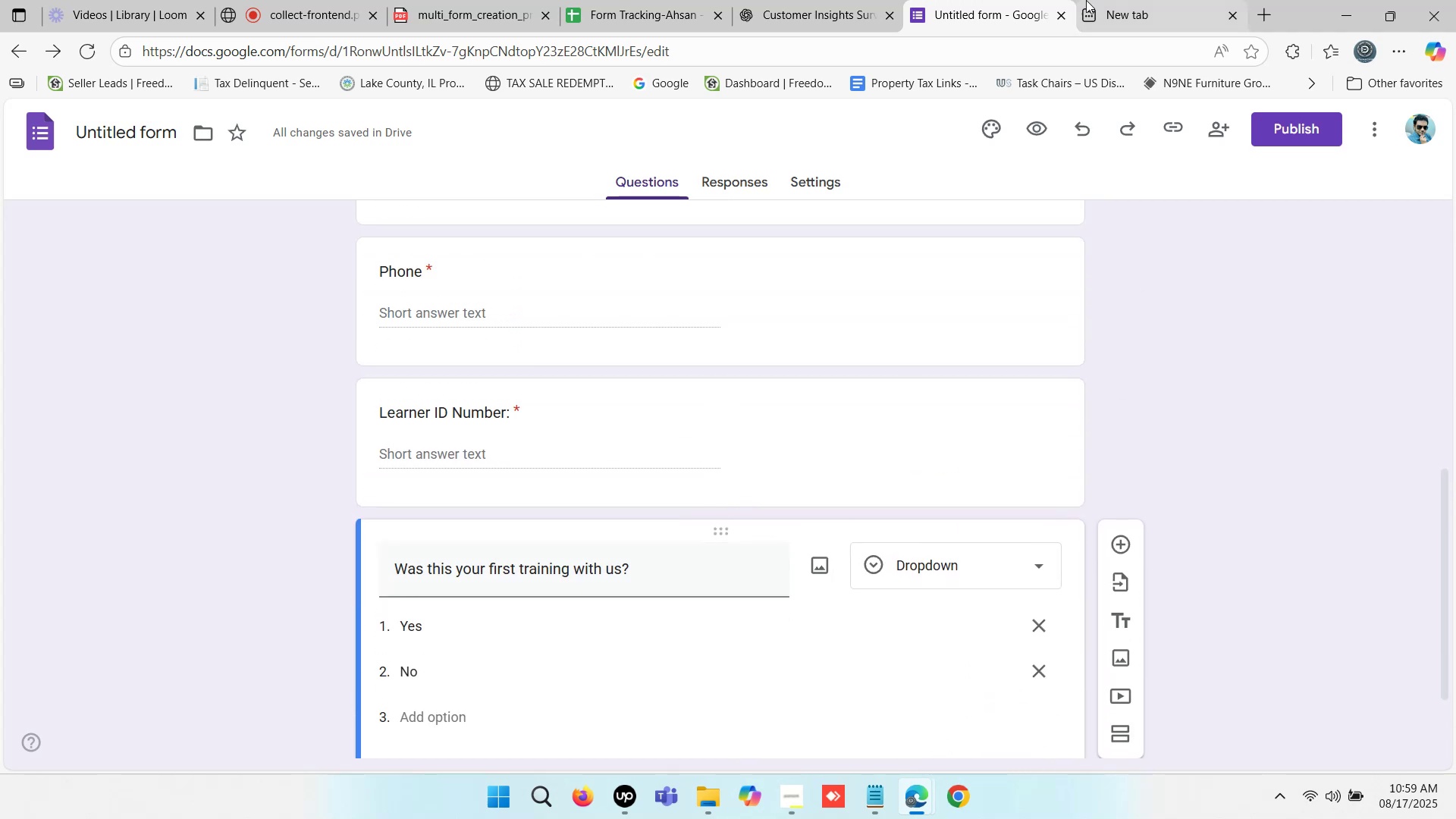 
left_click([864, 0])
 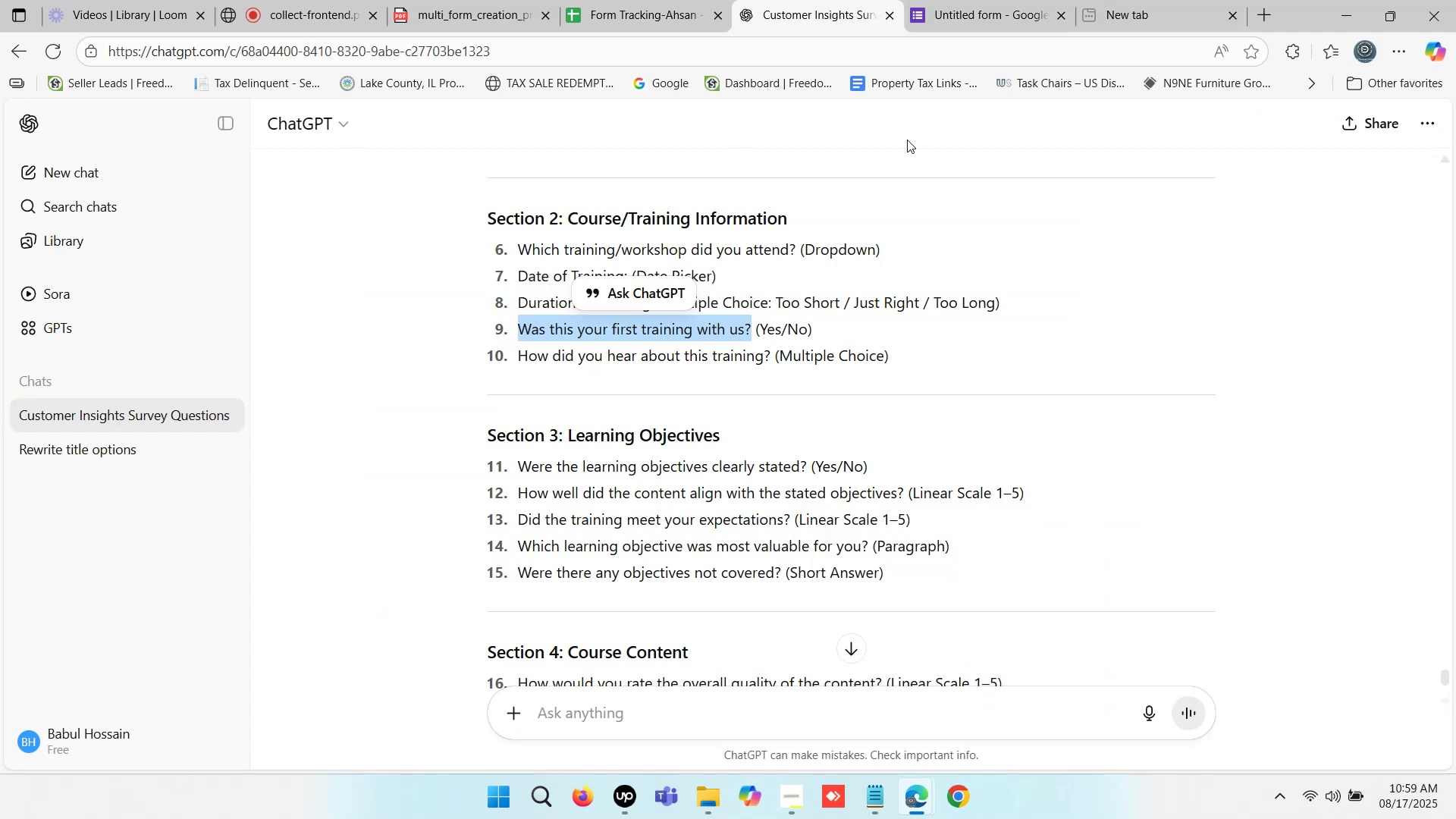 
scroll: coordinate [912, 512], scroll_direction: down, amount: 10.0
 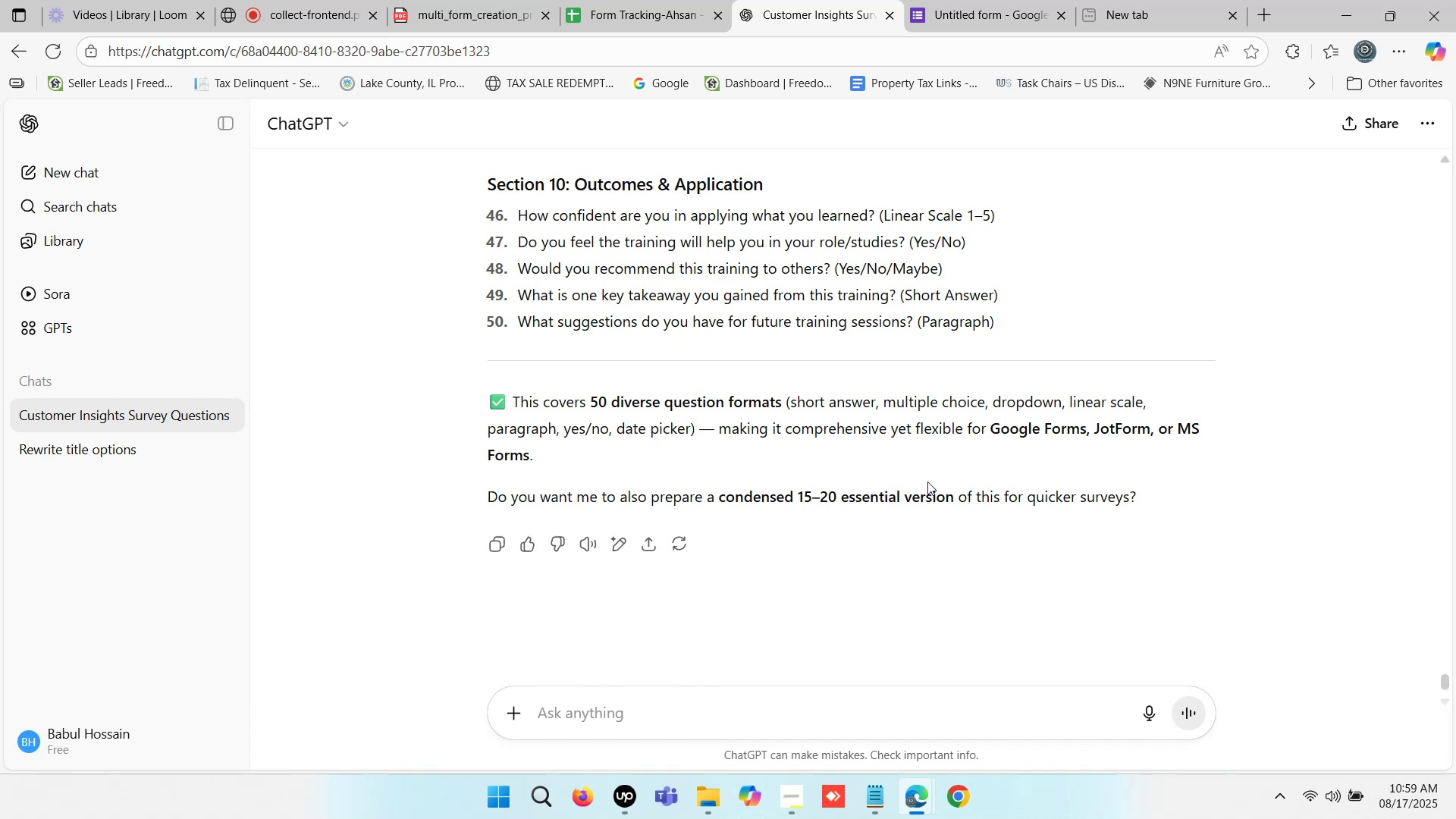 
wait(19.55)
 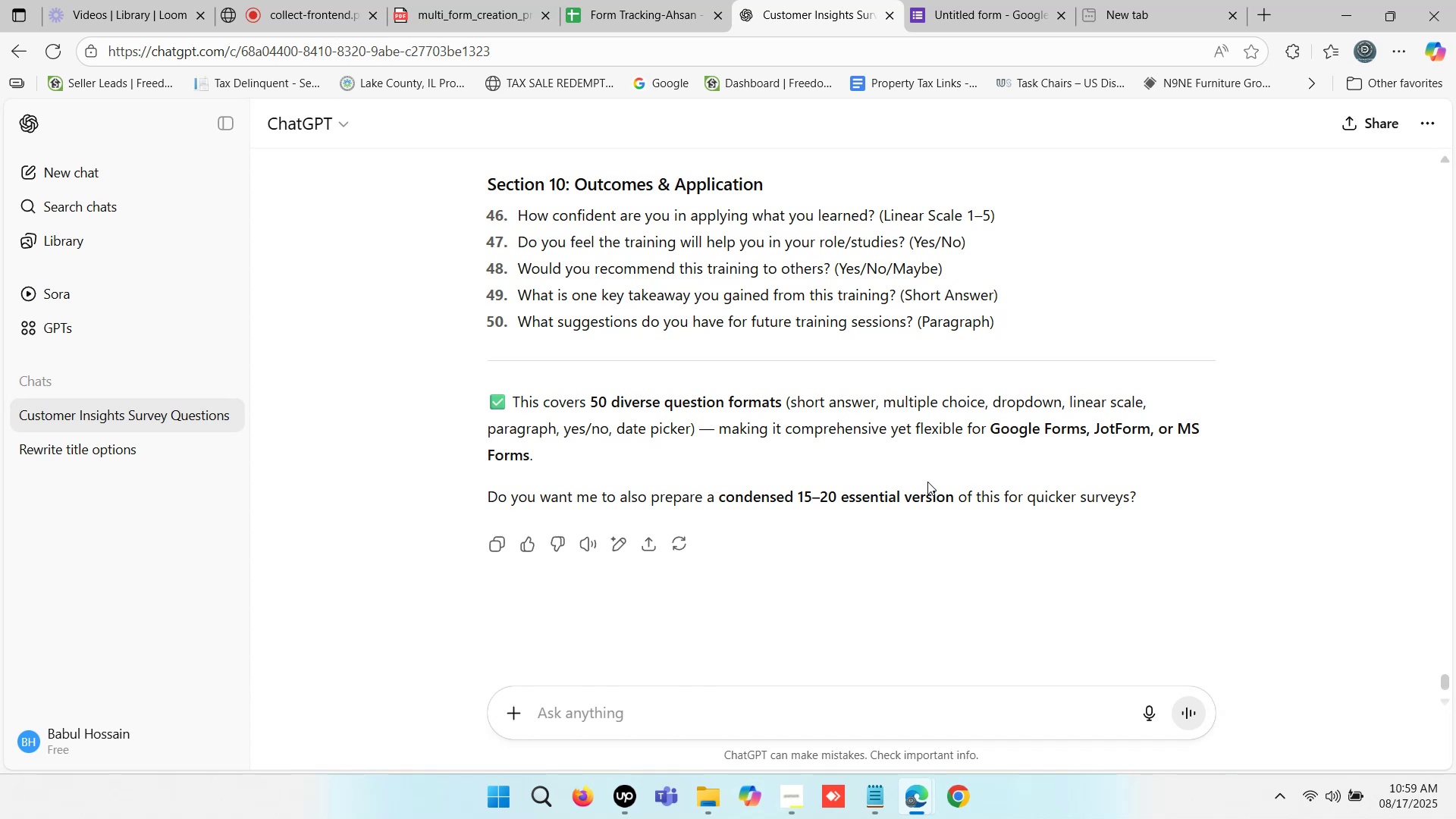 
scroll: coordinate [906, 441], scroll_direction: up, amount: 1.0
 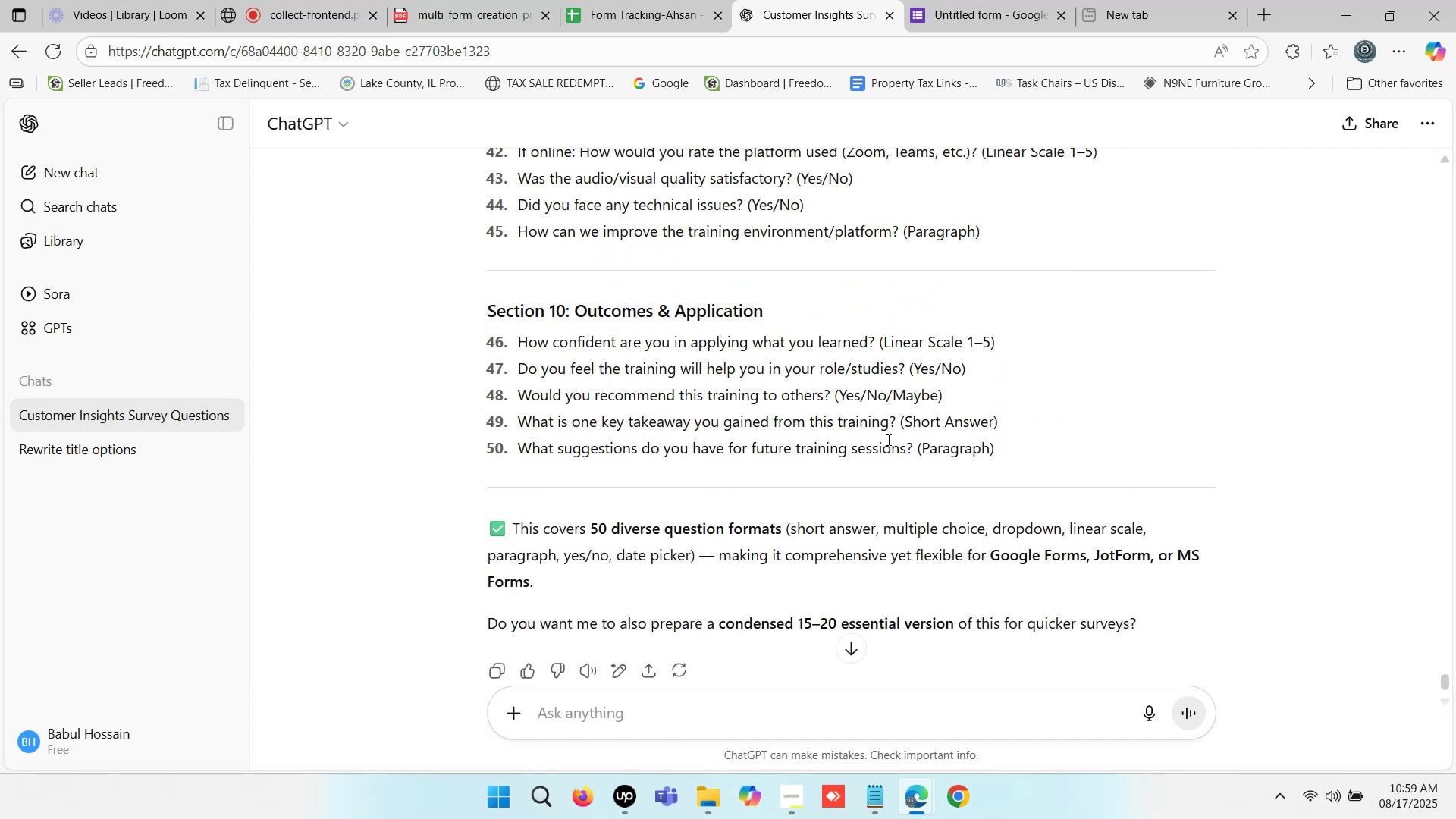 
left_click([886, 438])
 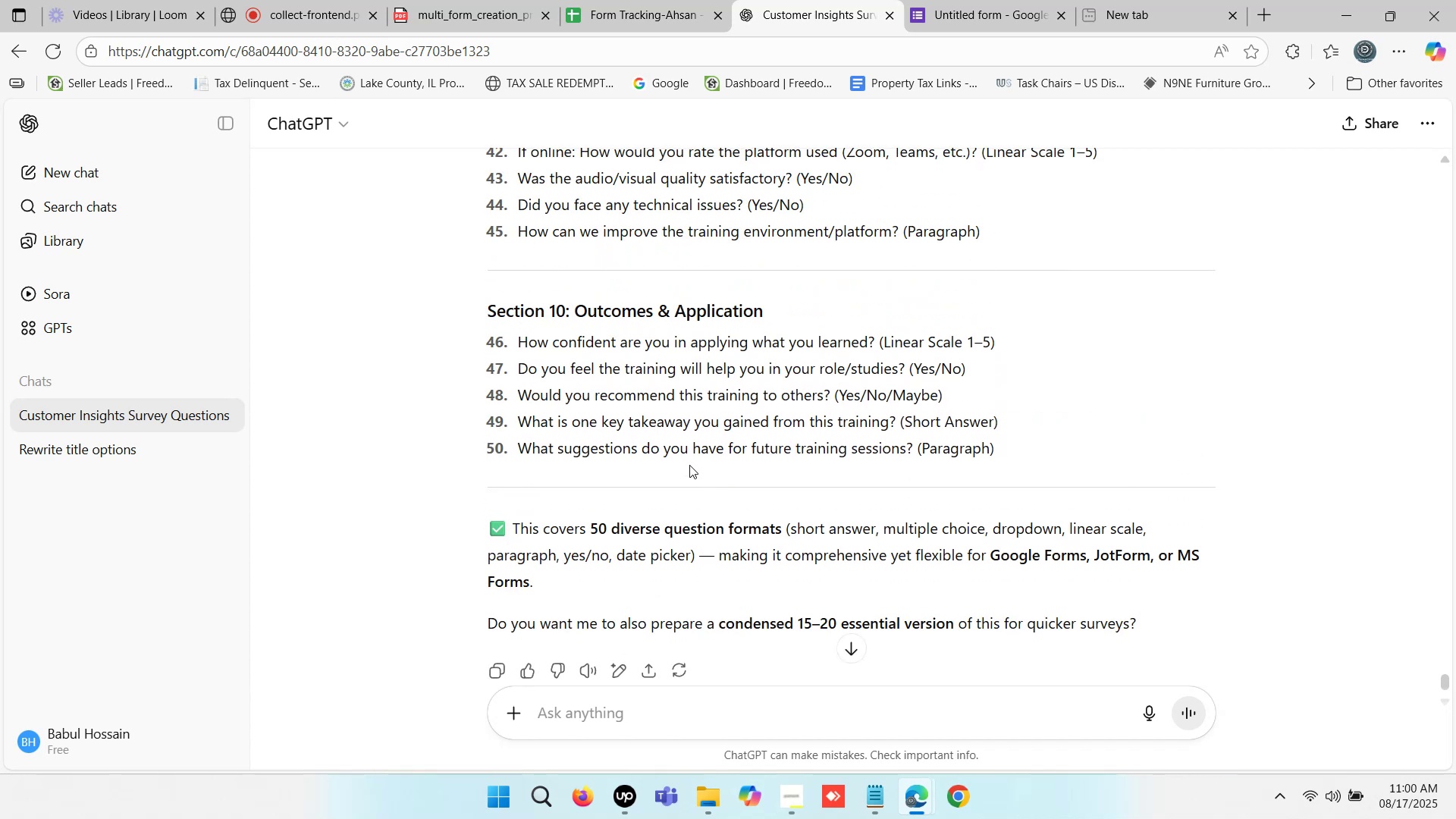 
scroll: coordinate [661, 451], scroll_direction: up, amount: 1.0
 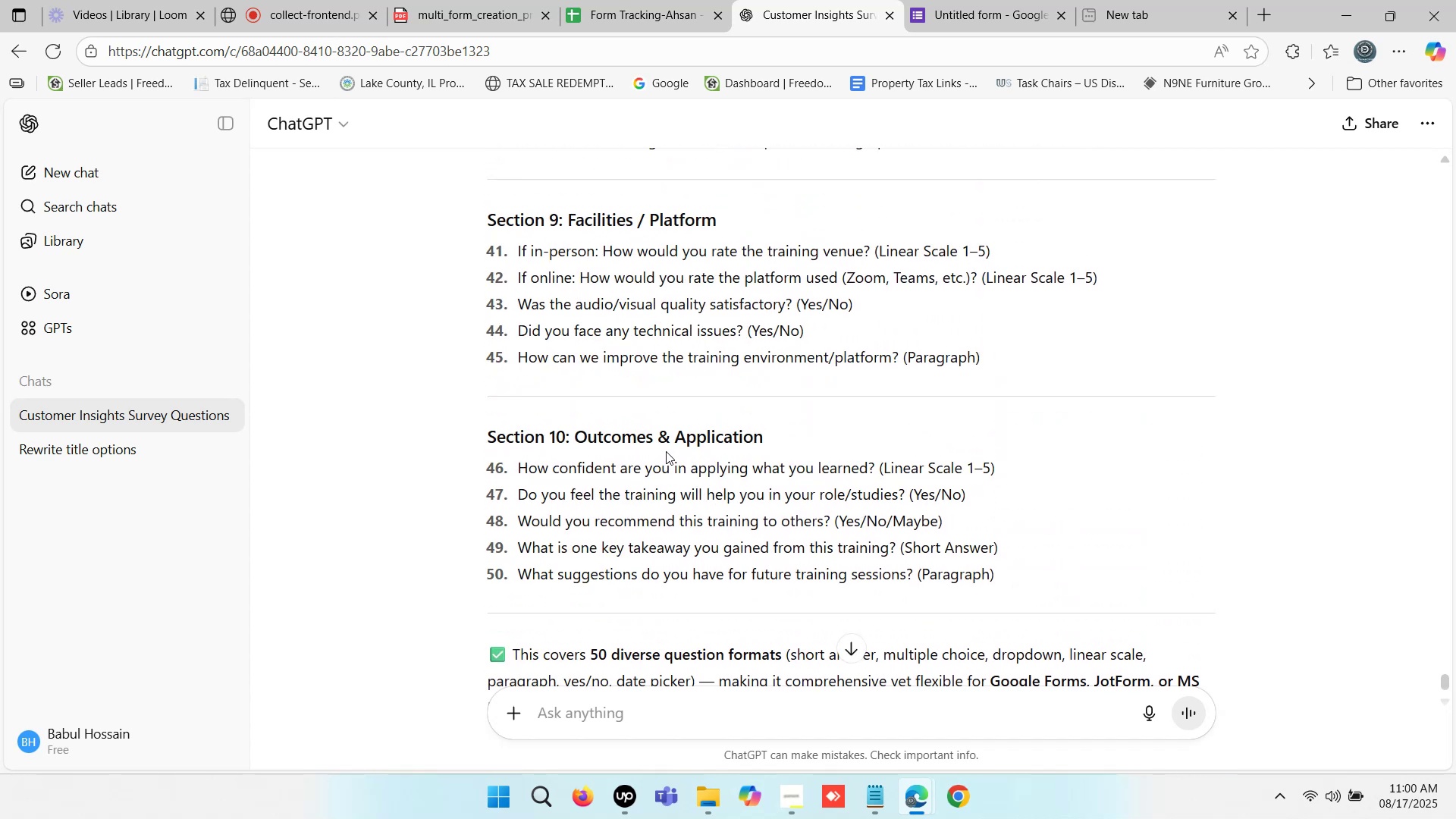 
scroll: coordinate [671, 451], scroll_direction: down, amount: 1.0
 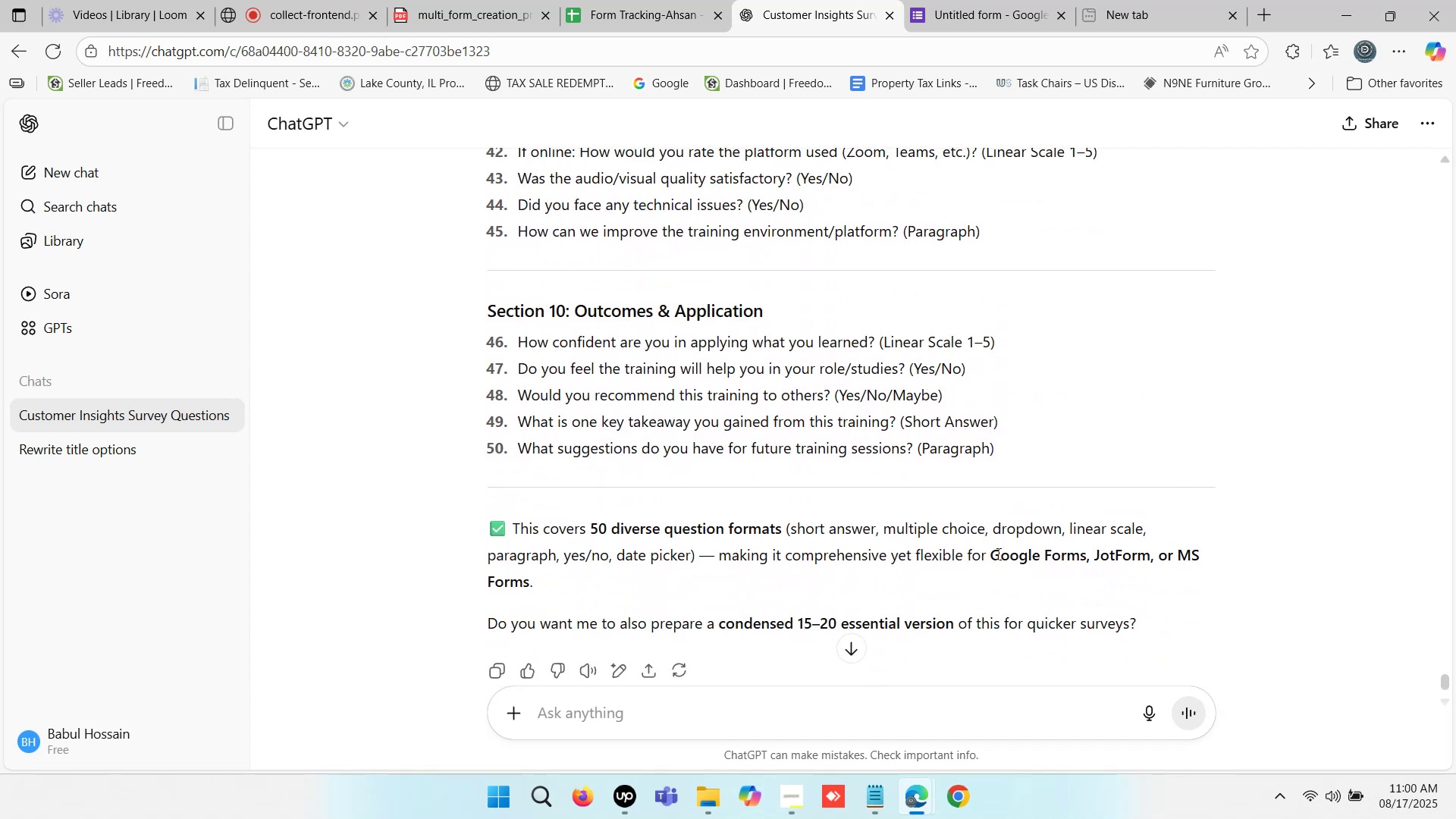 
left_click_drag(start_coordinate=[993, 552], to_coordinate=[1086, 558])
 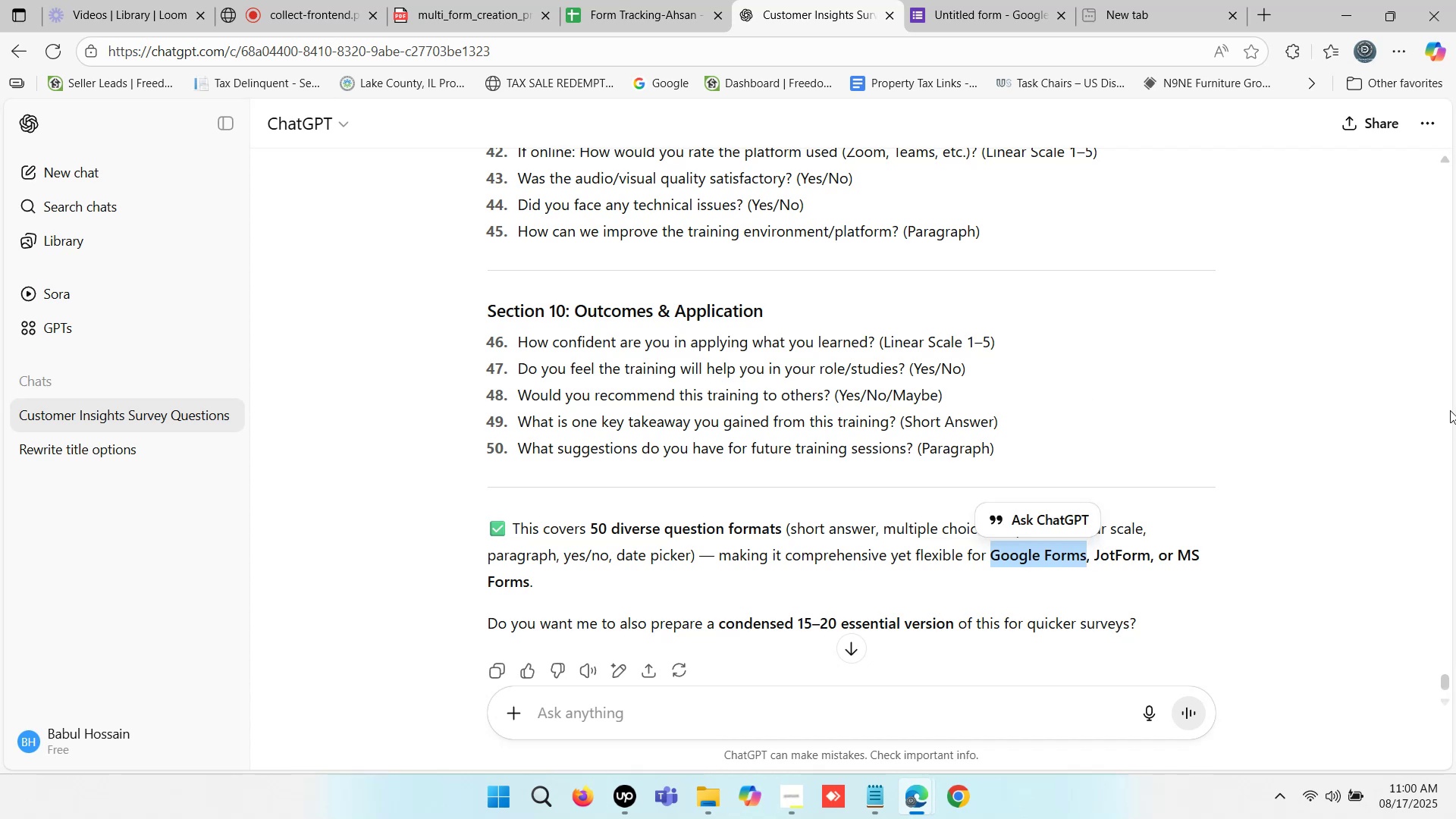 
key(Control+C)
 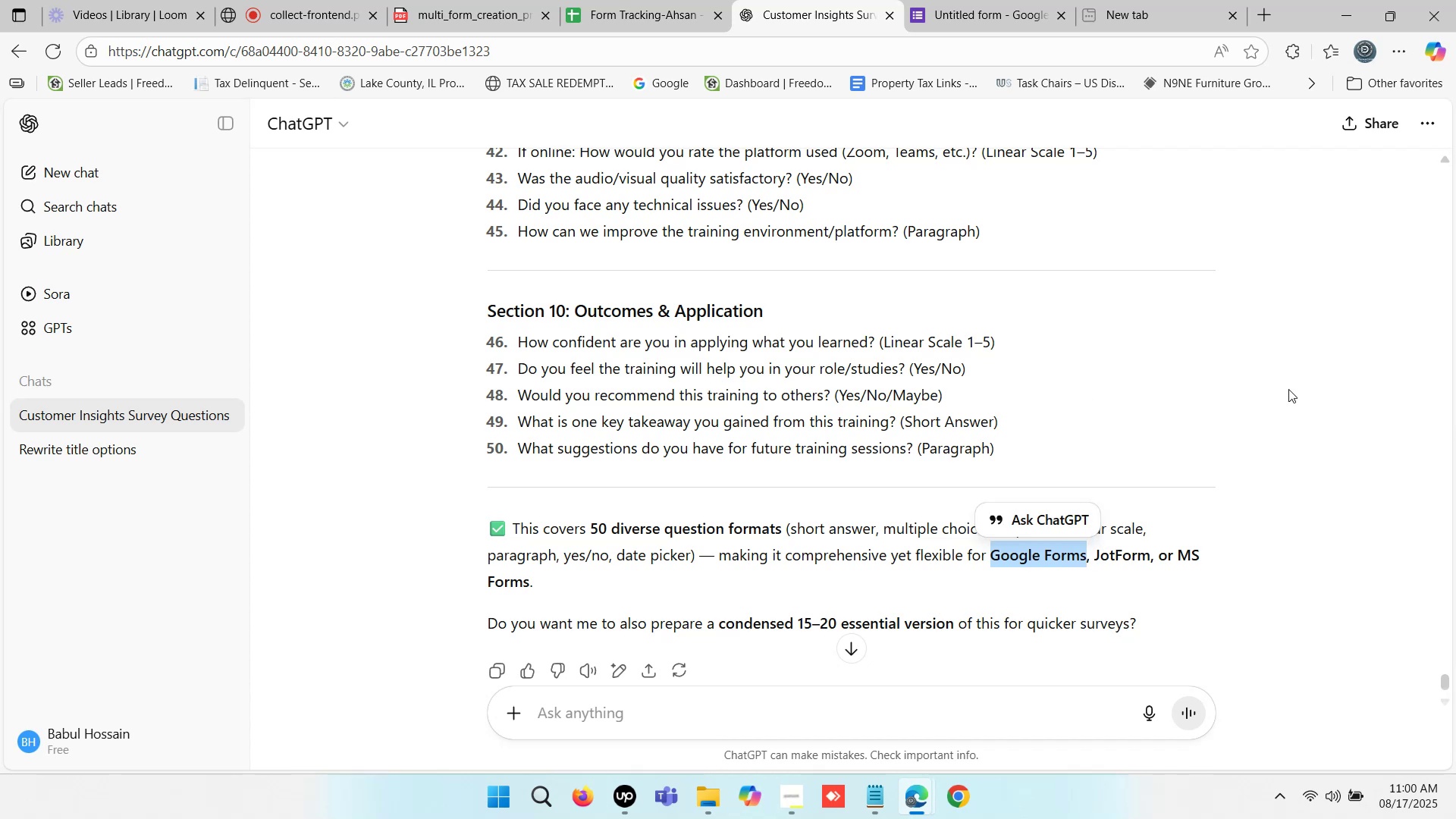 
scroll: coordinate [721, 256], scroll_direction: up, amount: 29.0
 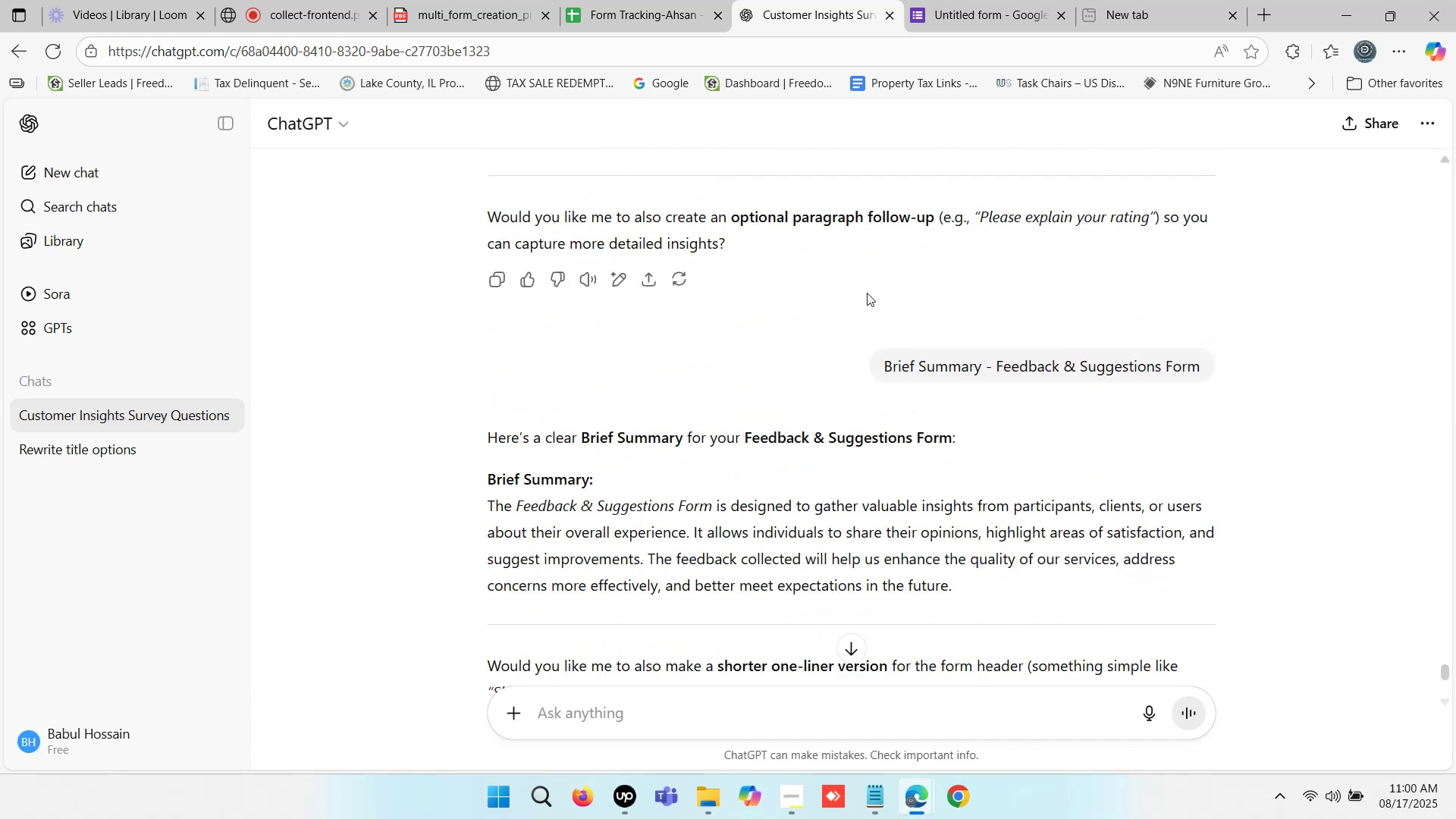 
scroll: coordinate [704, 639], scroll_direction: down, amount: 8.0
 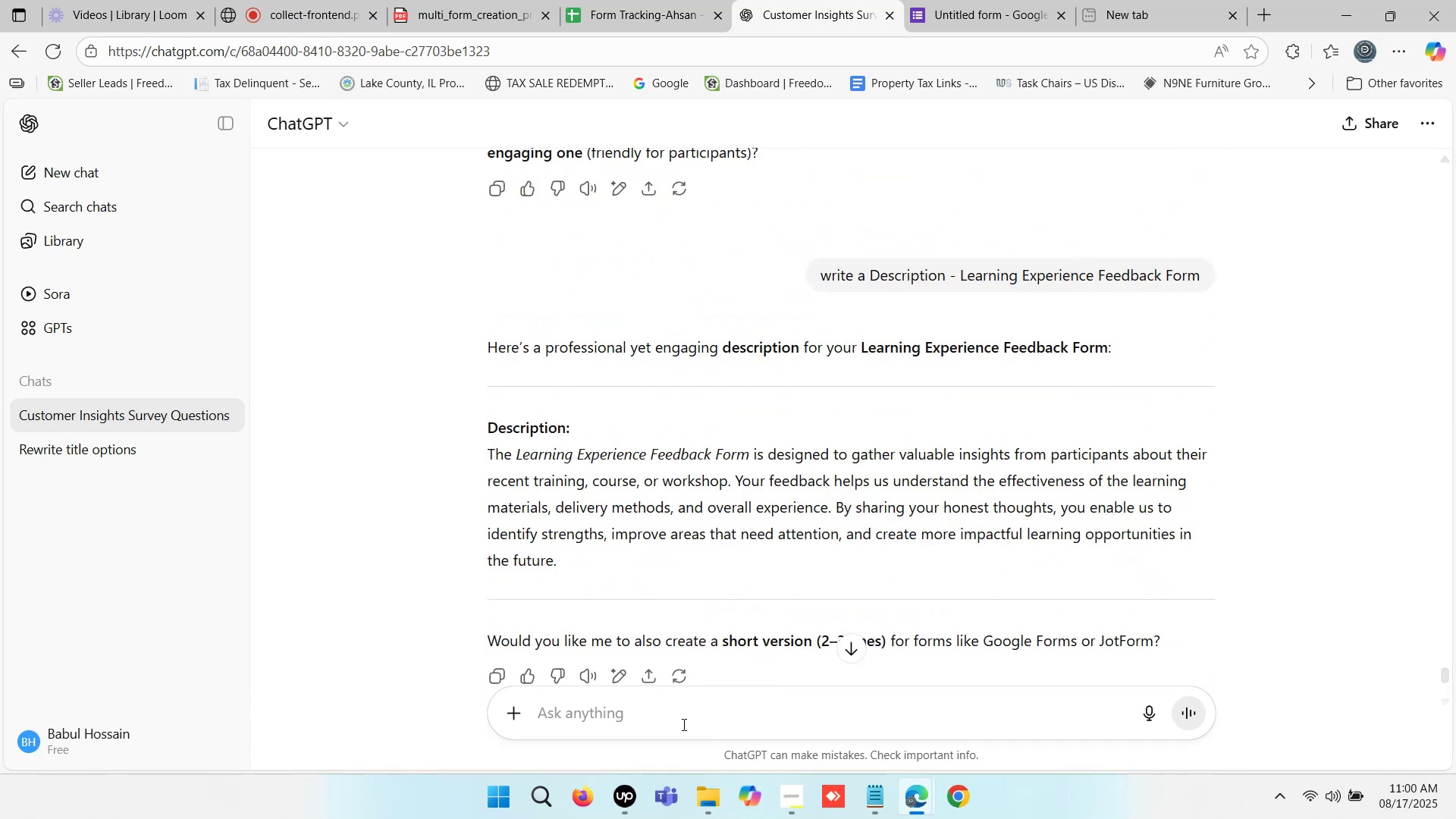 
left_click([682, 724])
 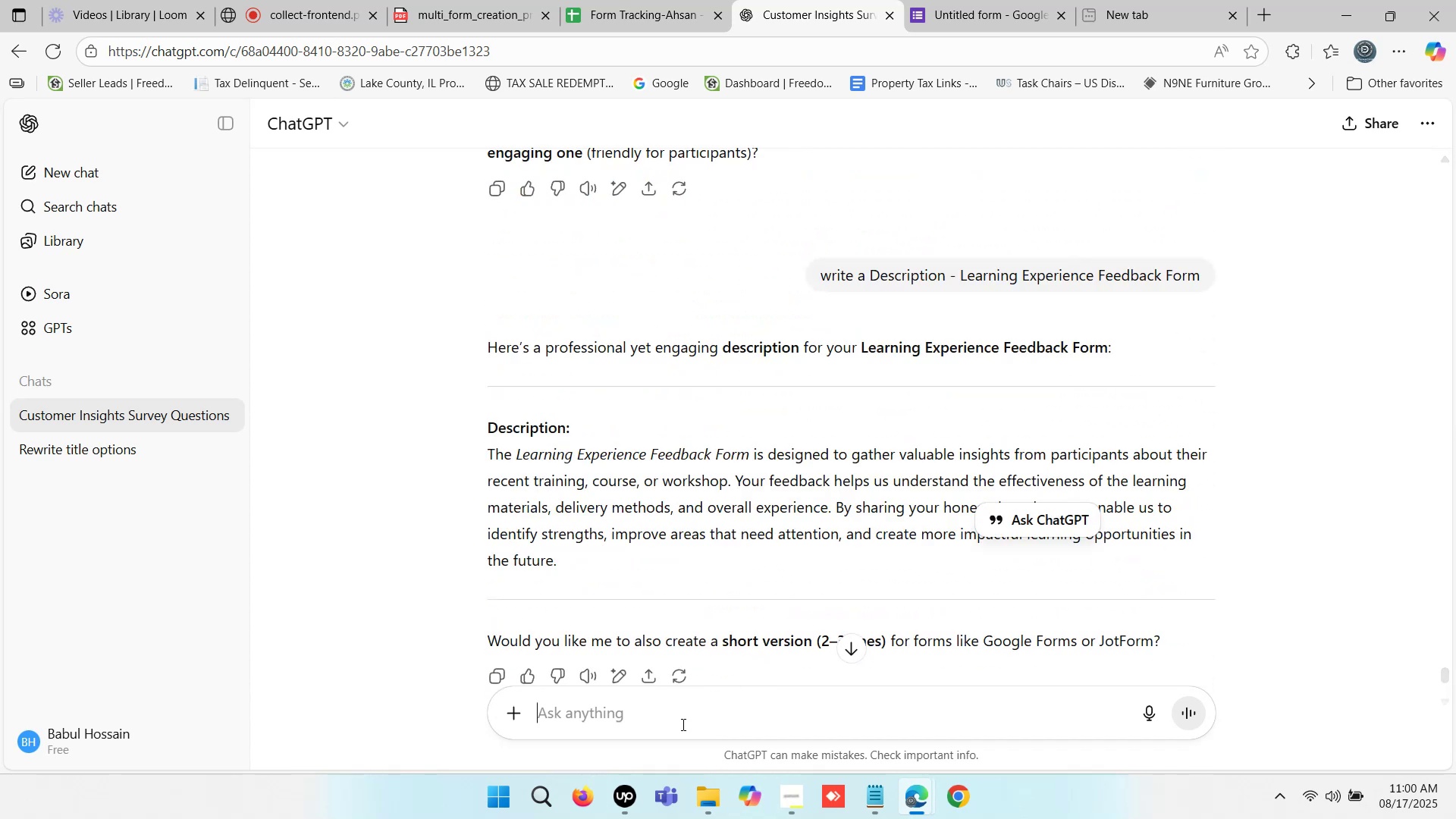 
key(Control+ControlLeft)
 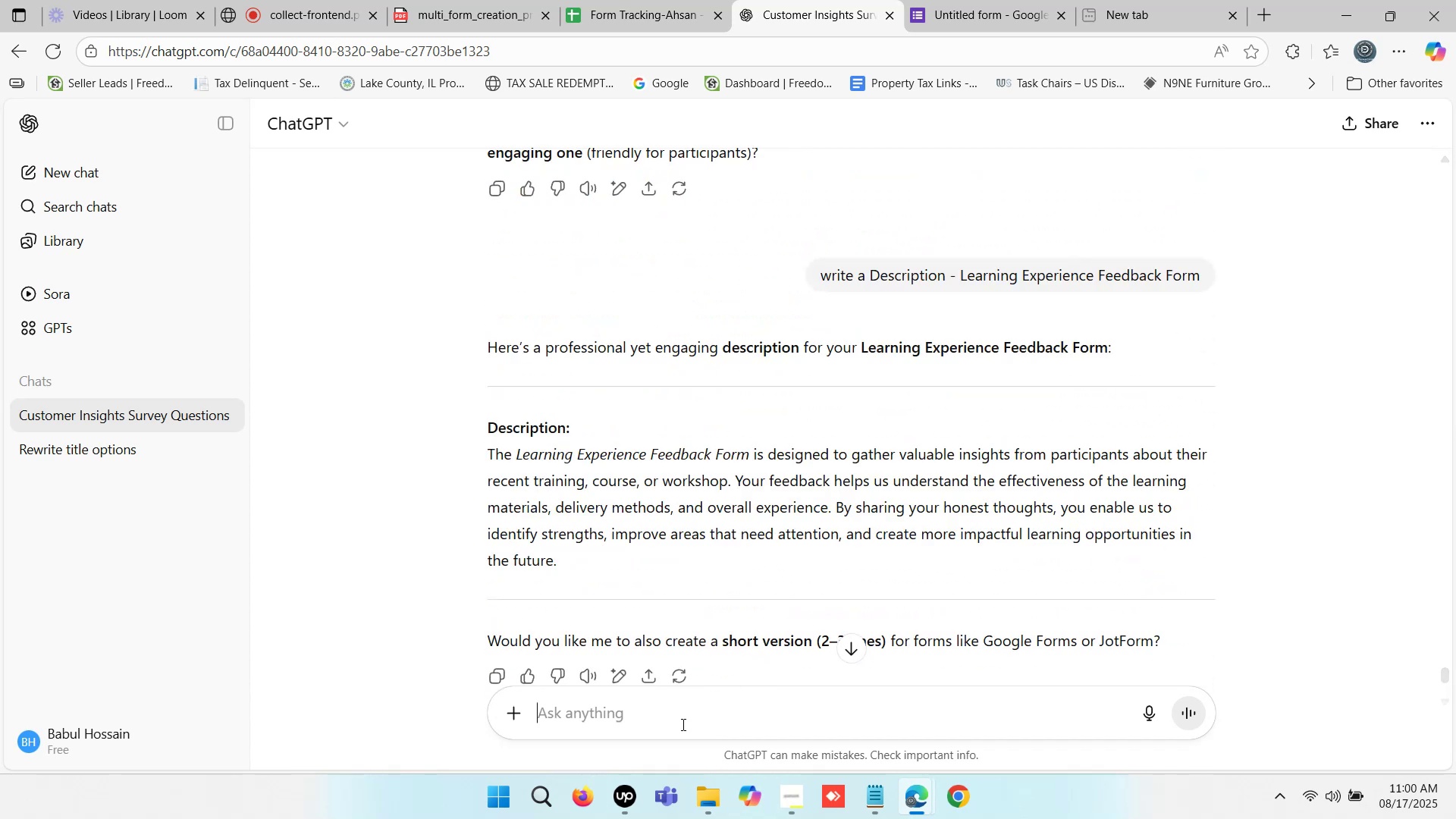 
key(Control+V)
 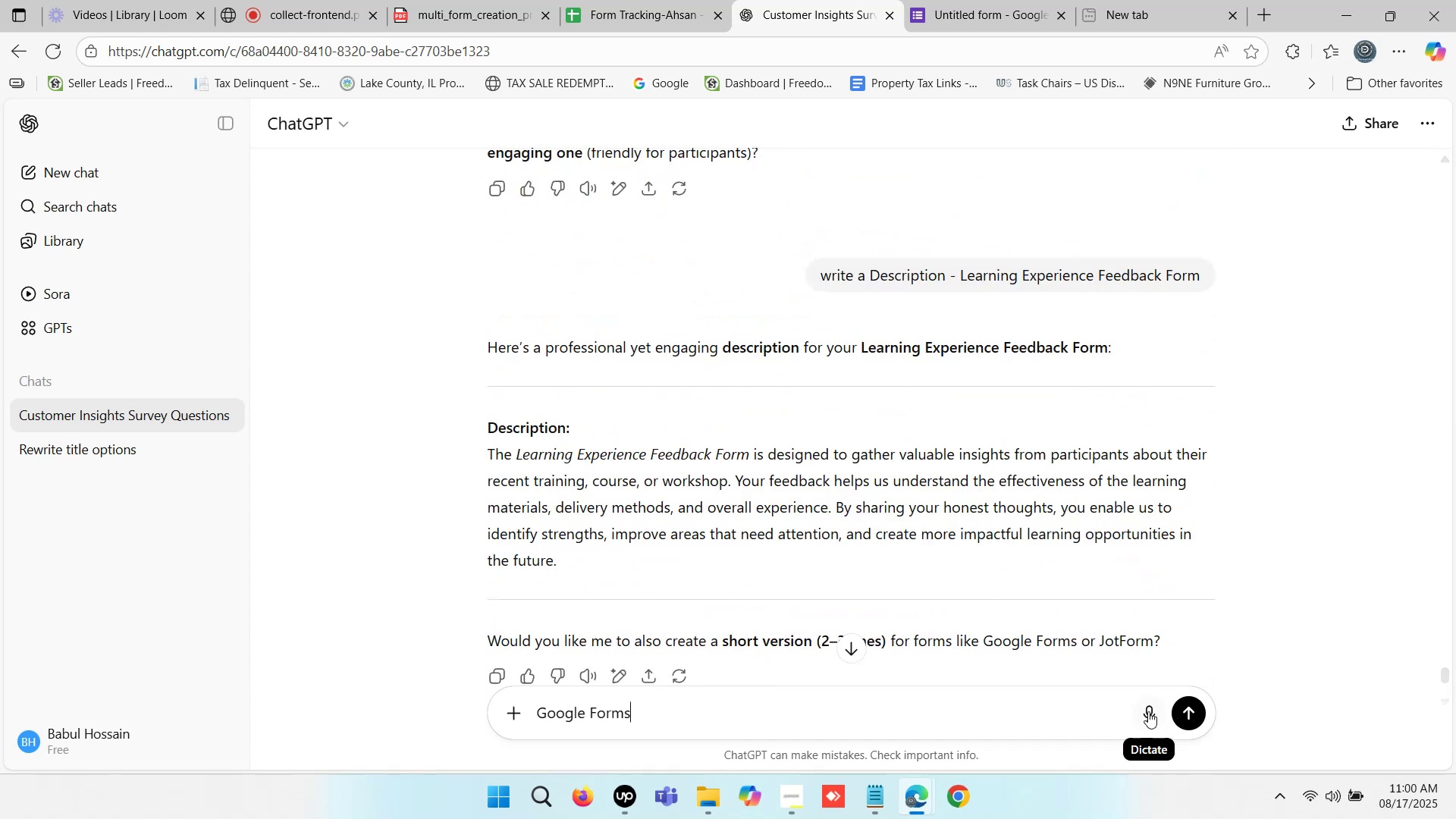 
left_click([1181, 710])
 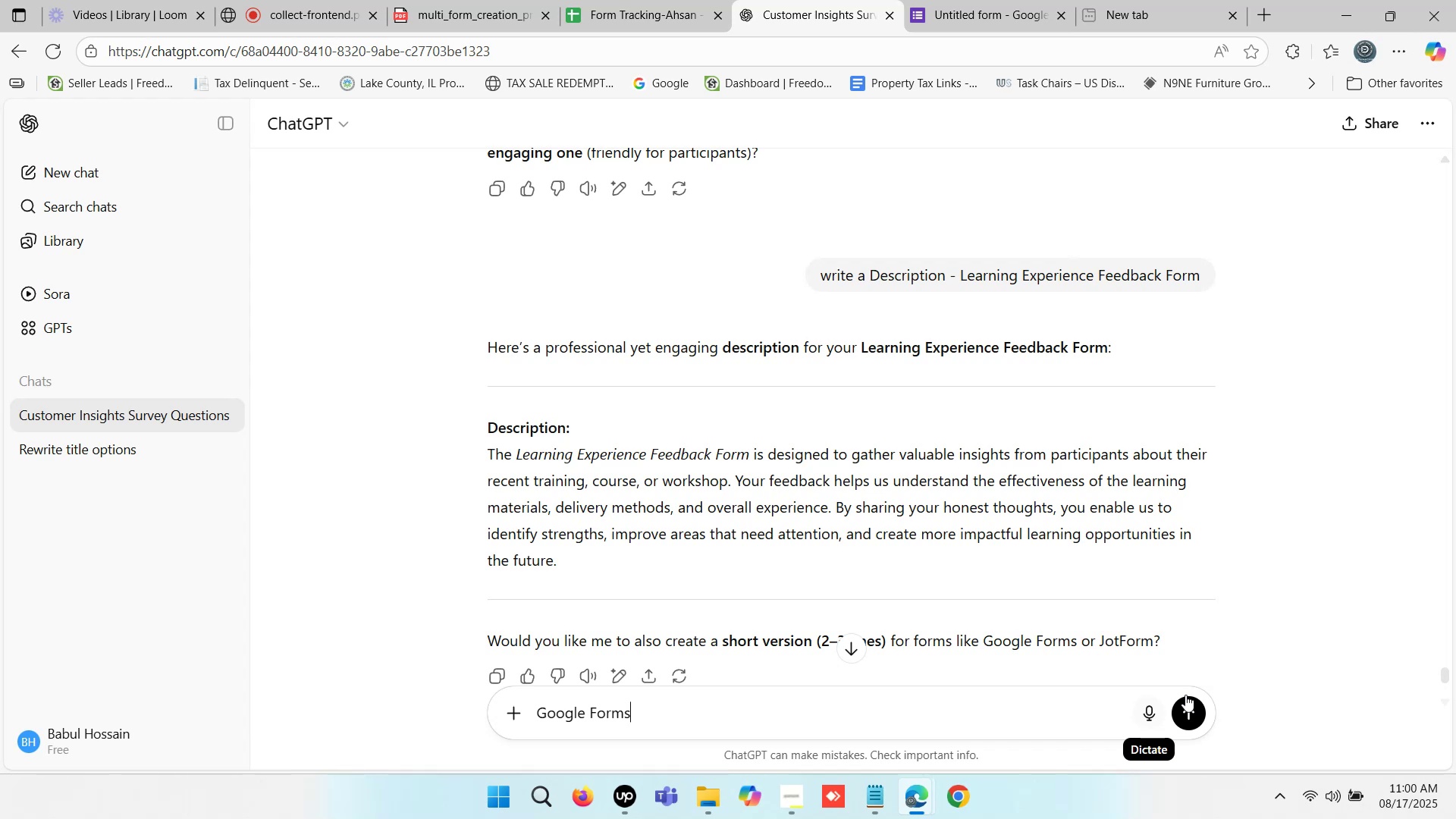 
left_click([639, 0])
 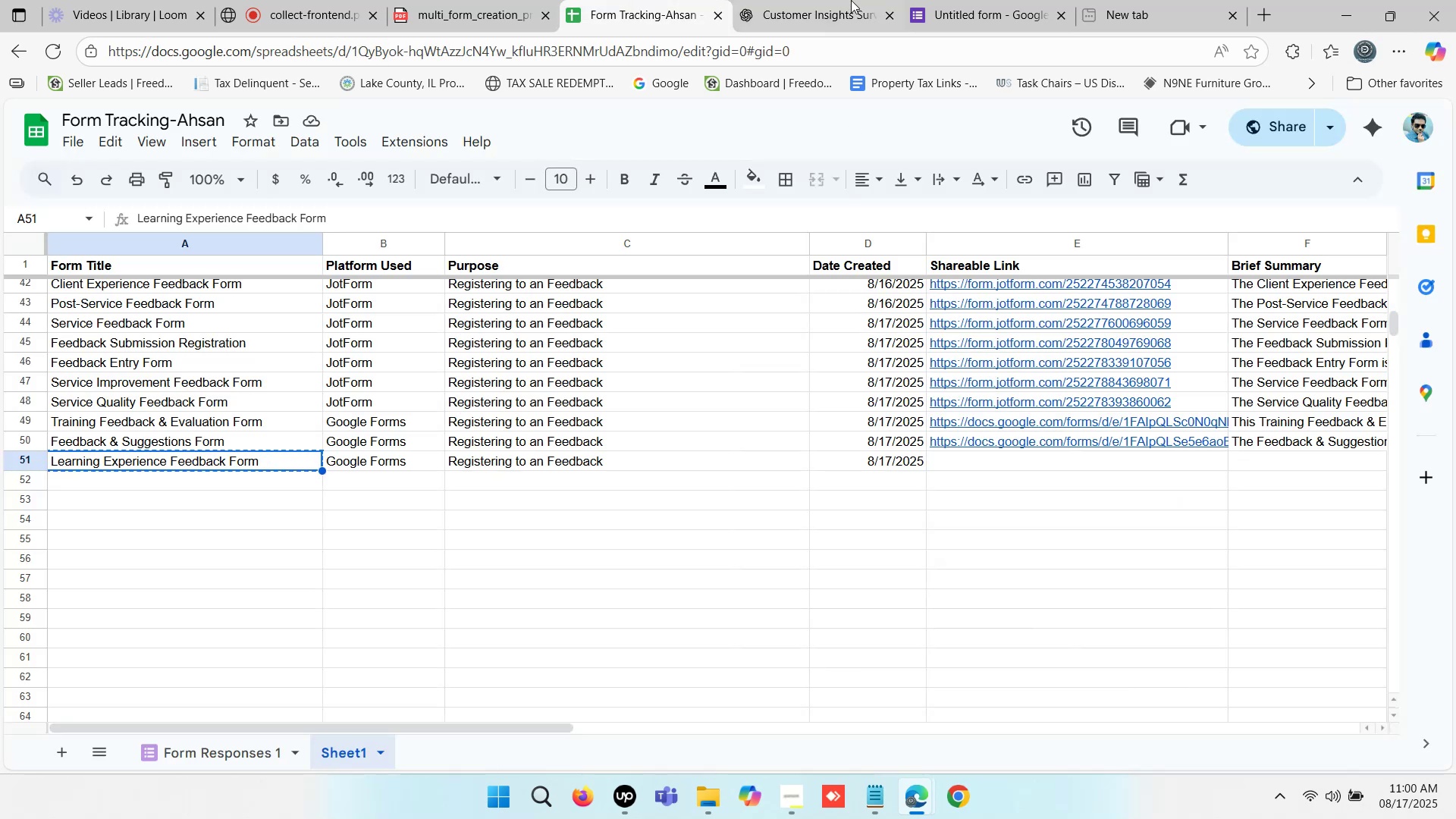 
left_click([849, 0])
 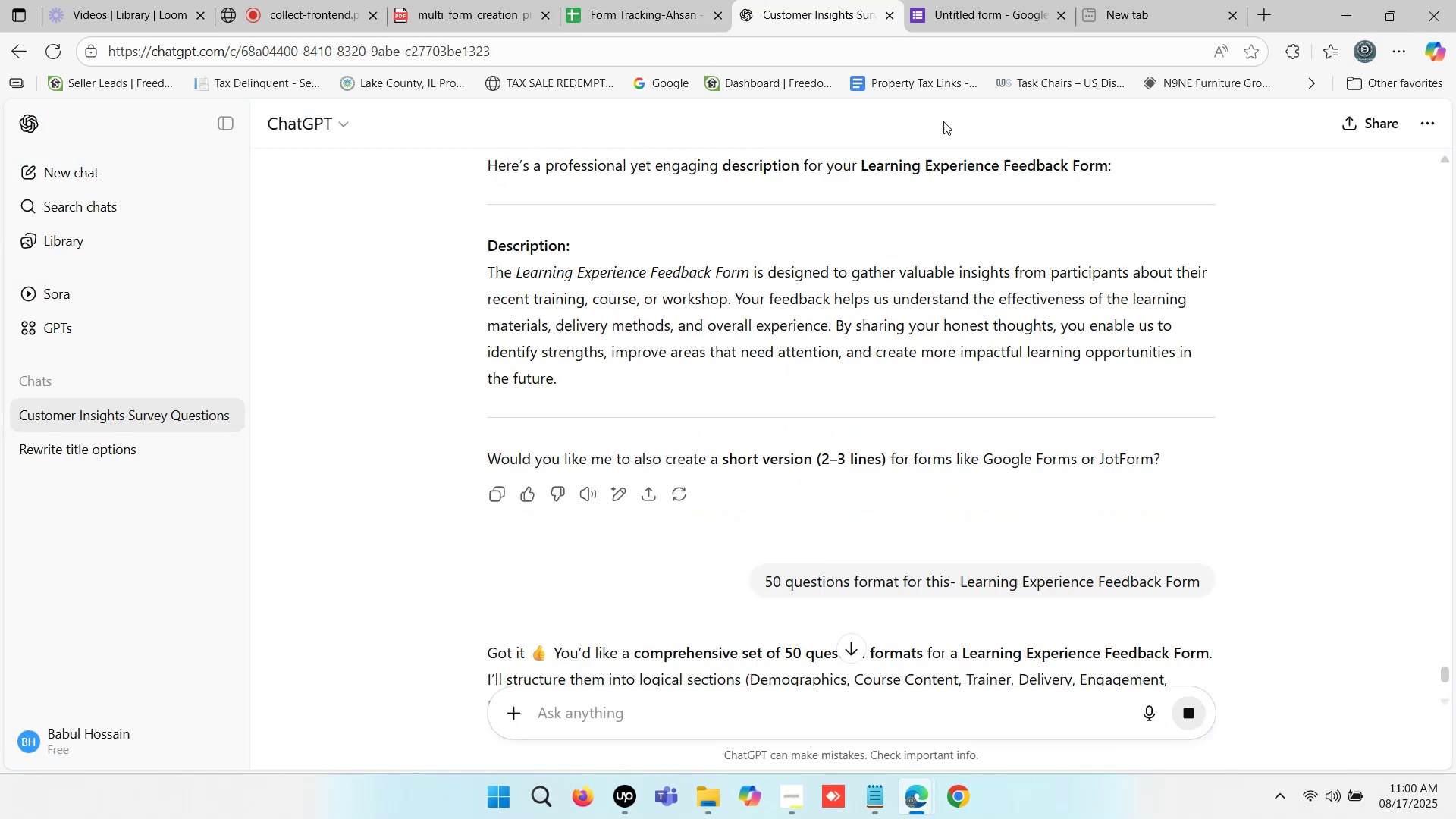 
left_click([958, 0])
 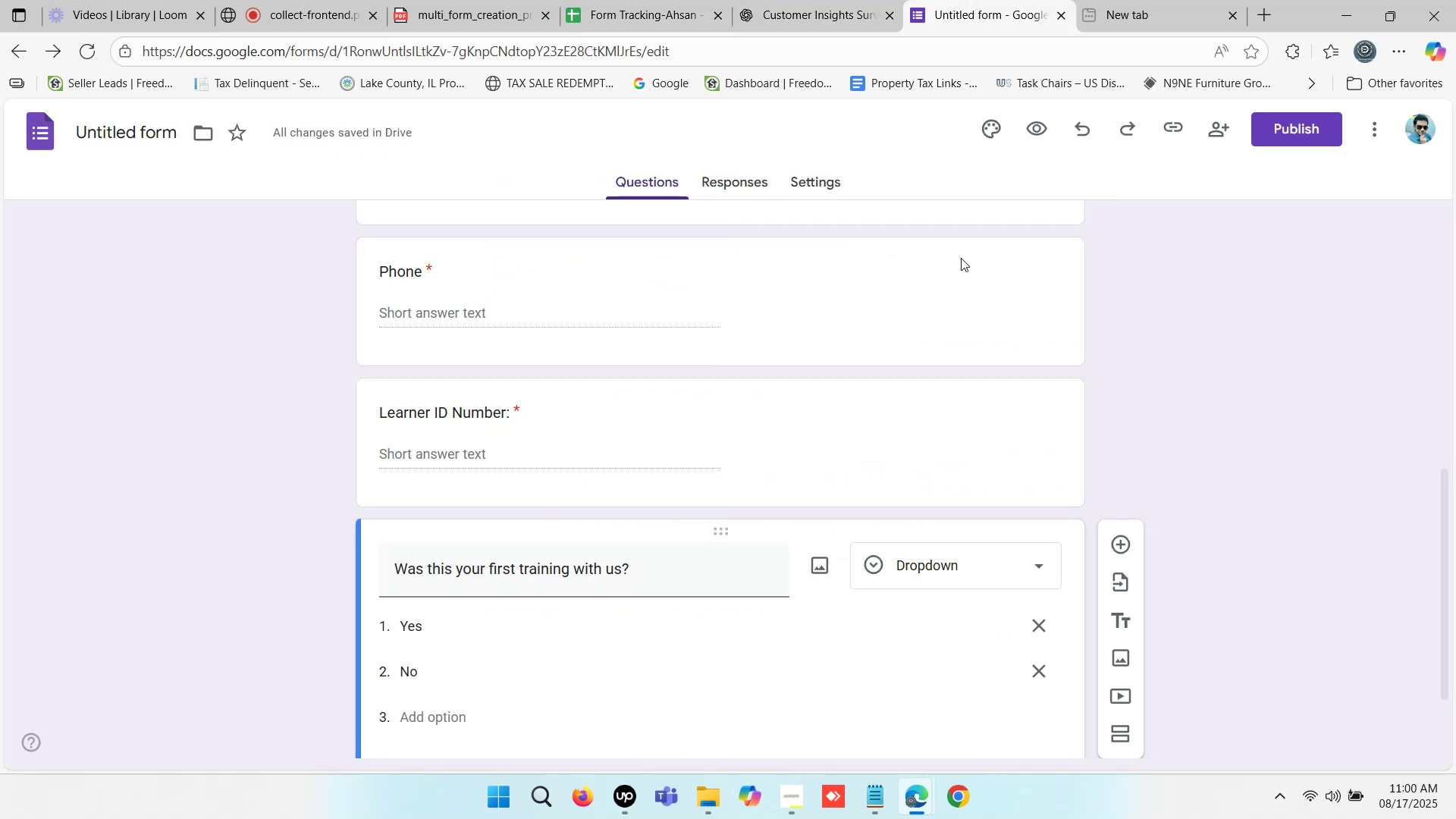 
scroll: coordinate [758, 455], scroll_direction: down, amount: 3.0
 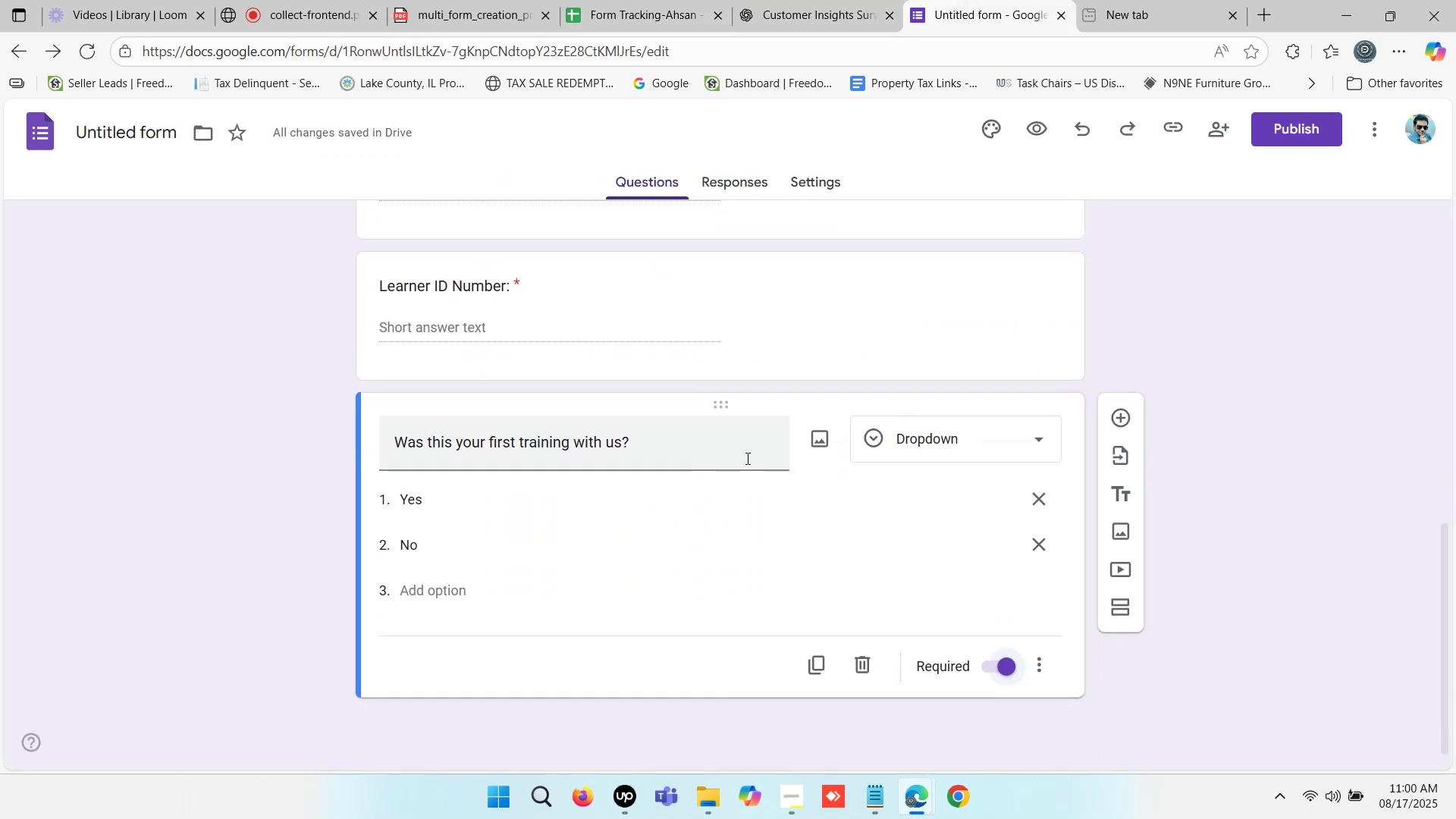 
scroll: coordinate [739, 462], scroll_direction: up, amount: 1.0
 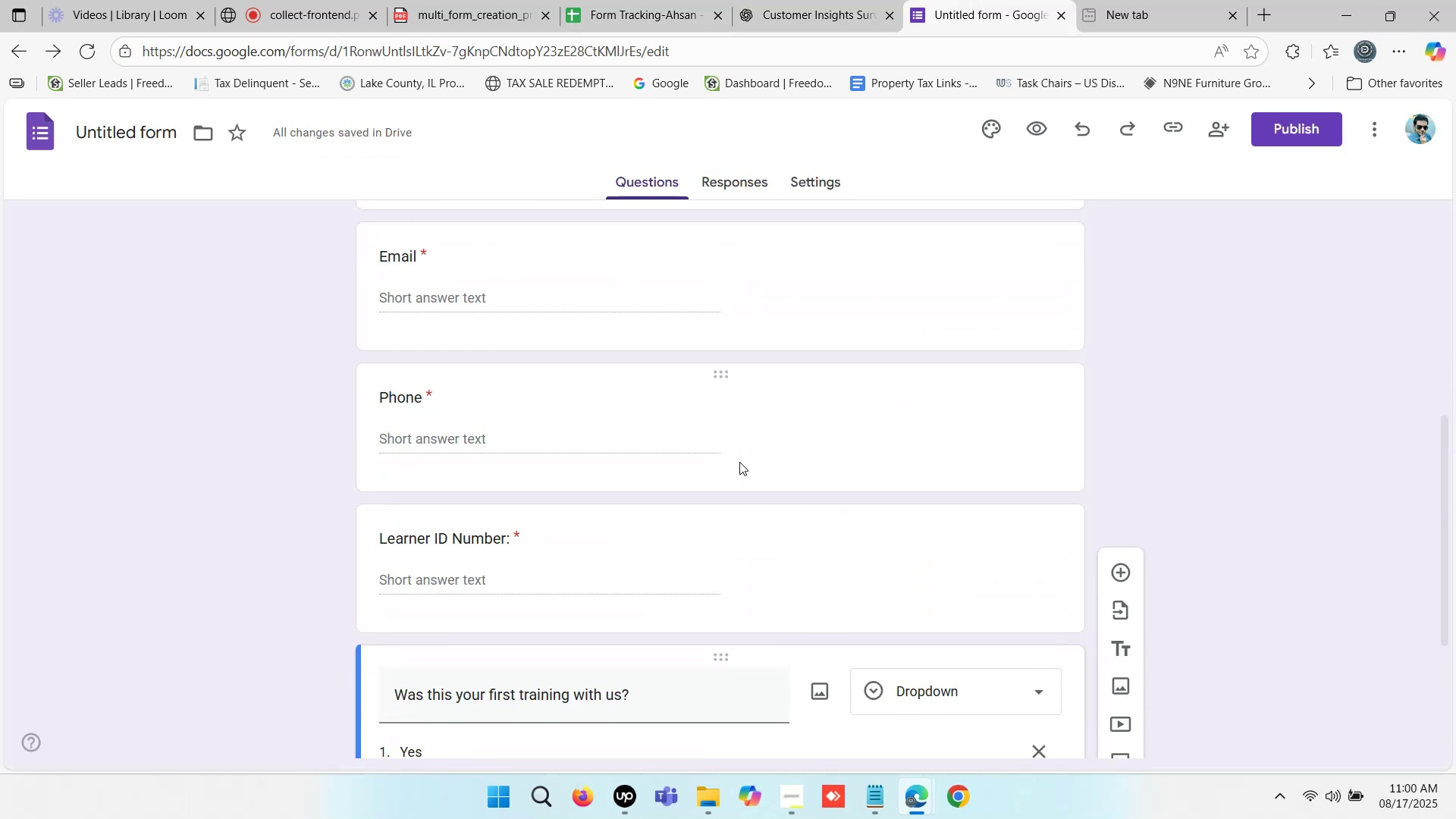 
scroll: coordinate [739, 462], scroll_direction: down, amount: 1.0
 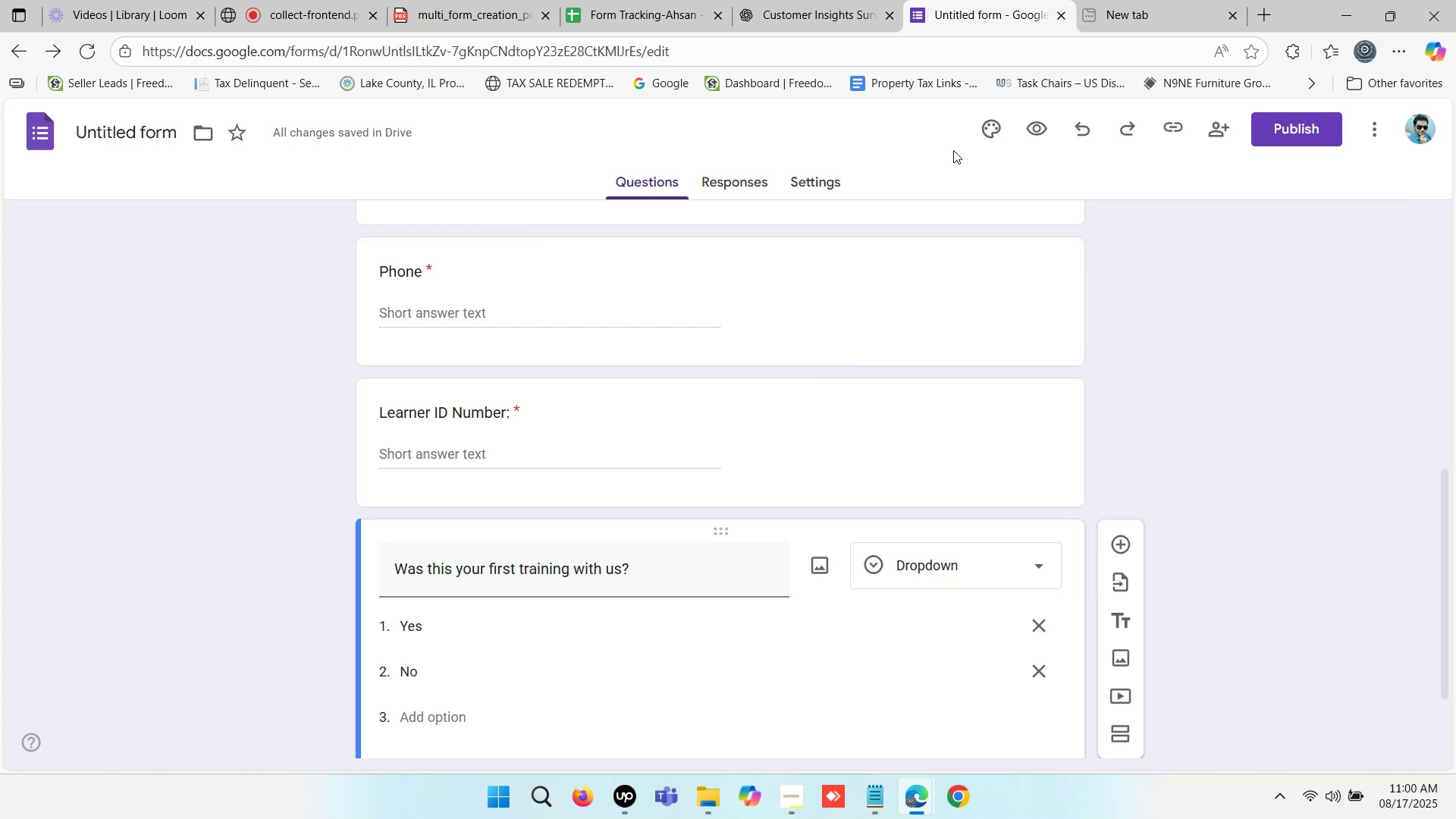 
left_click([794, 0])
 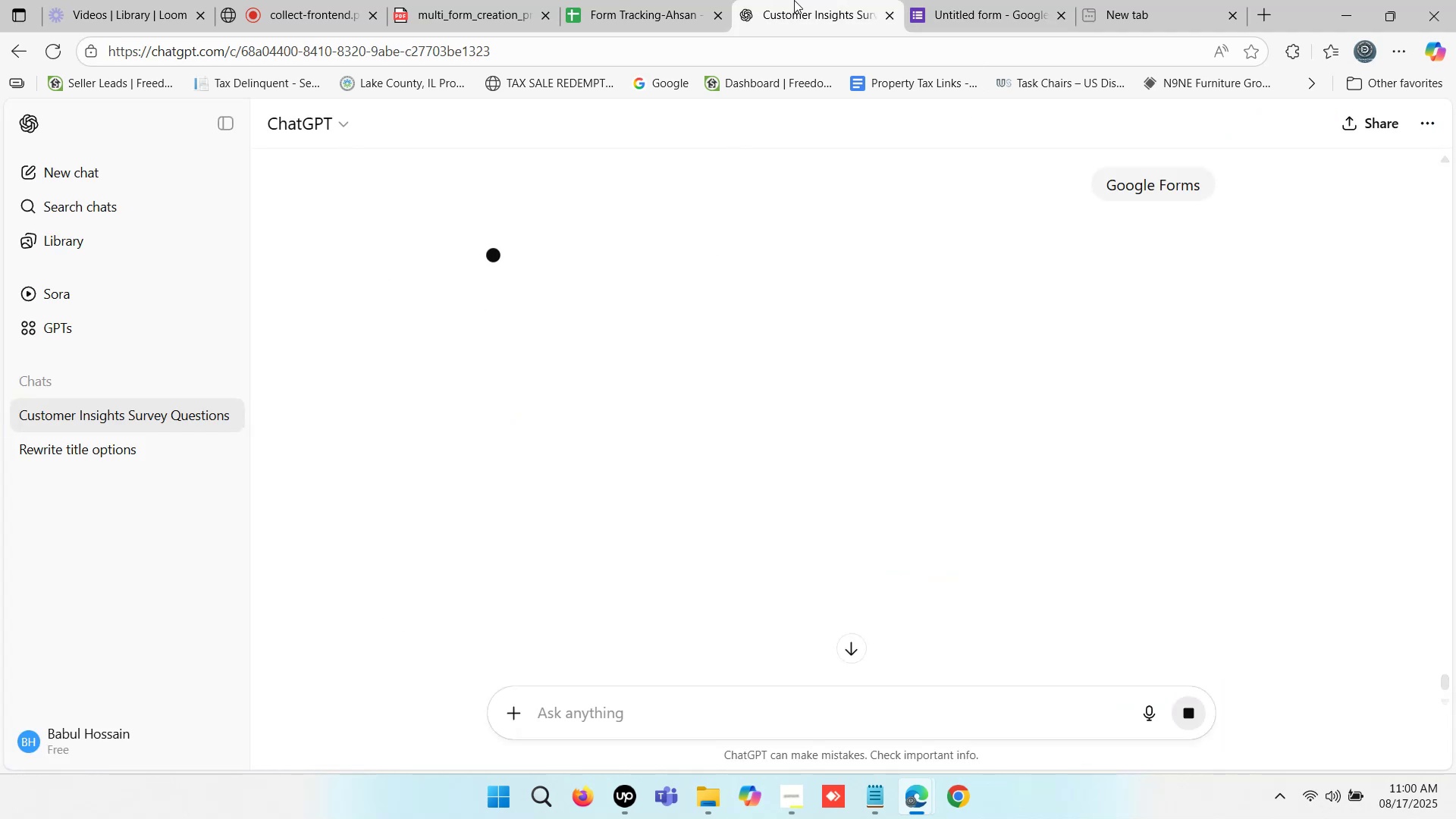 
double_click([651, 0])
 